 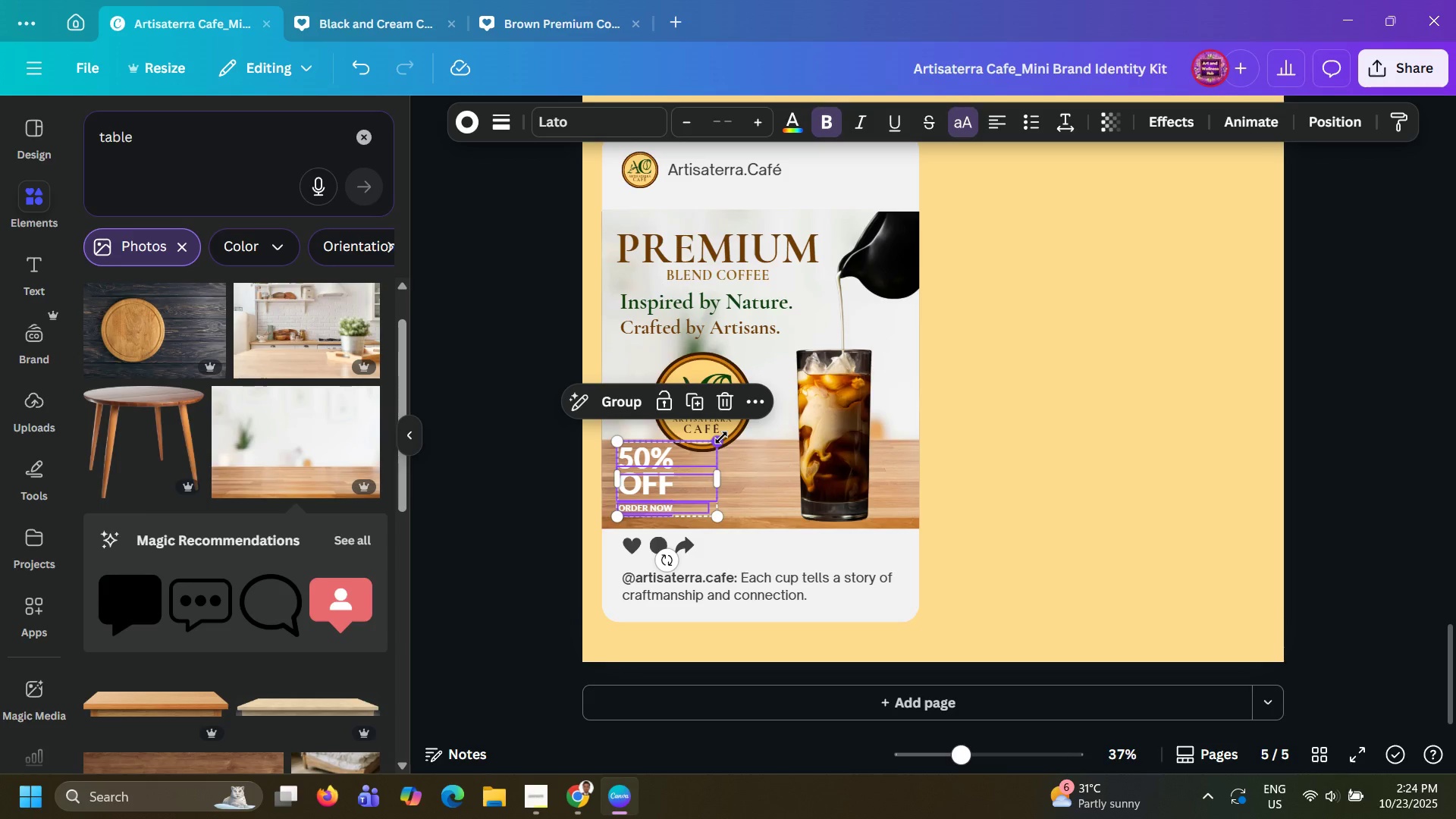 
left_click([672, 491])
 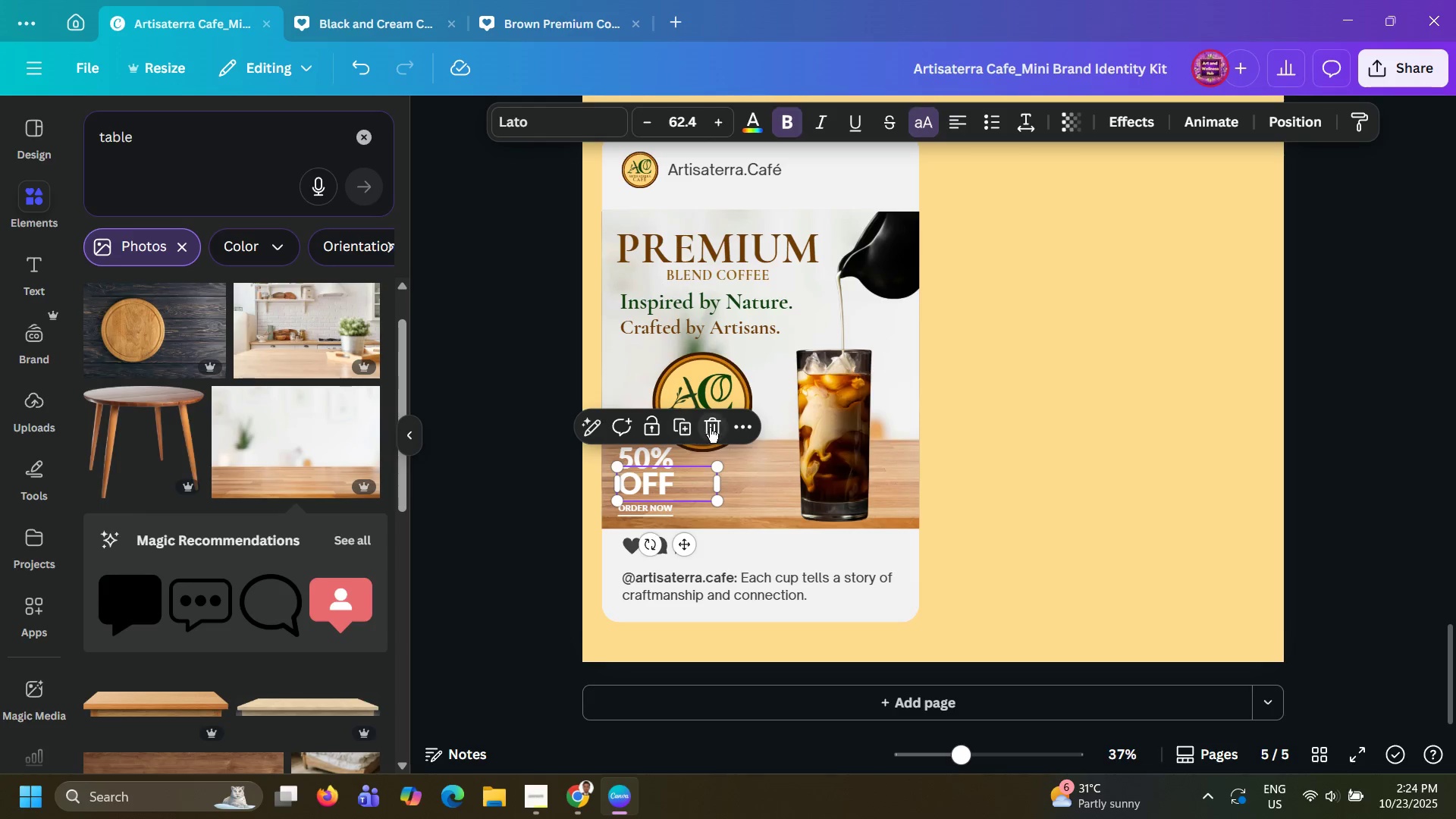 
left_click([715, 428])
 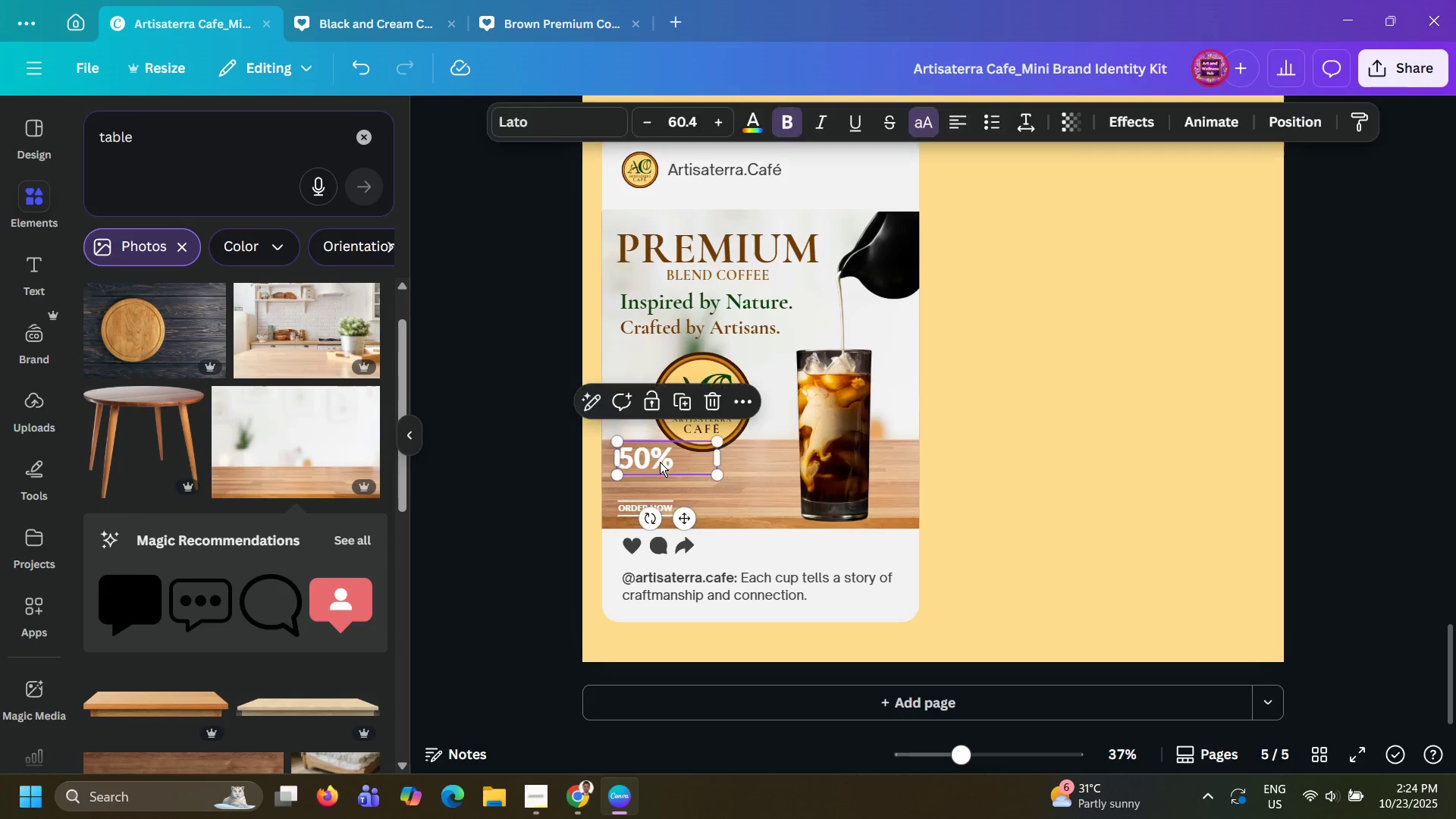 
left_click([660, 462])
 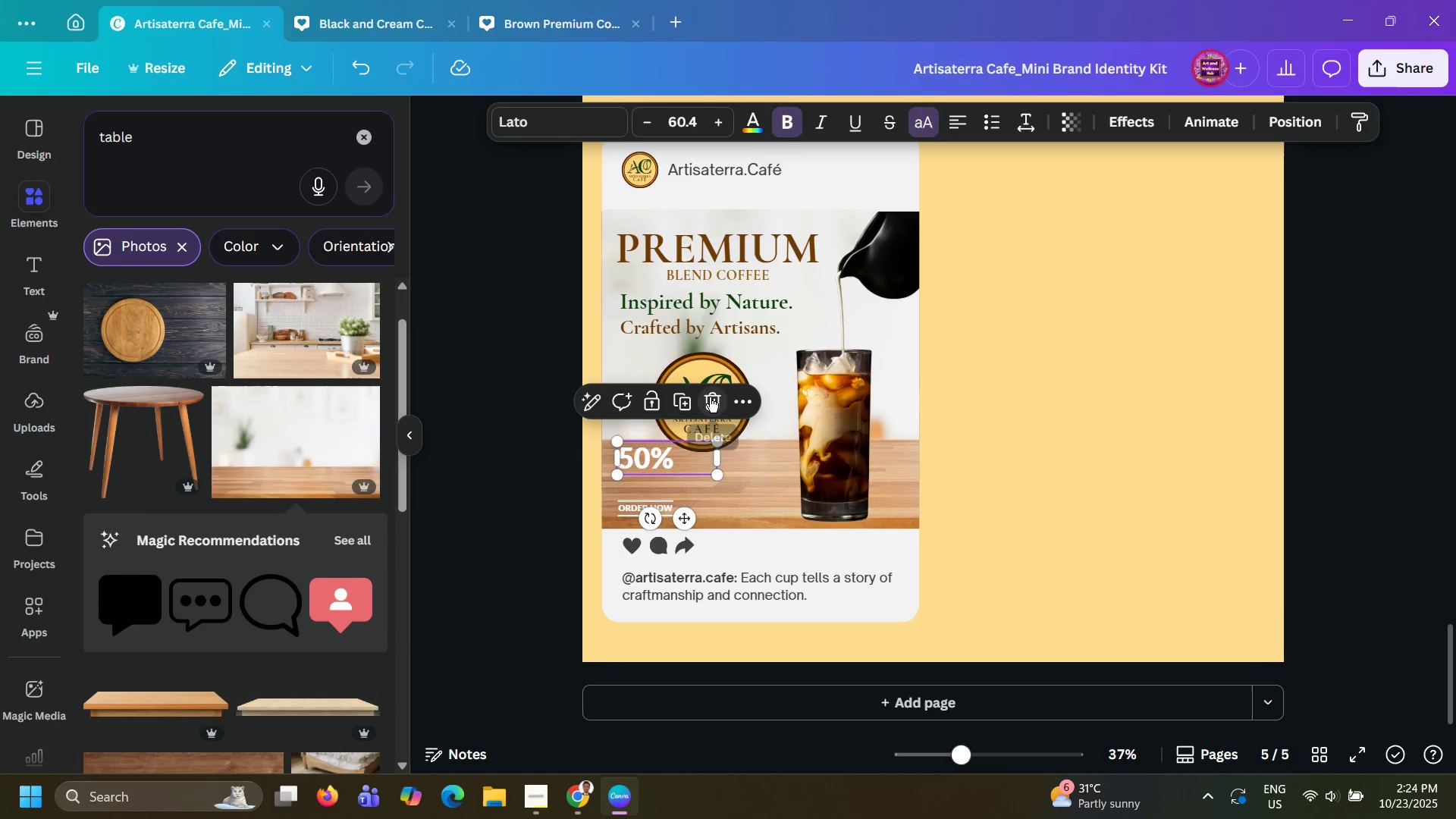 
left_click([710, 397])
 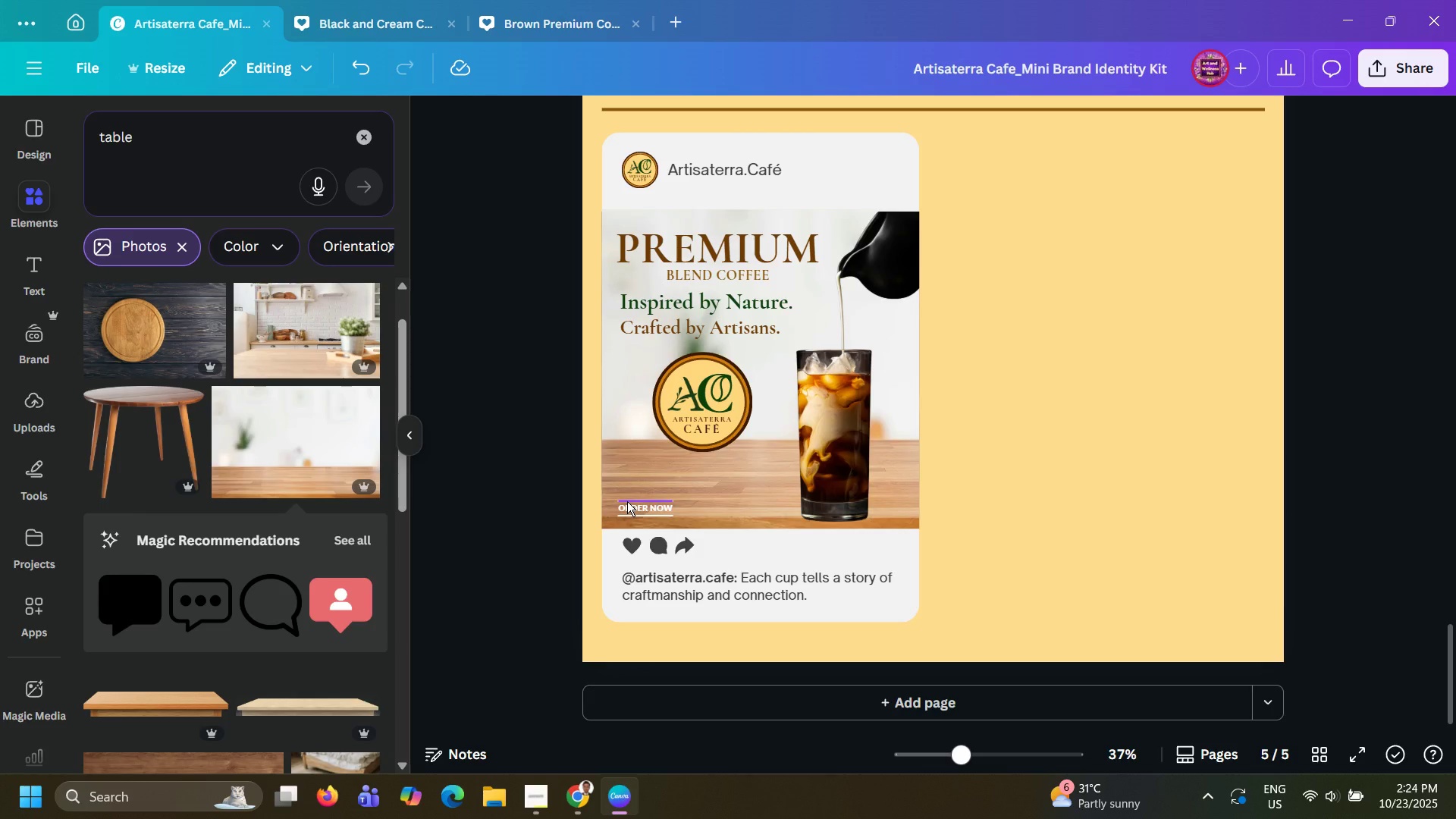 
left_click([627, 501])
 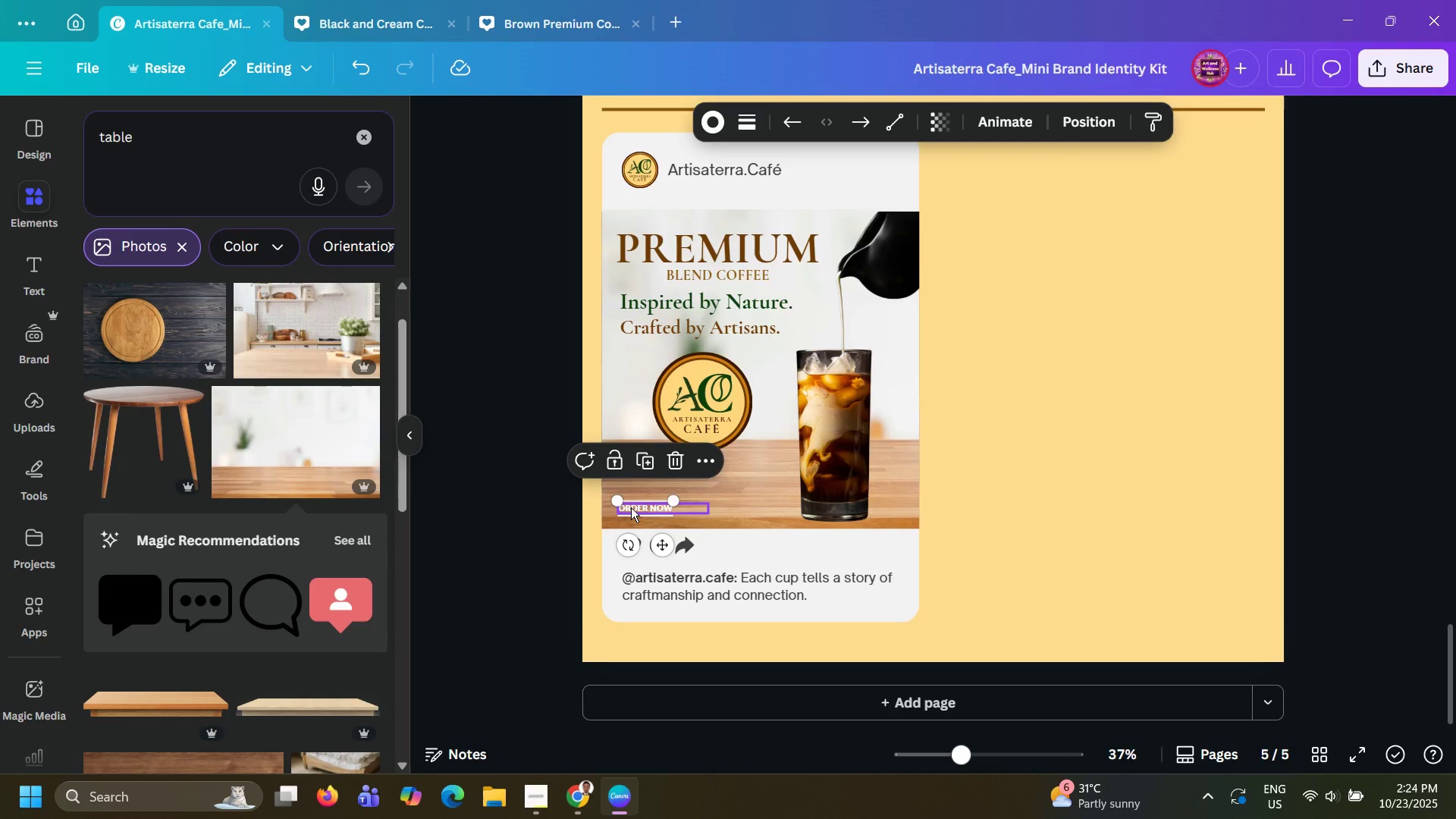 
hold_key(key=ShiftLeft, duration=1.48)
left_click([631, 507])
 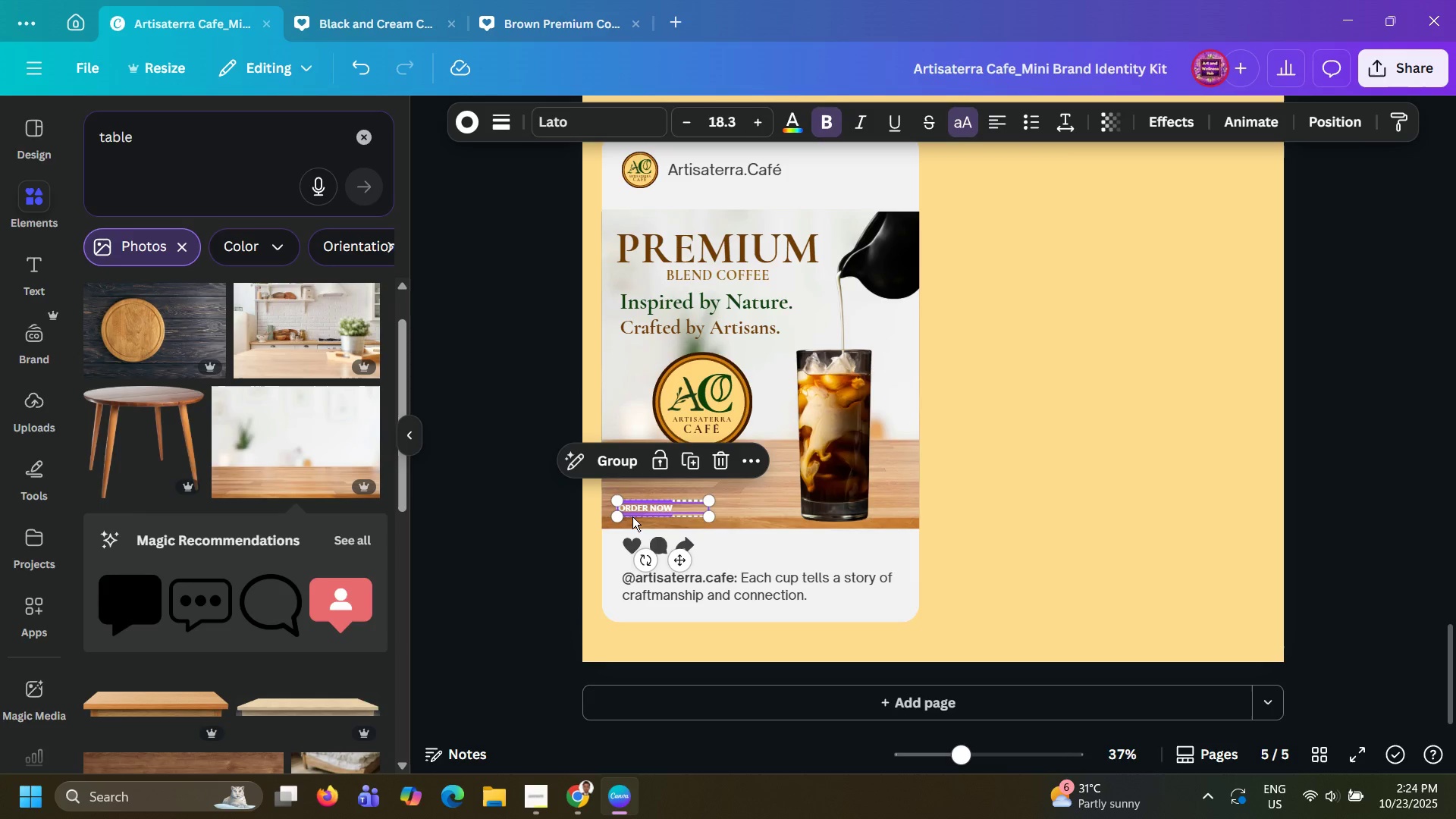 
left_click([632, 516])
 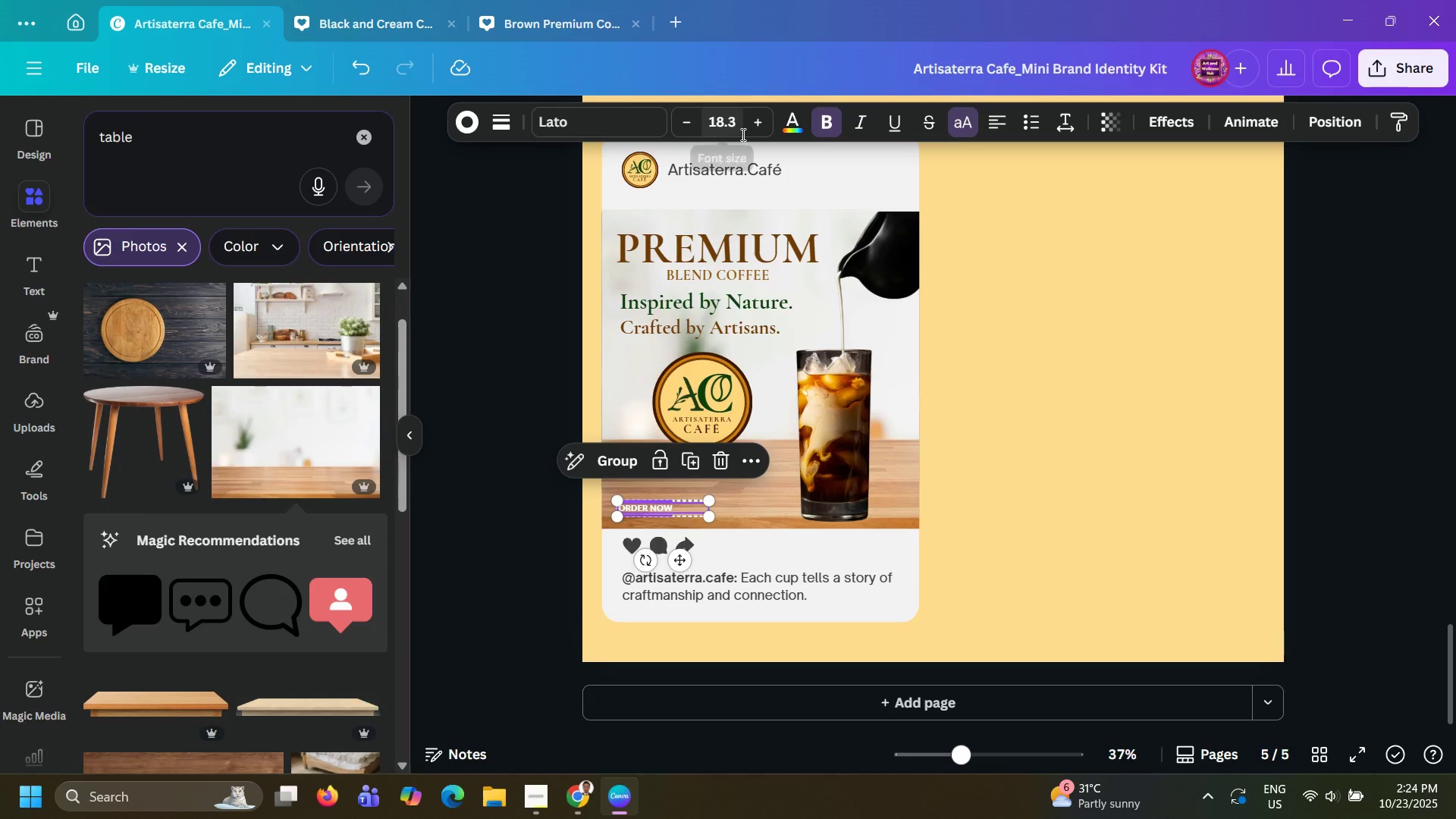 
left_click([738, 117])
 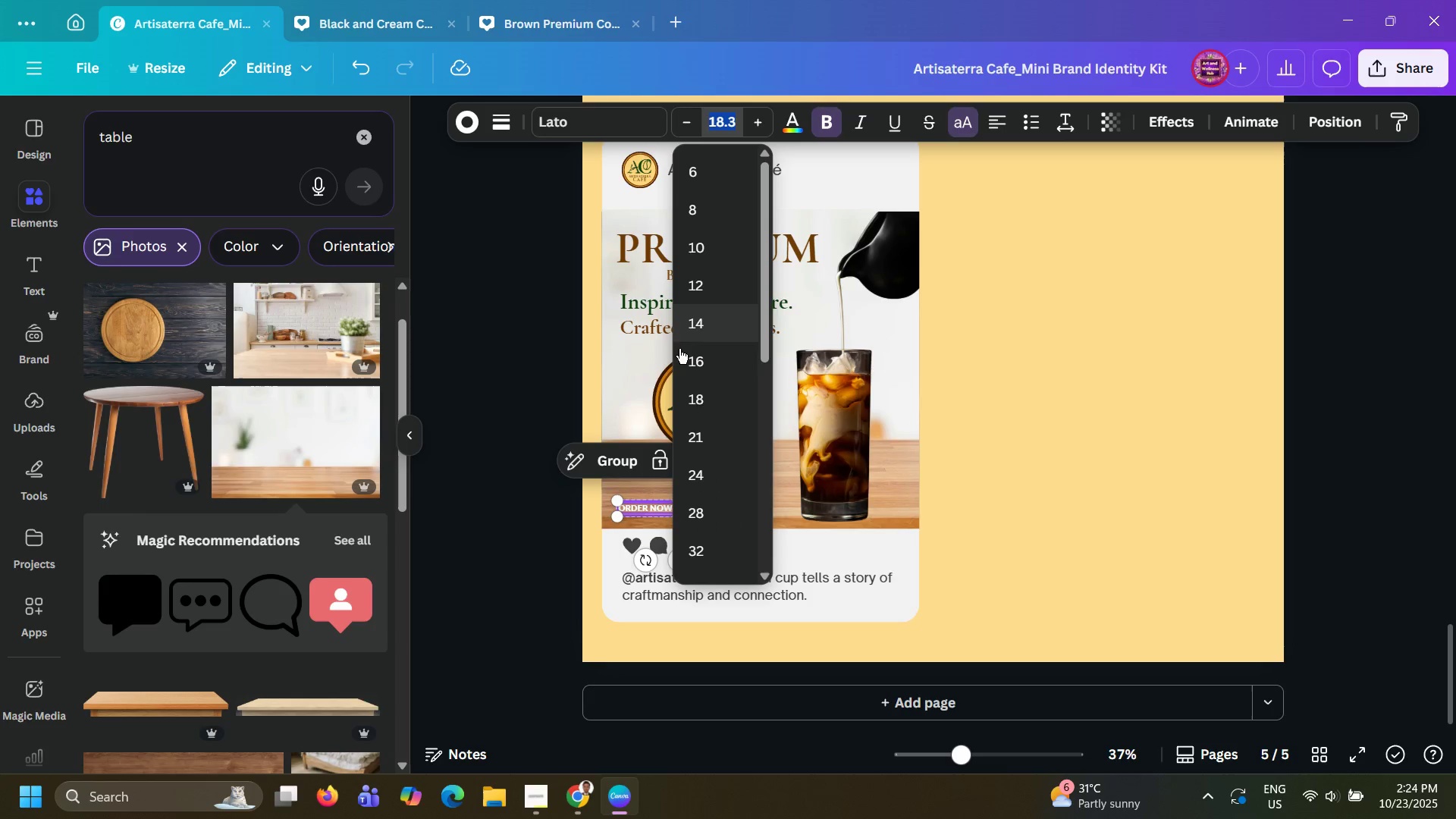 
scroll: coordinate [707, 426], scroll_direction: down, amount: 9.0
 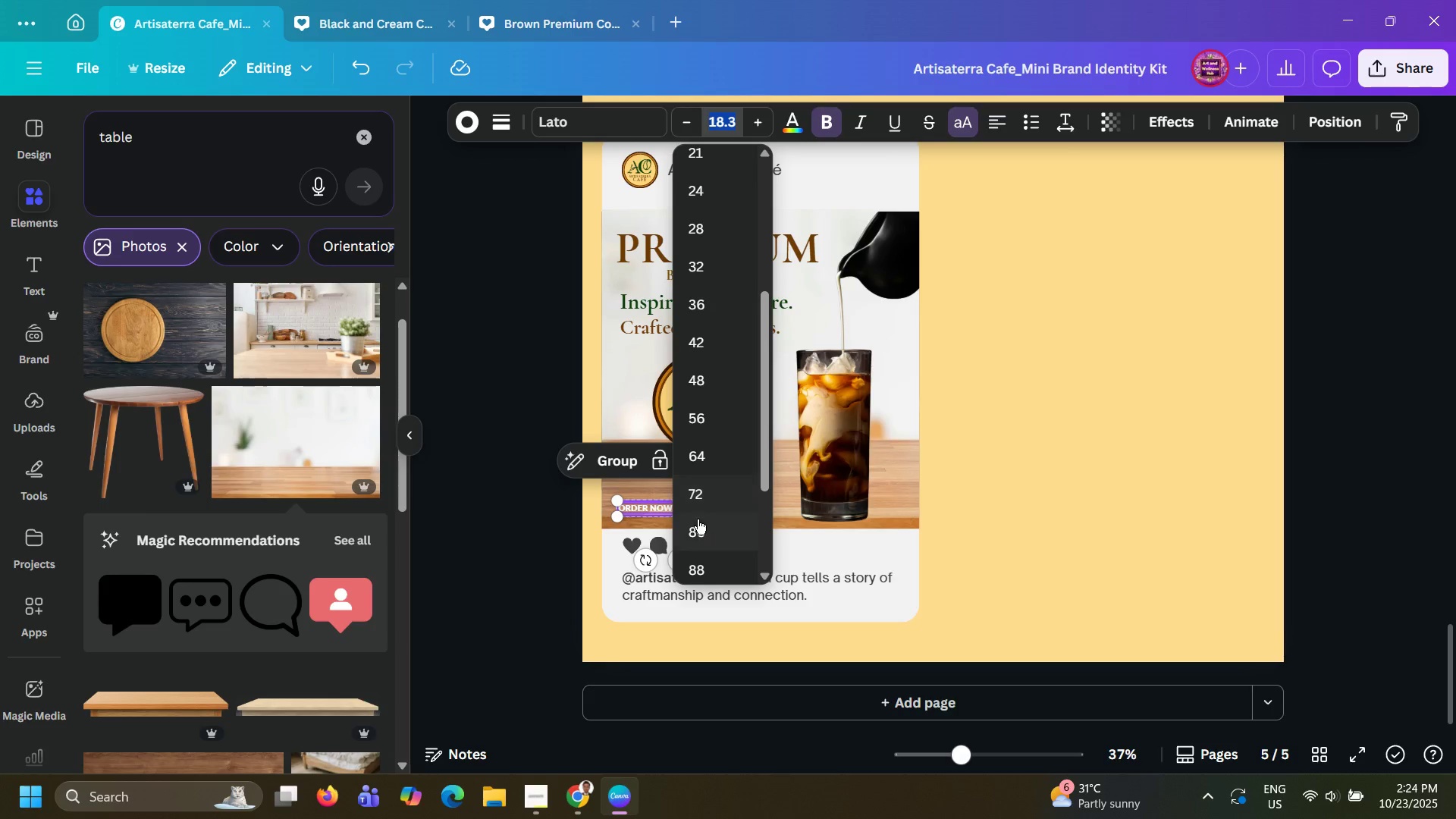 
left_click([698, 519])
 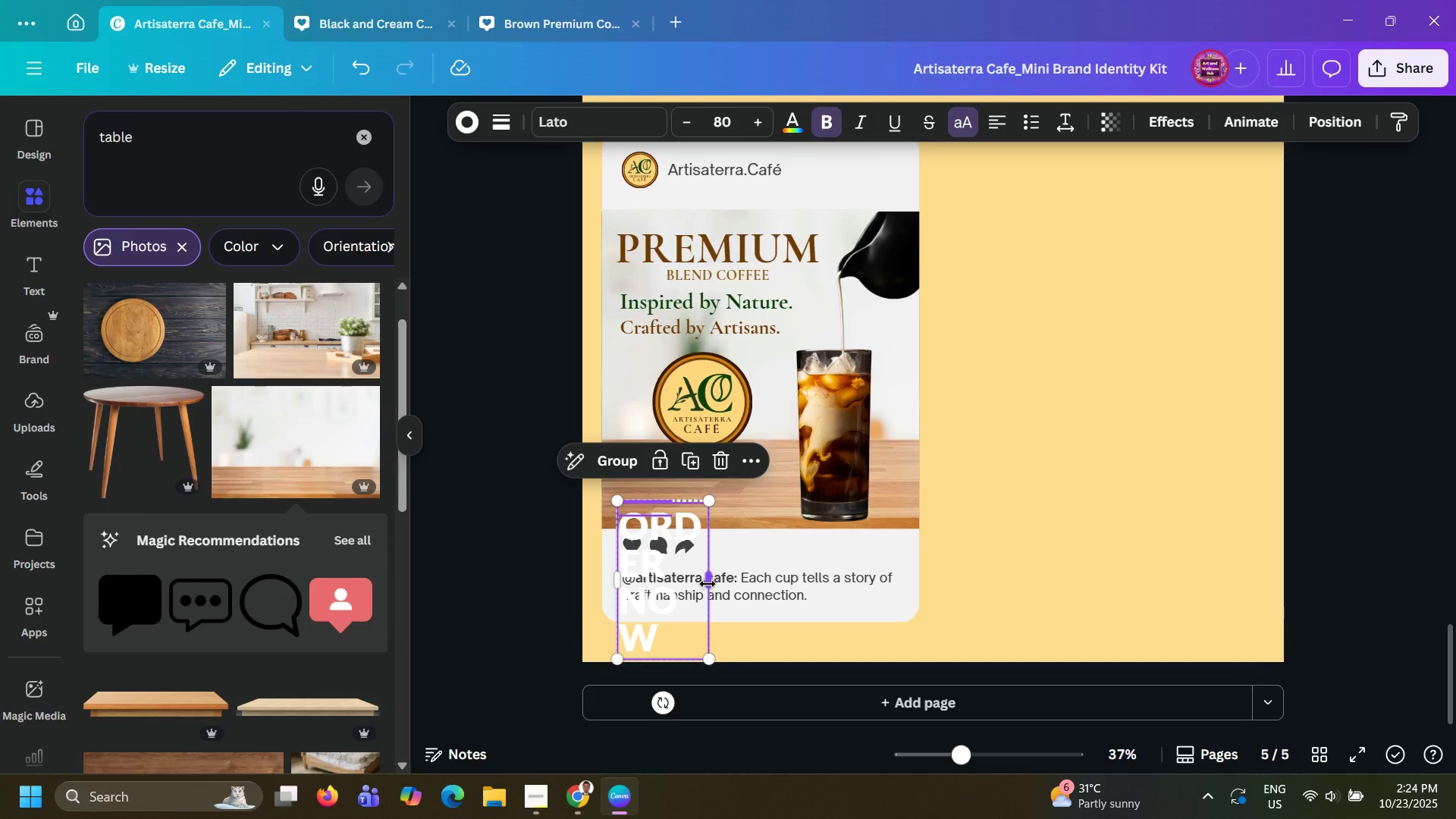 
left_click_drag(start_coordinate=[708, 584], to_coordinate=[949, 582])
 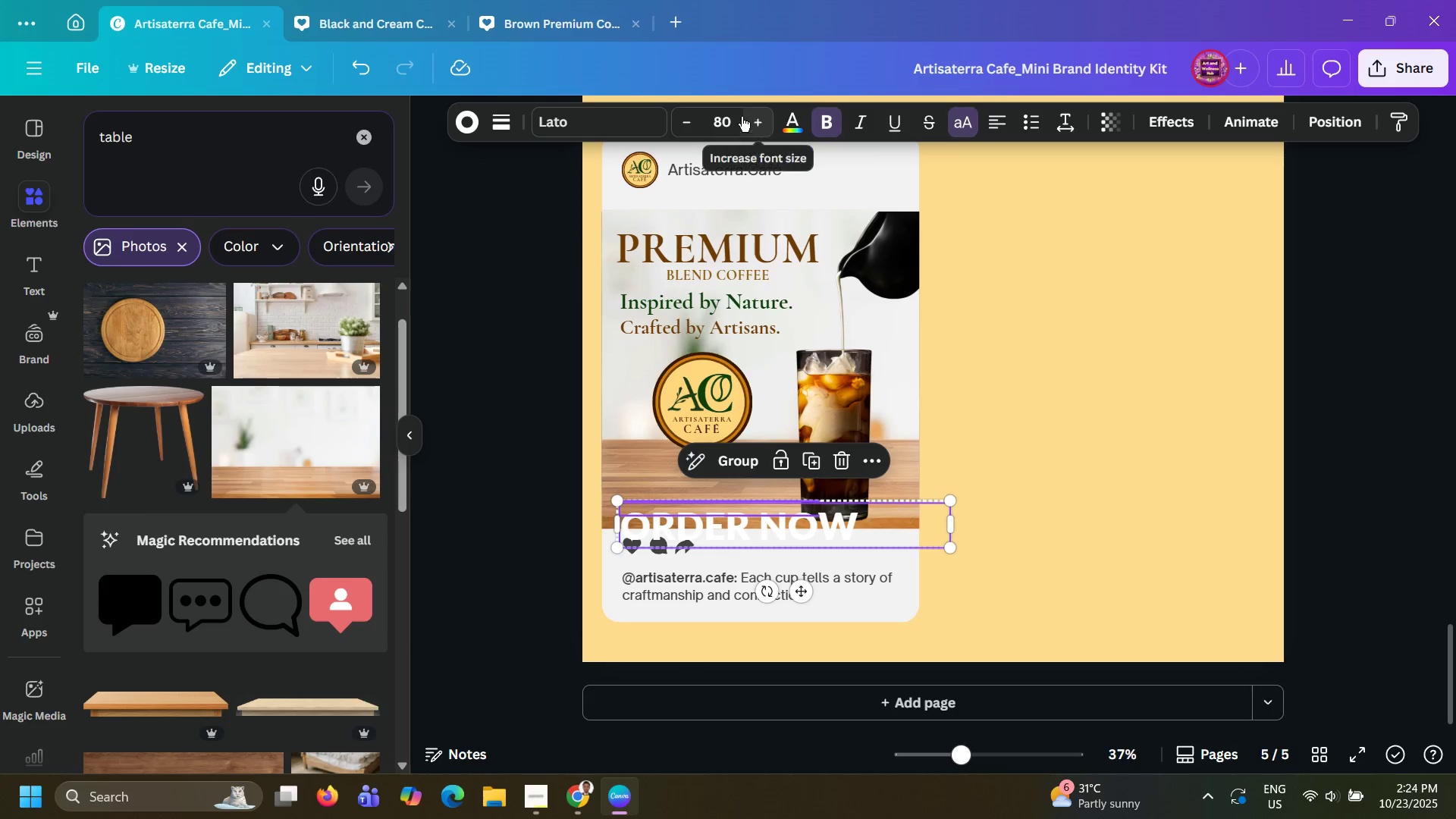 
left_click([733, 115])
 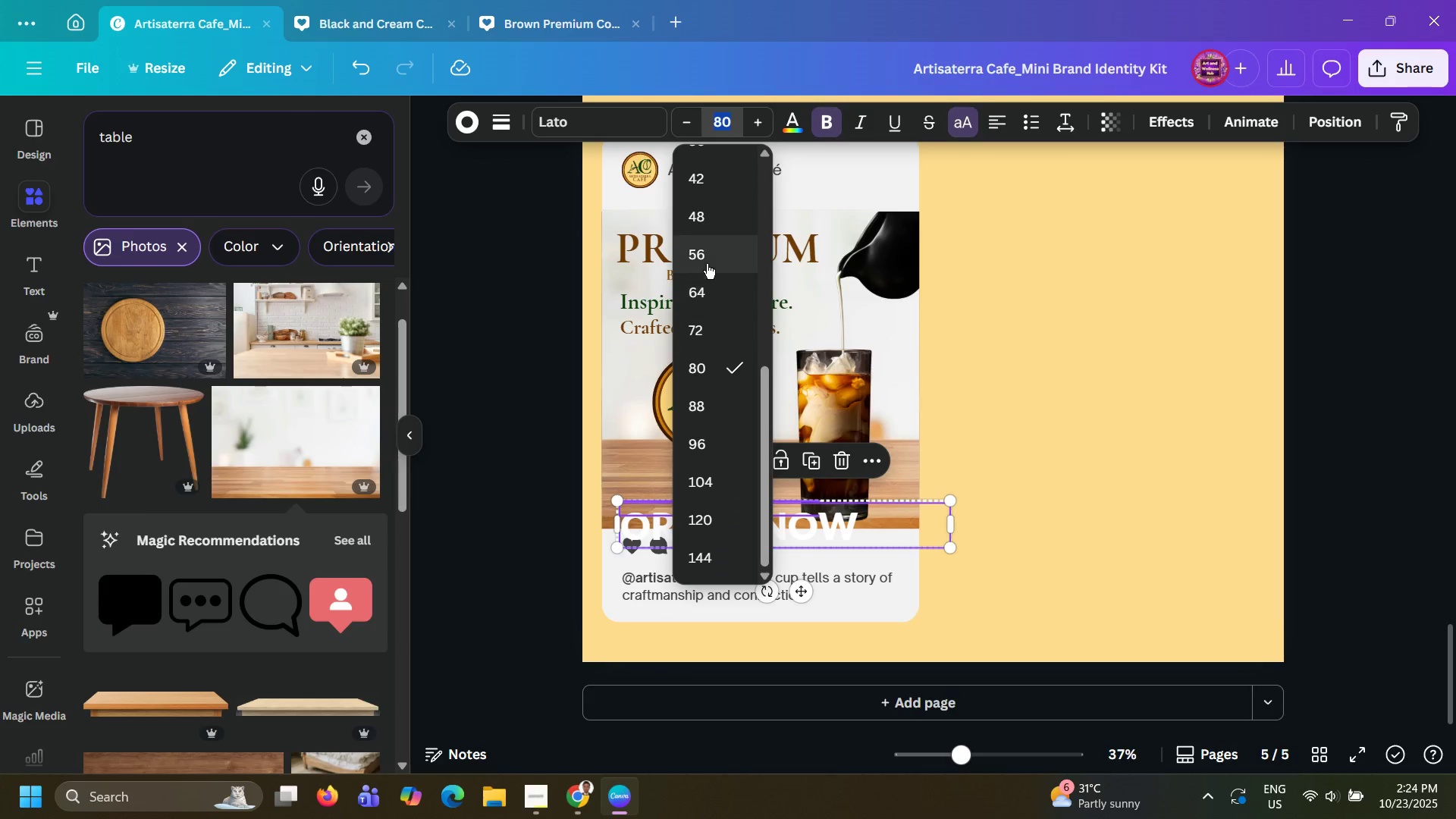 
left_click([707, 264])
 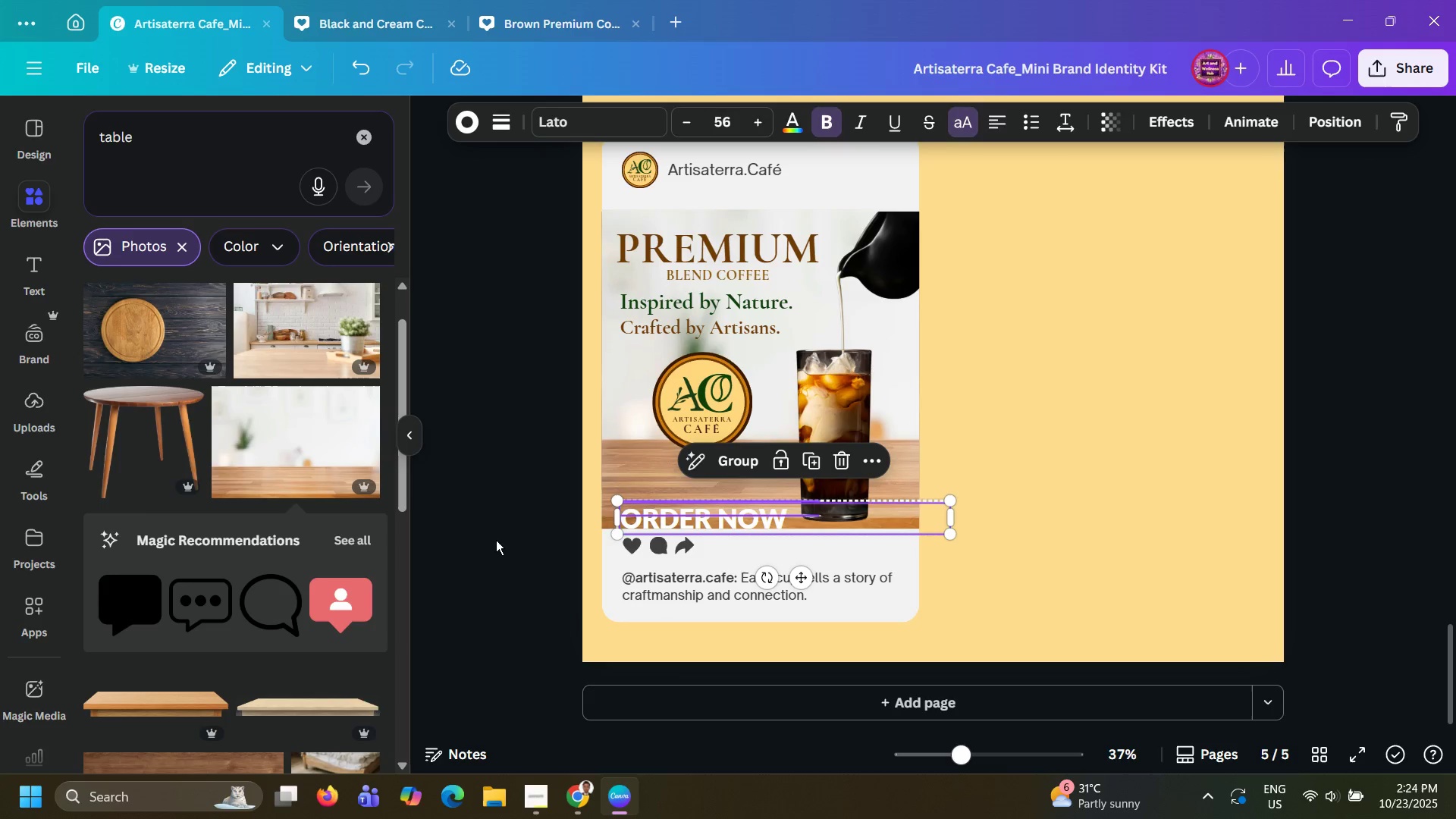 
left_click([495, 540])
 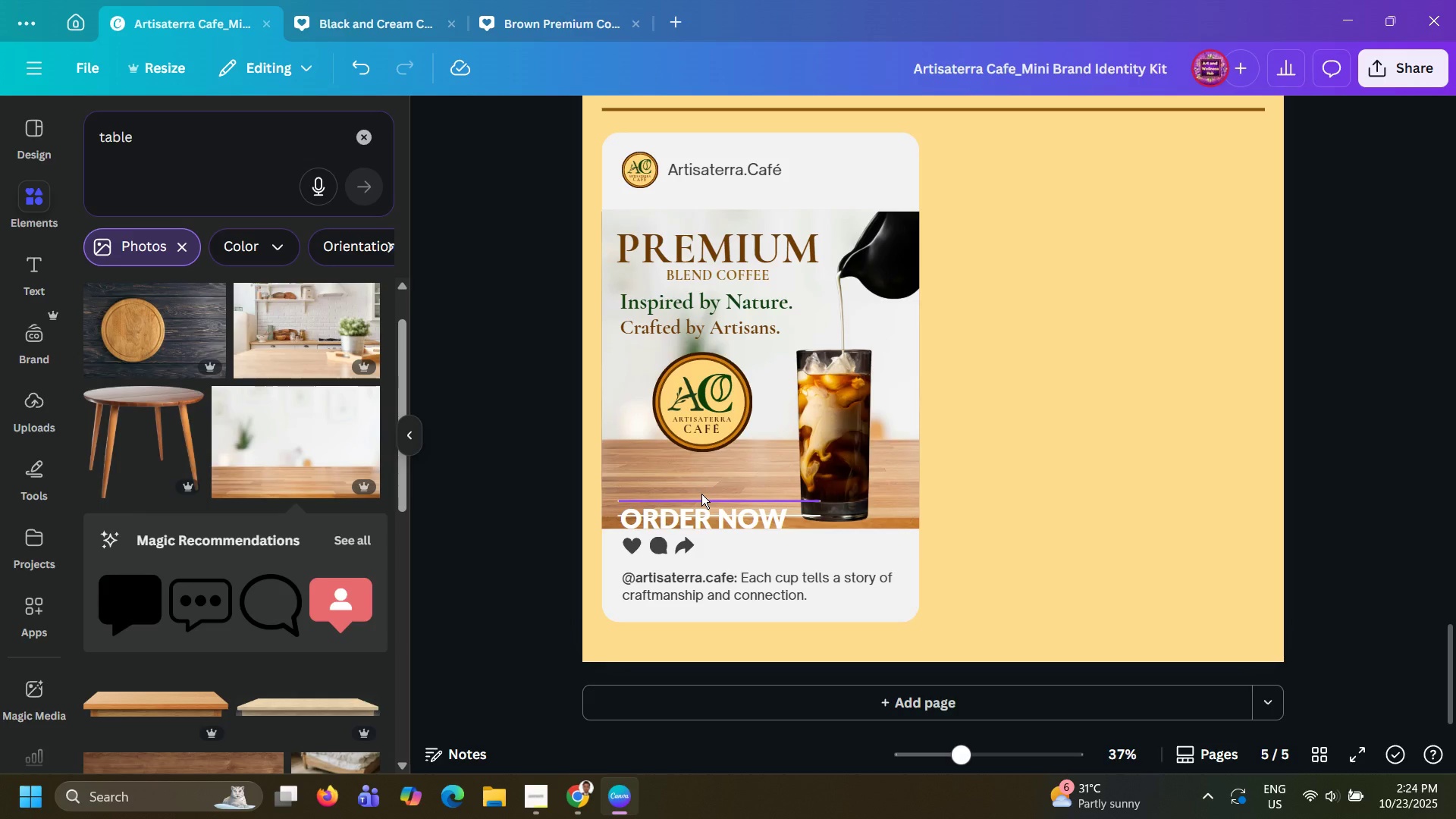 
left_click_drag(start_coordinate=[701, 494], to_coordinate=[695, 453])
 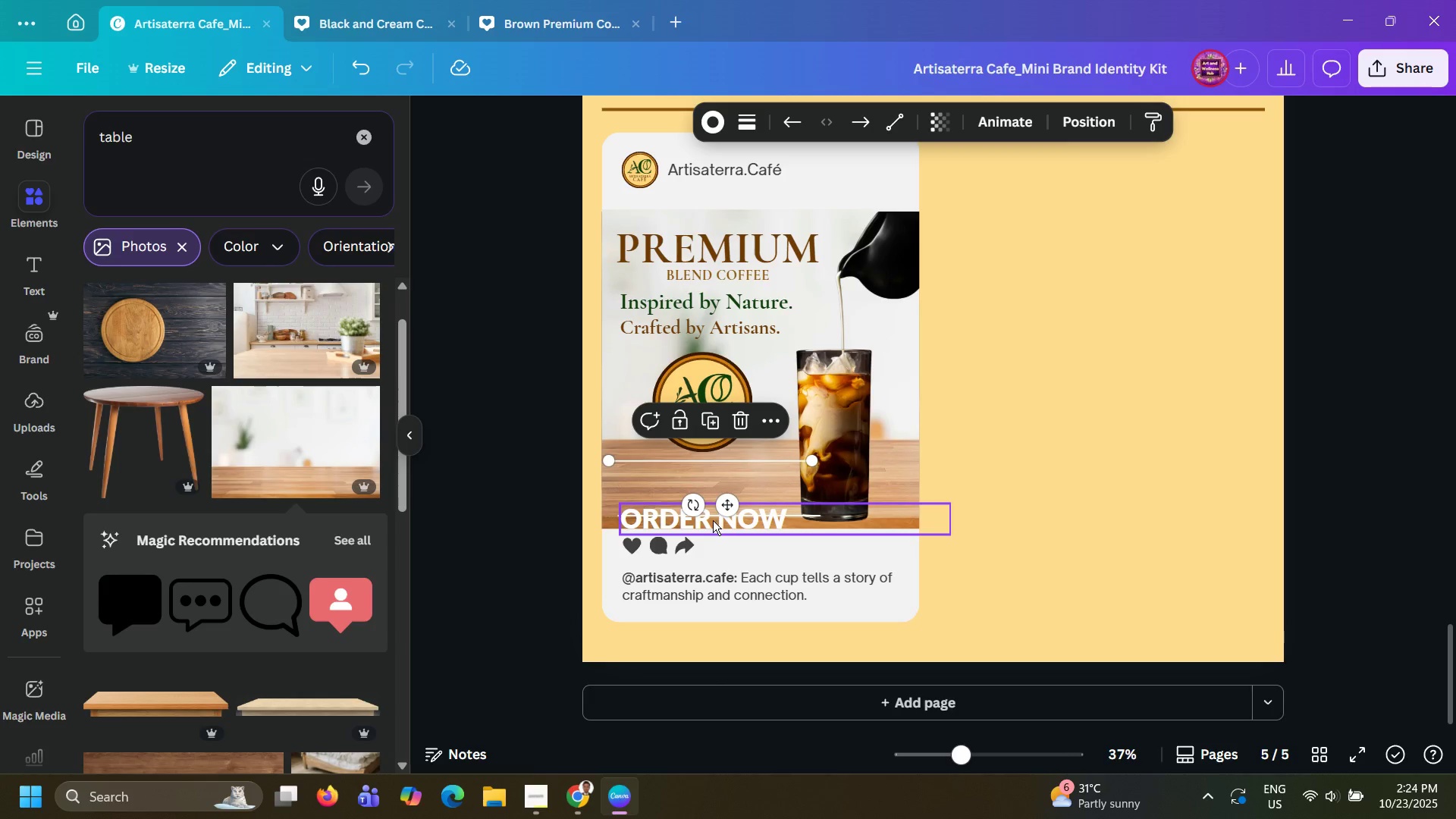 
left_click_drag(start_coordinate=[713, 520], to_coordinate=[704, 482])
 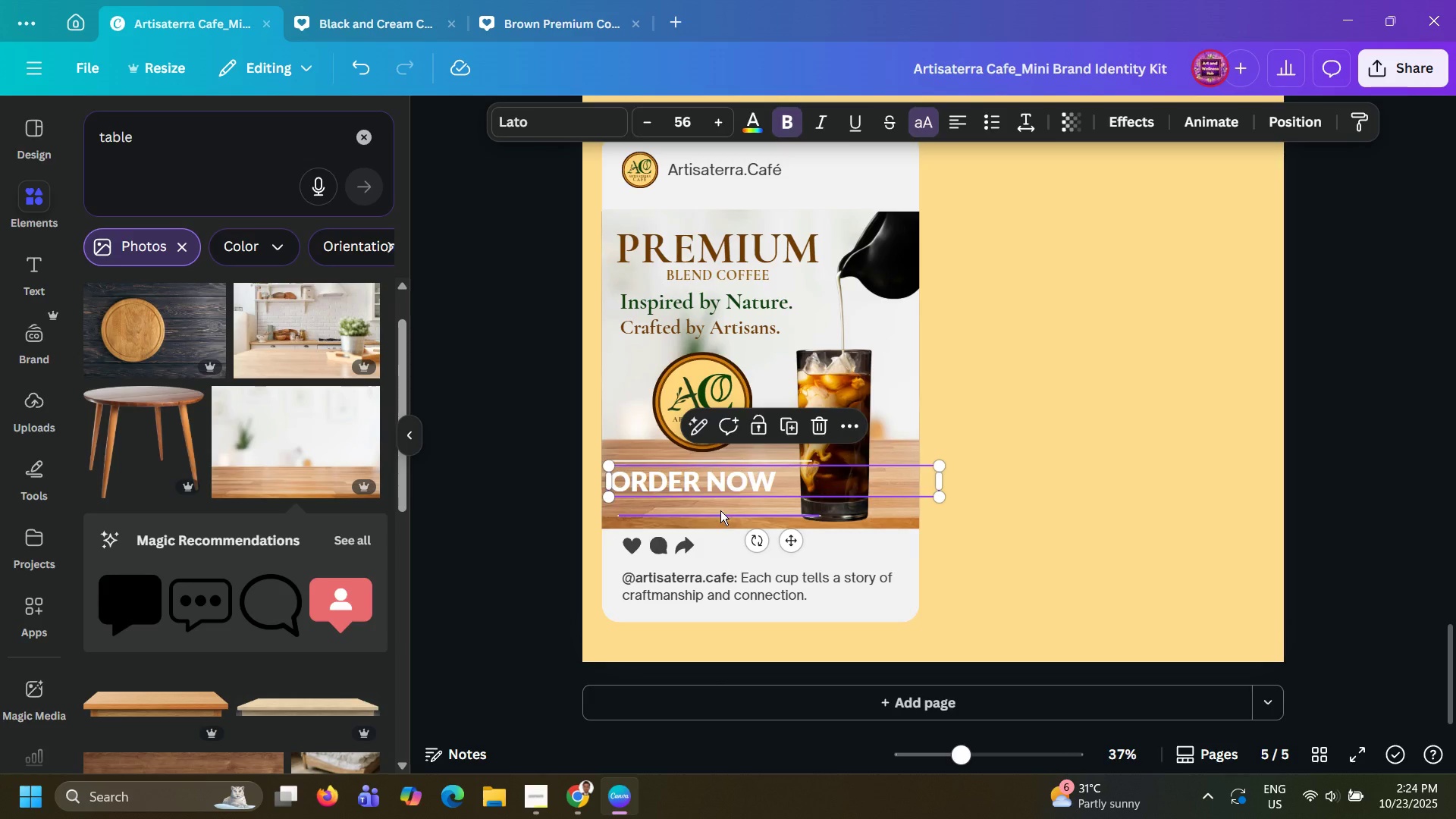 
left_click_drag(start_coordinate=[720, 510], to_coordinate=[711, 498])
 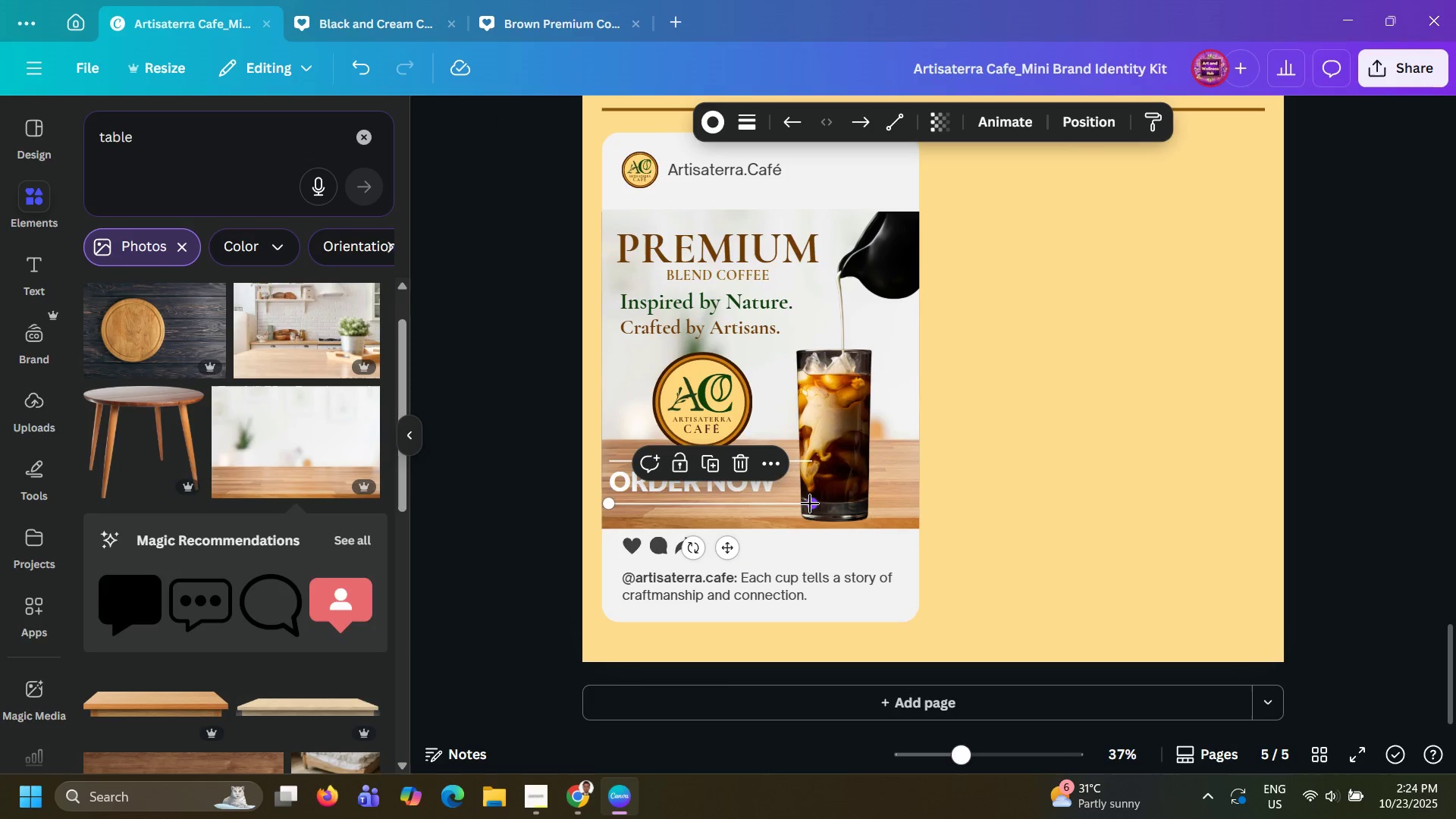 
left_click_drag(start_coordinate=[810, 504], to_coordinate=[778, 509])
 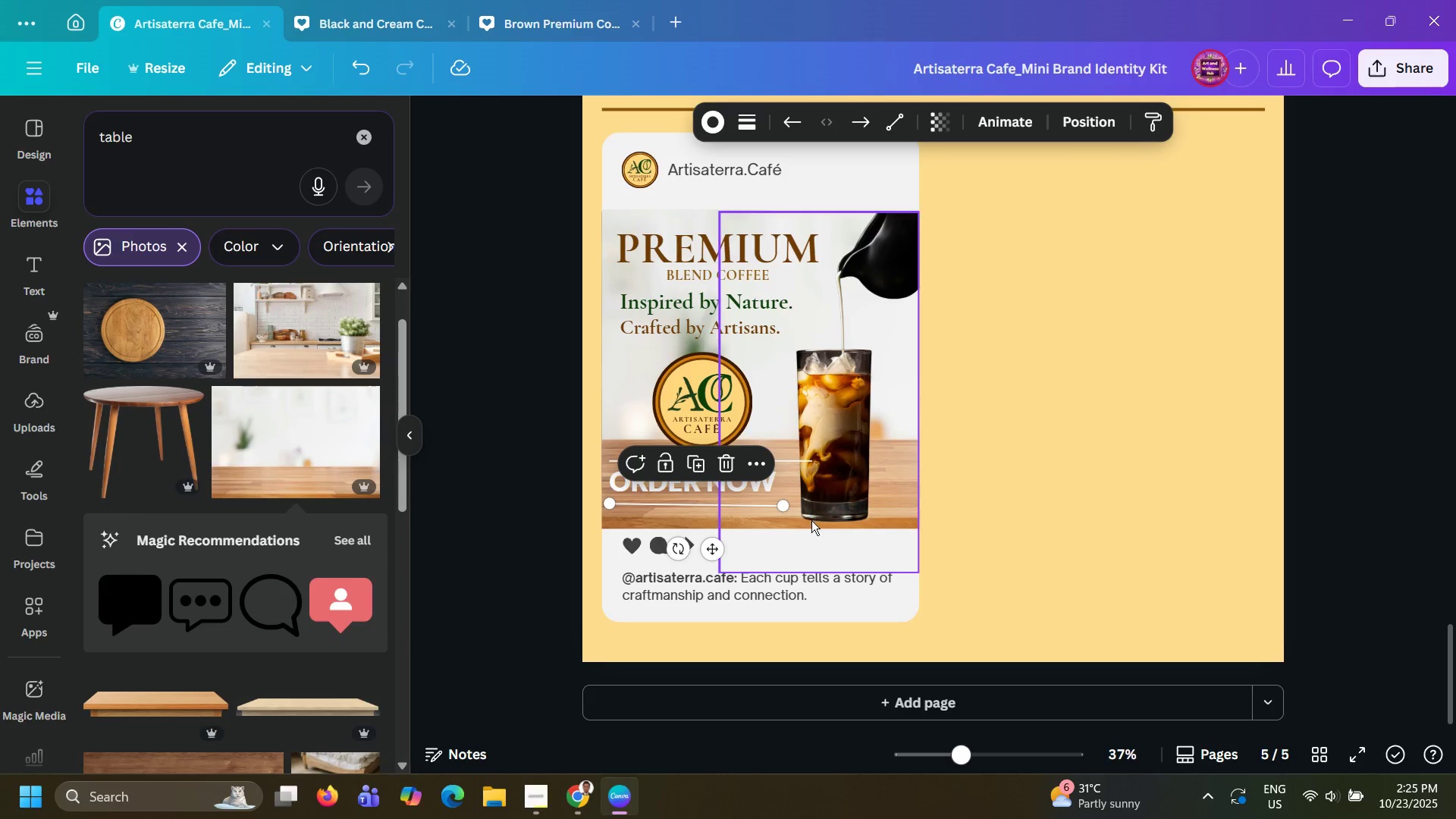 
hold_key(key=ControlLeft, duration=0.63)
scroll: coordinate [813, 522], scroll_direction: up, amount: 5.0
 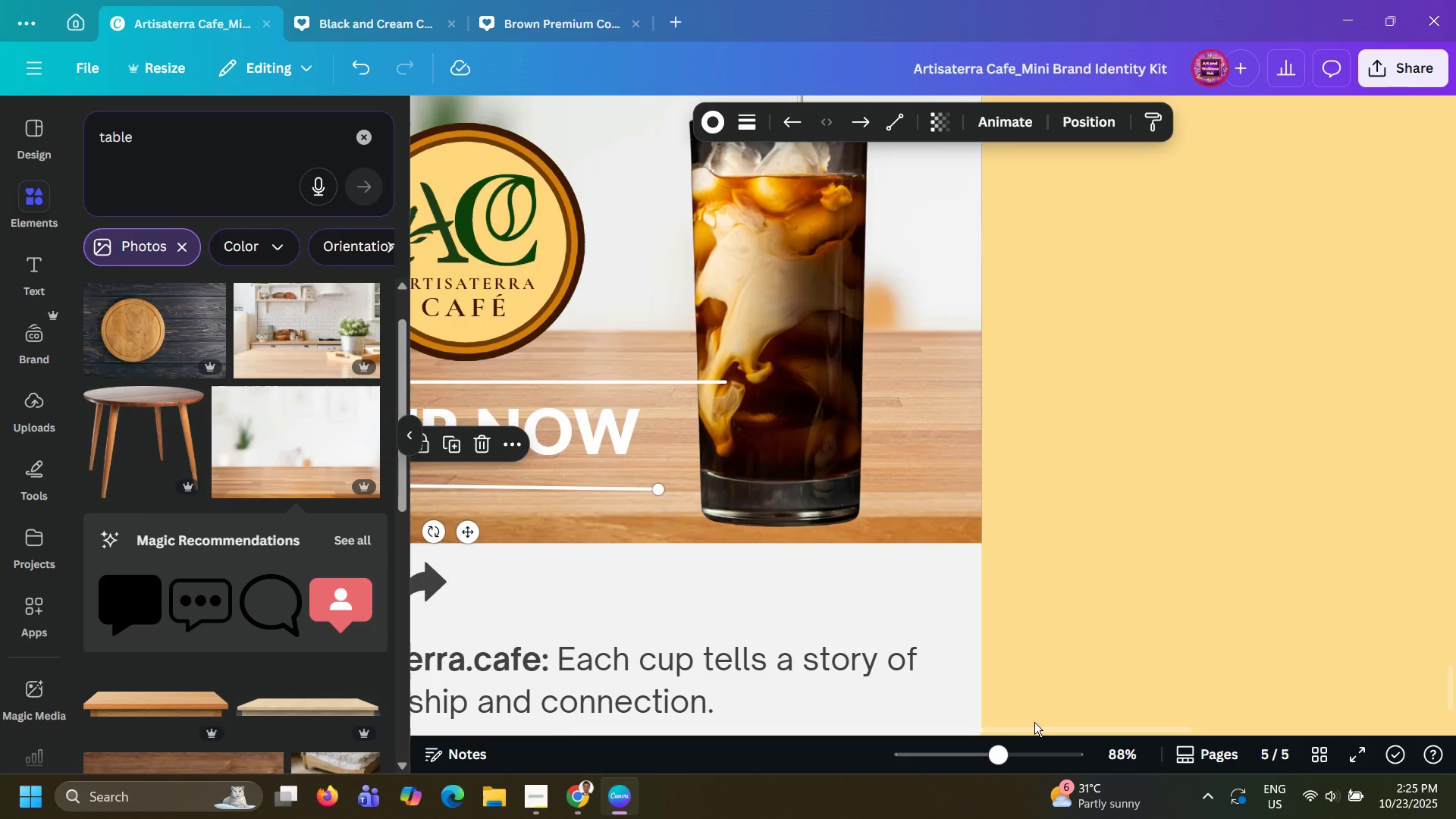 
left_click_drag(start_coordinate=[1023, 727], to_coordinate=[855, 720])
 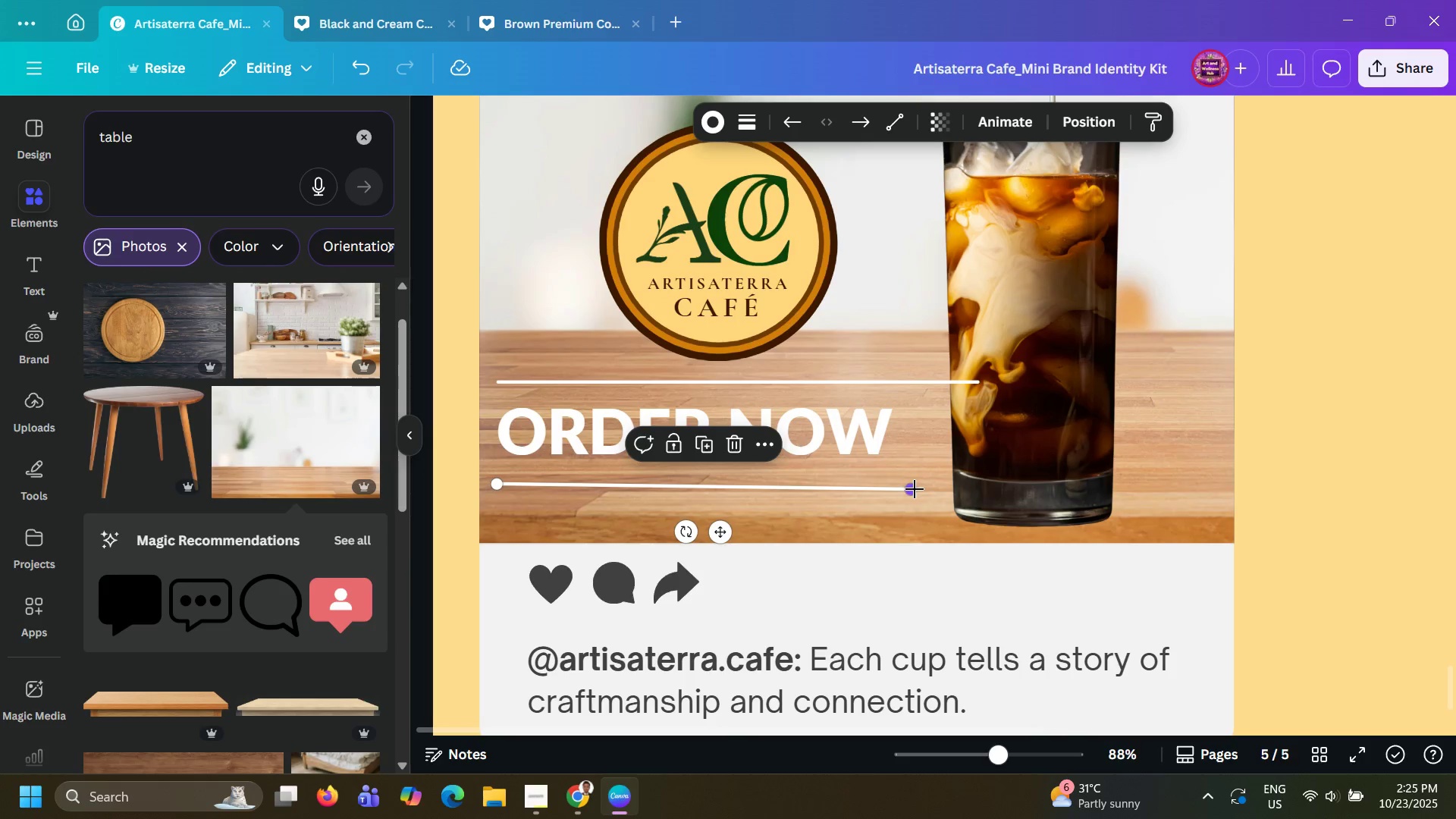 
left_click_drag(start_coordinate=[915, 489], to_coordinate=[892, 478])
 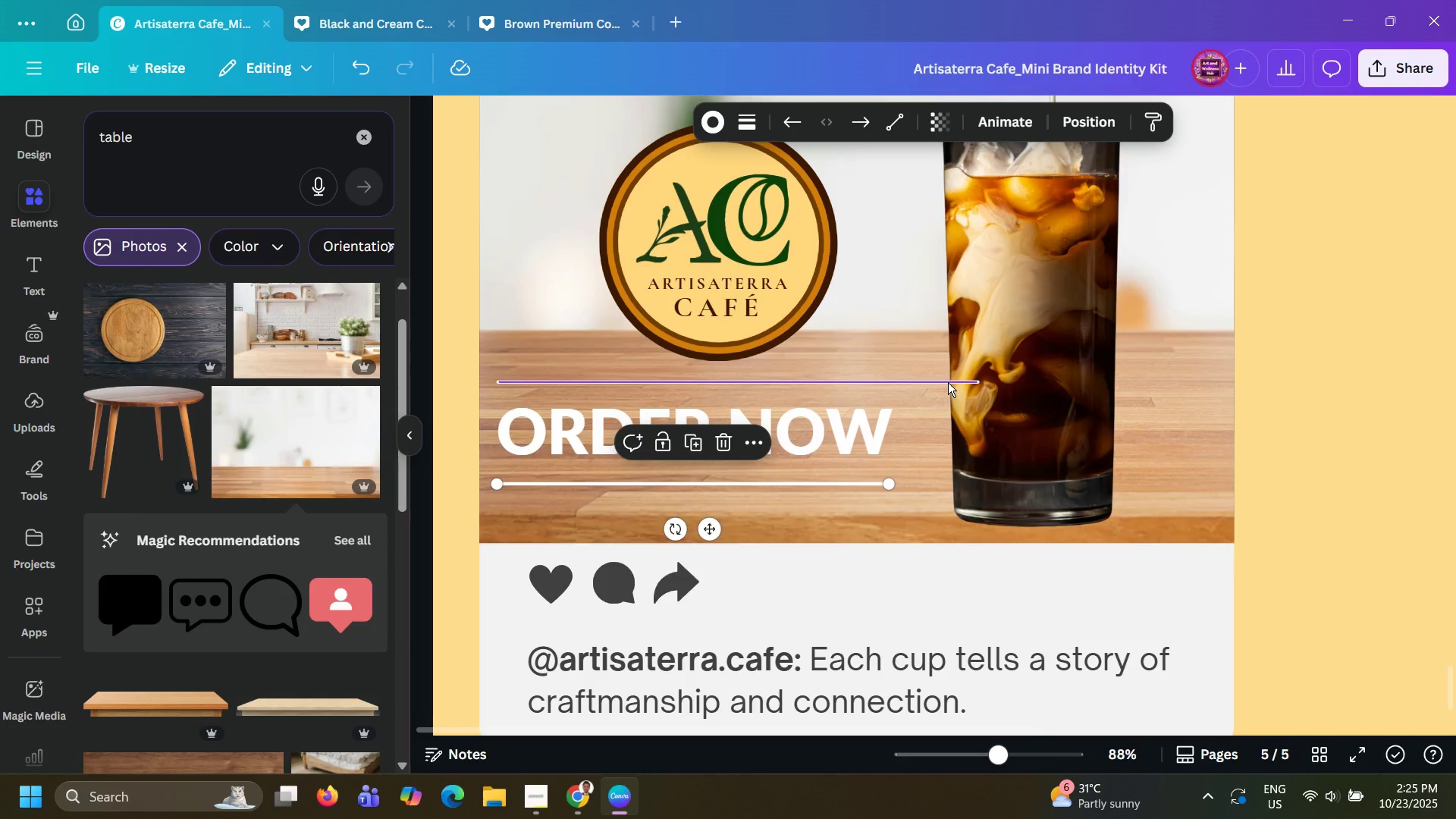 
left_click([948, 382])
 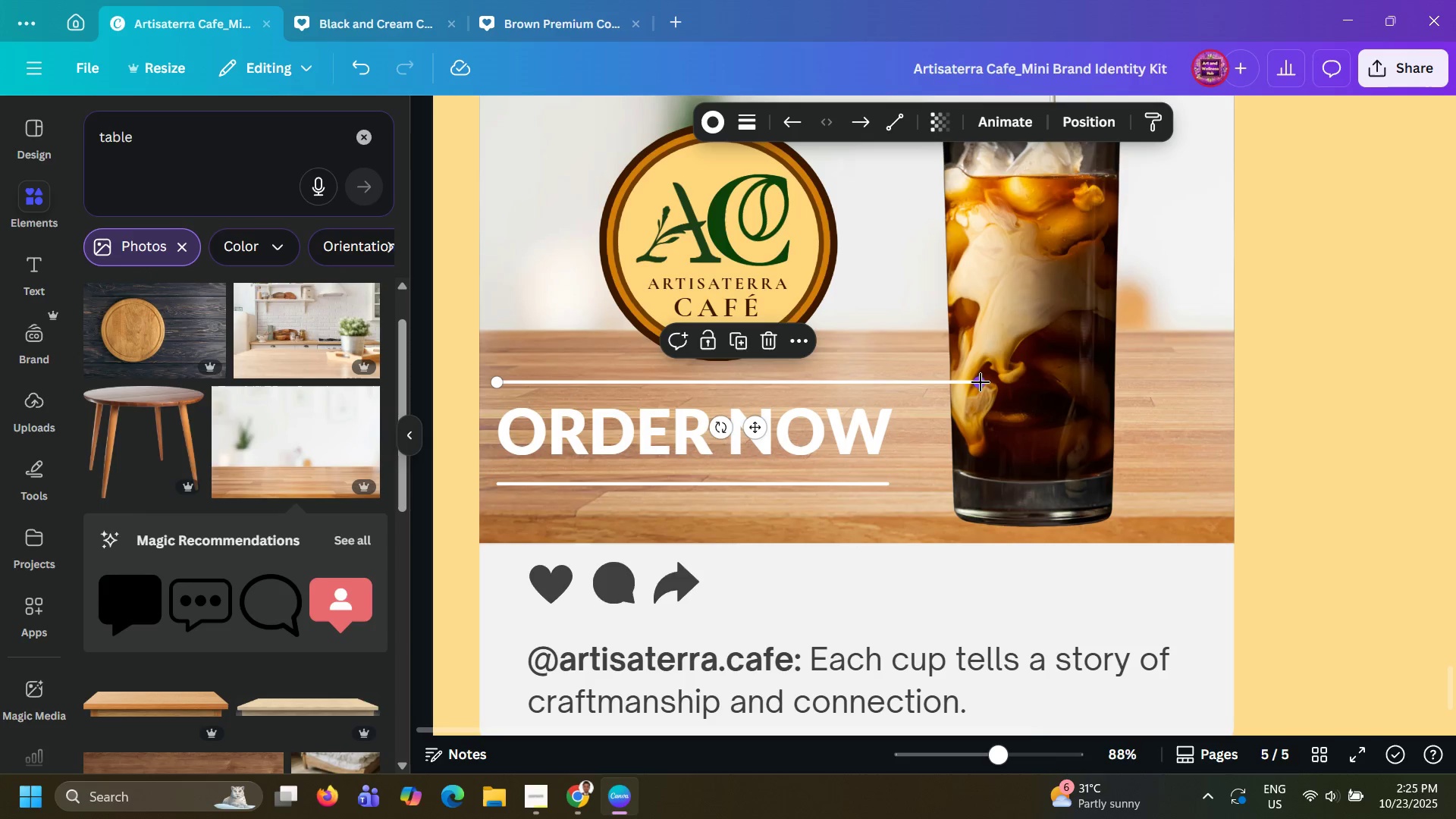 
left_click_drag(start_coordinate=[981, 382], to_coordinate=[893, 378])
 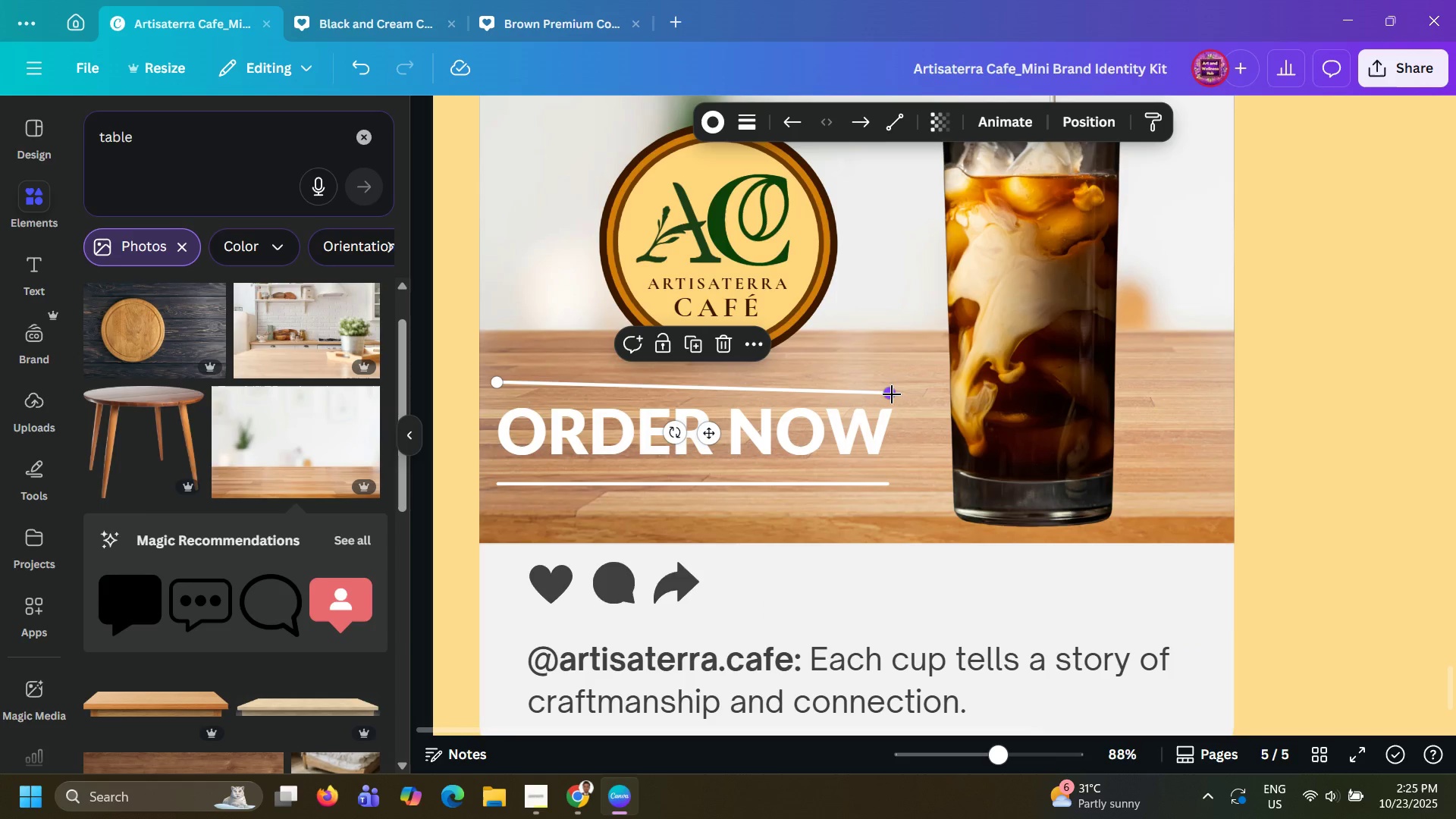 
left_click_drag(start_coordinate=[892, 394], to_coordinate=[884, 378])
 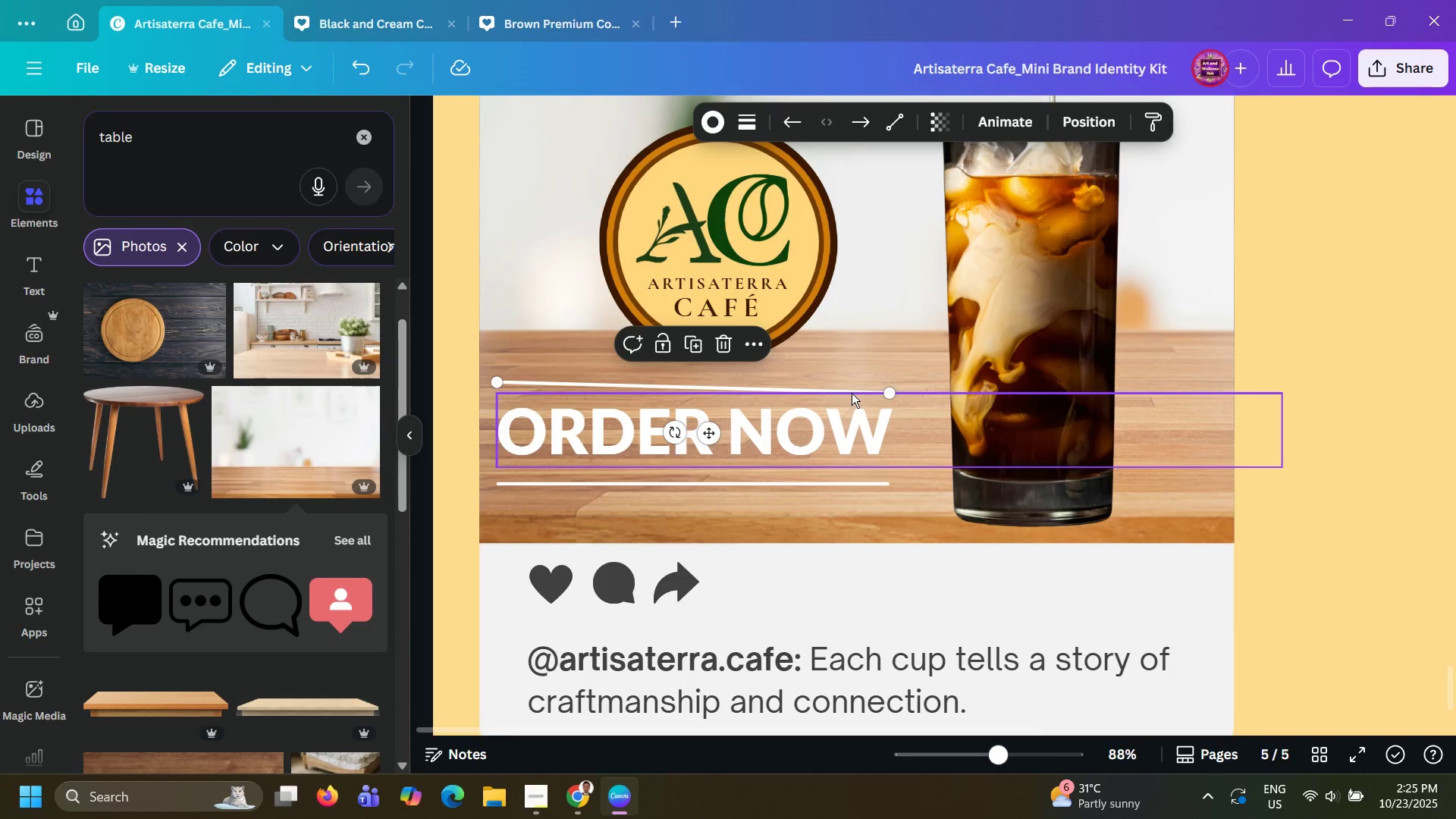 
left_click([852, 393])
 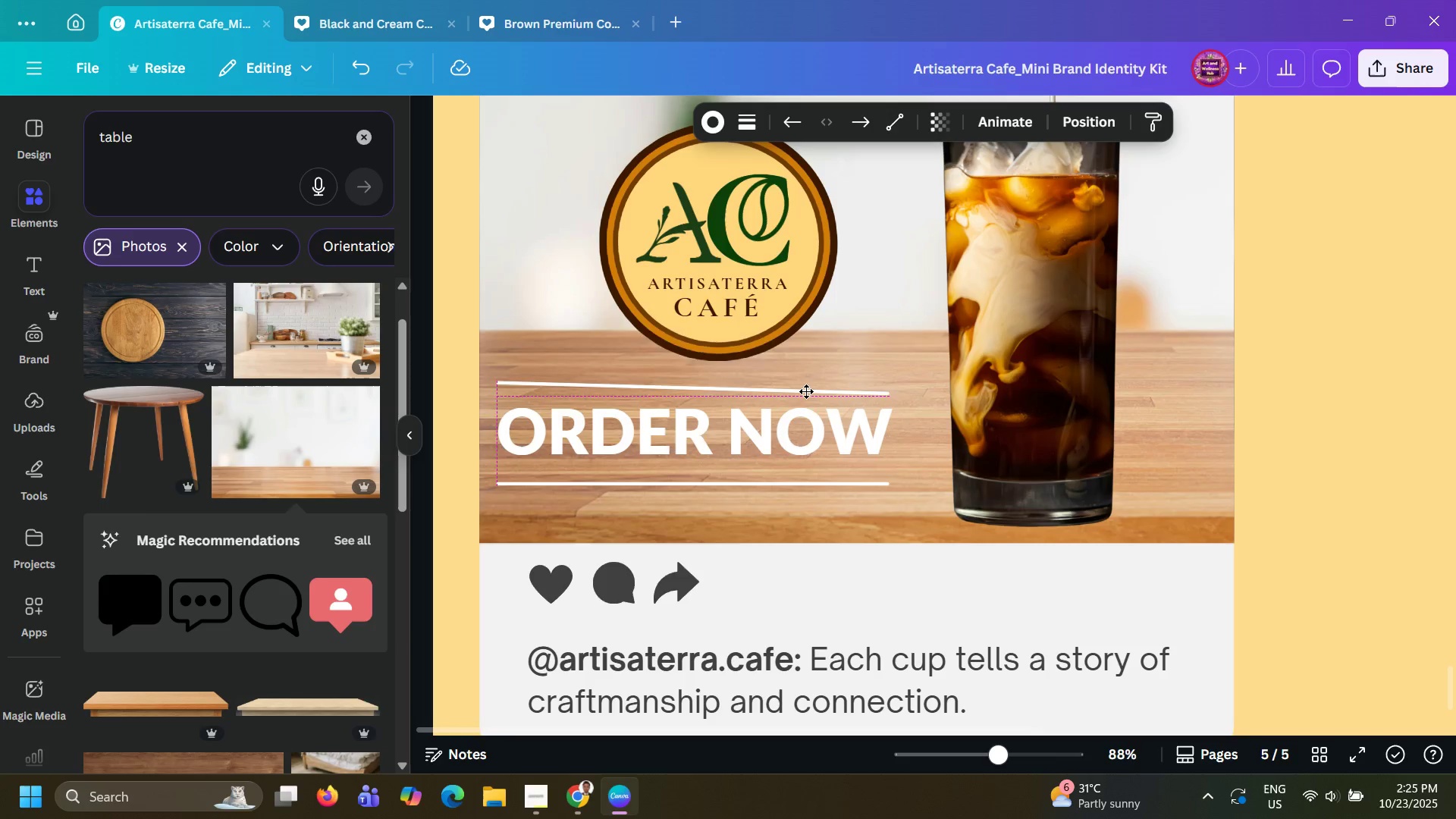 
key(Control+Z)
 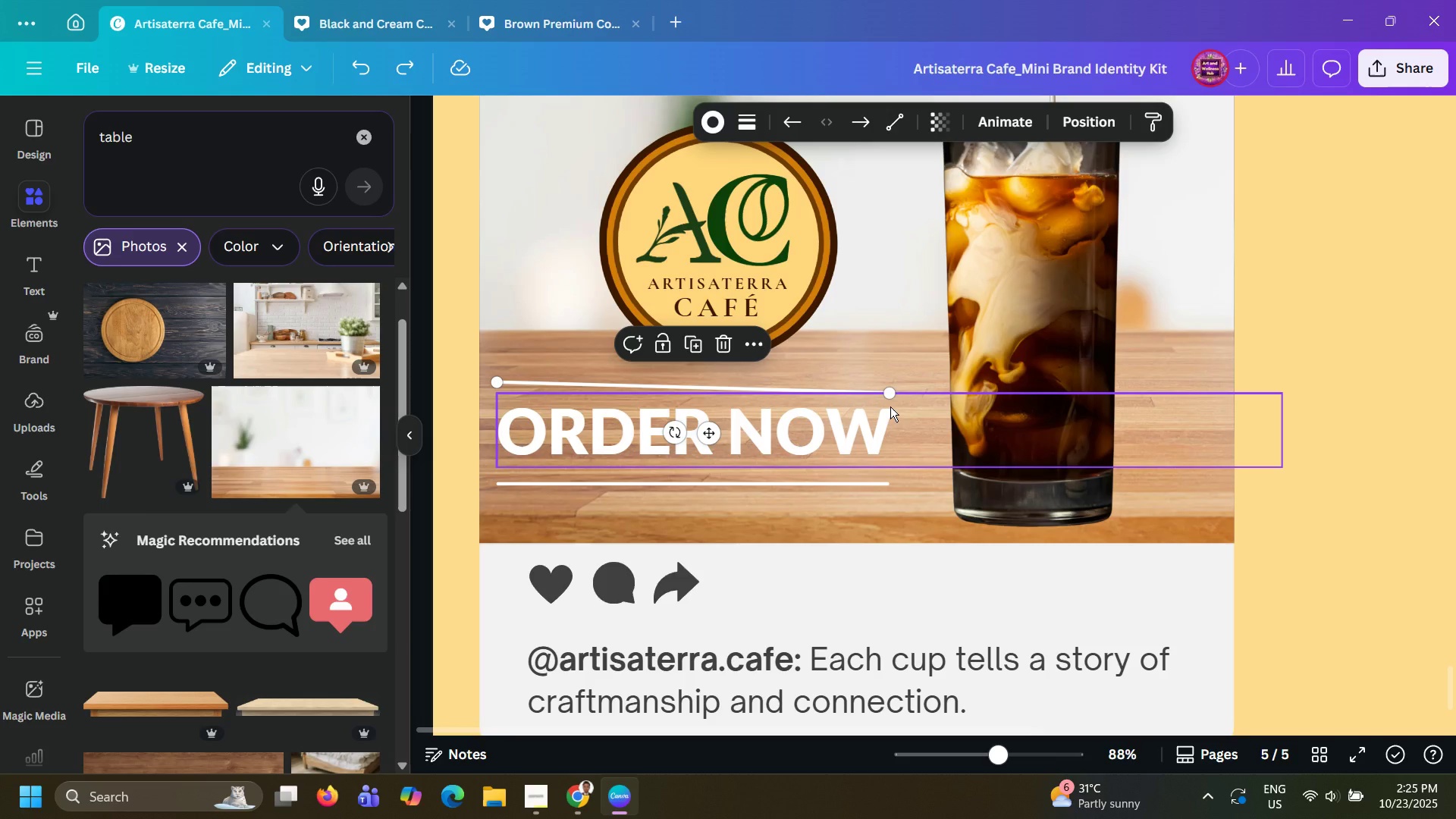 
key(Control+Z)
 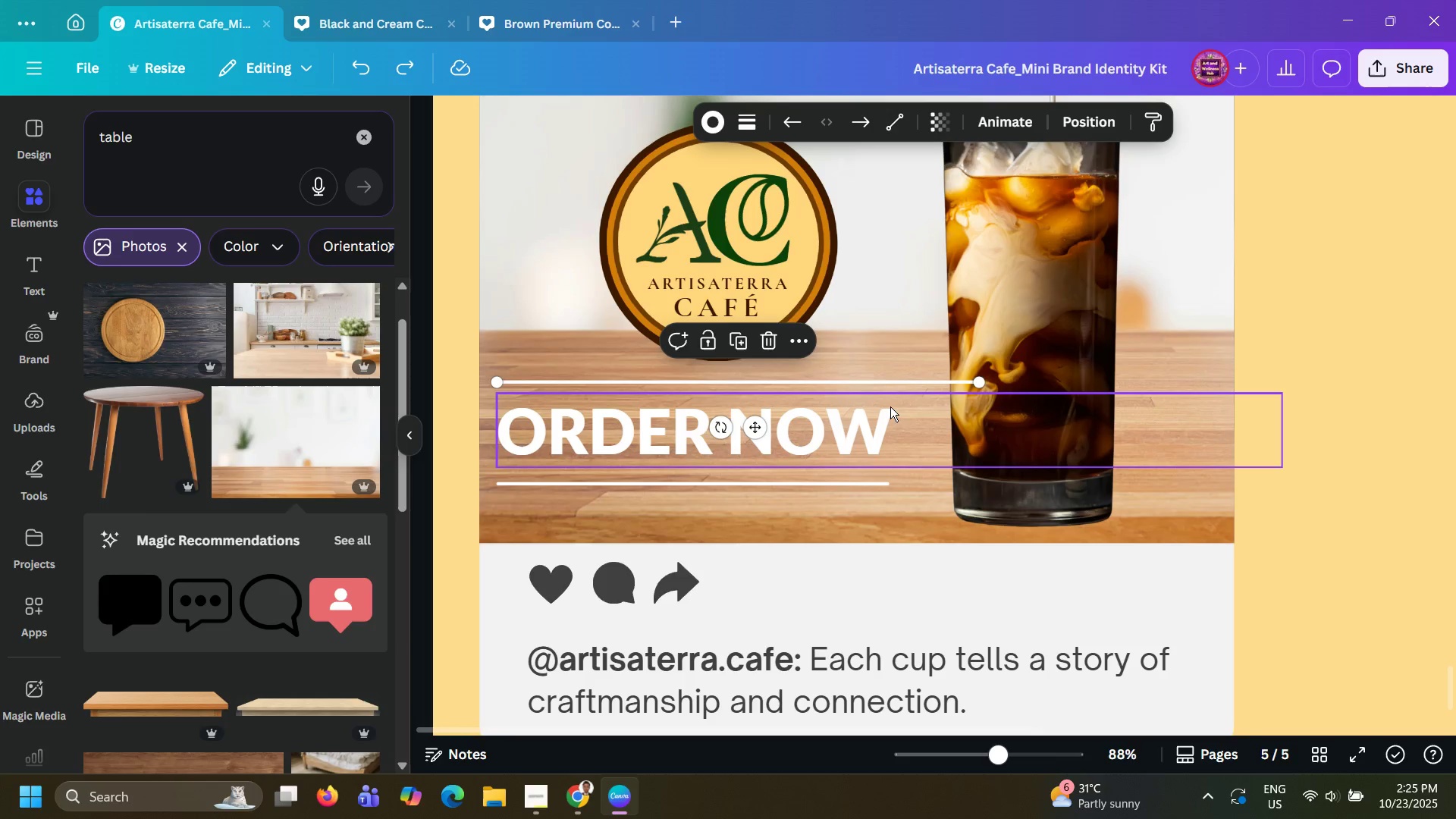 
key(Control+Z)
 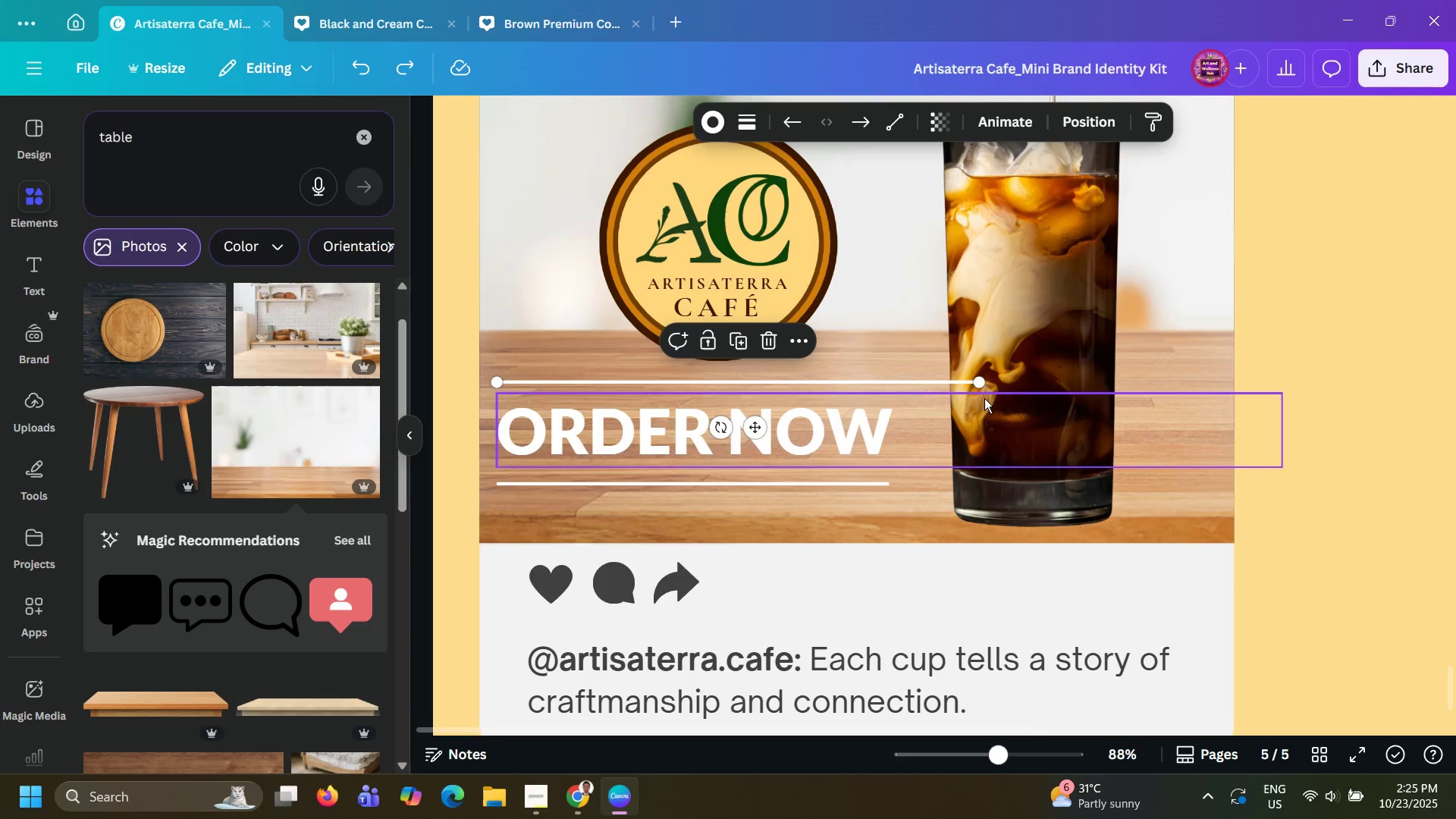 
wait(5.4)
 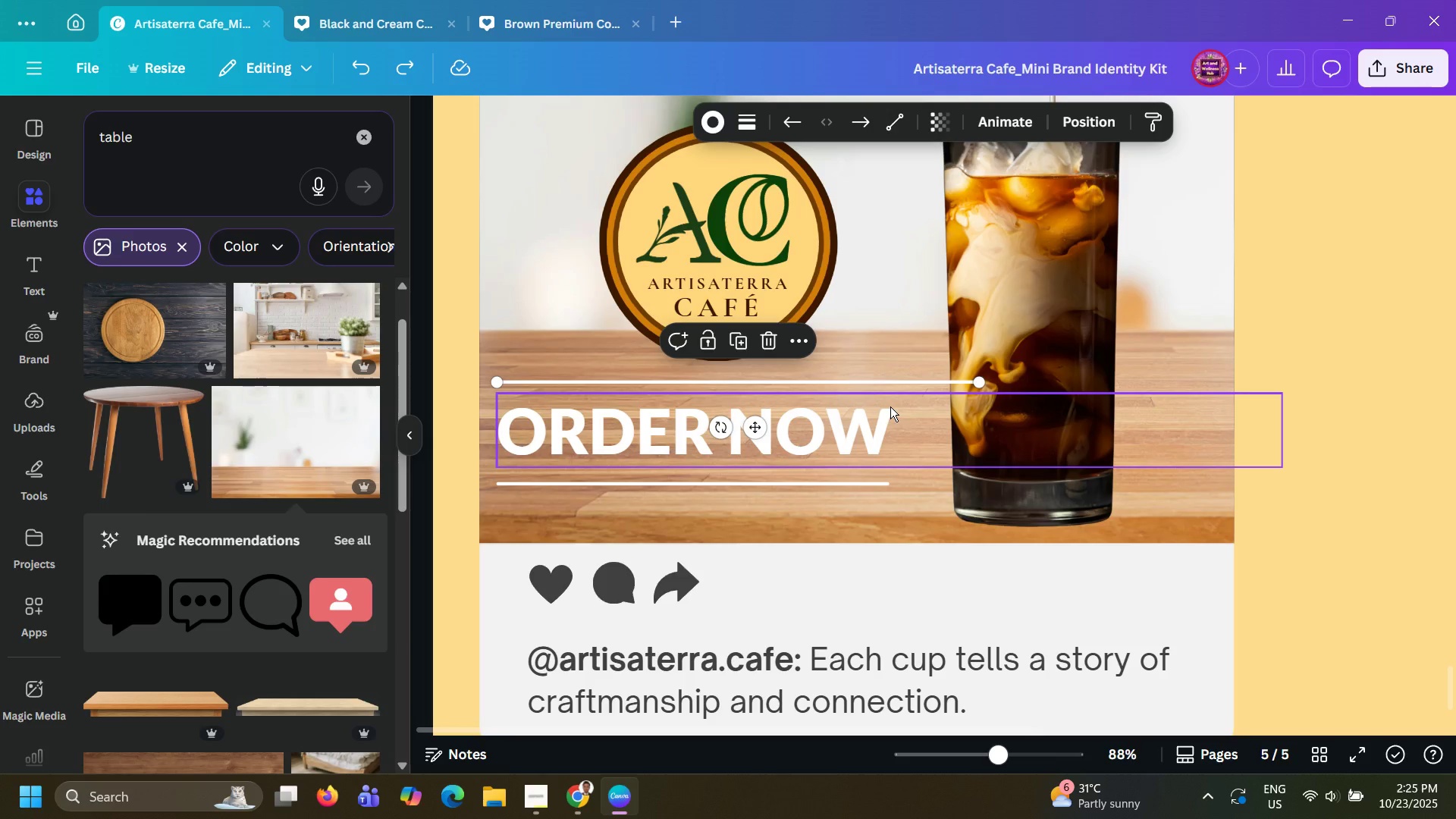 
left_click_drag(start_coordinate=[976, 379], to_coordinate=[880, 374])
 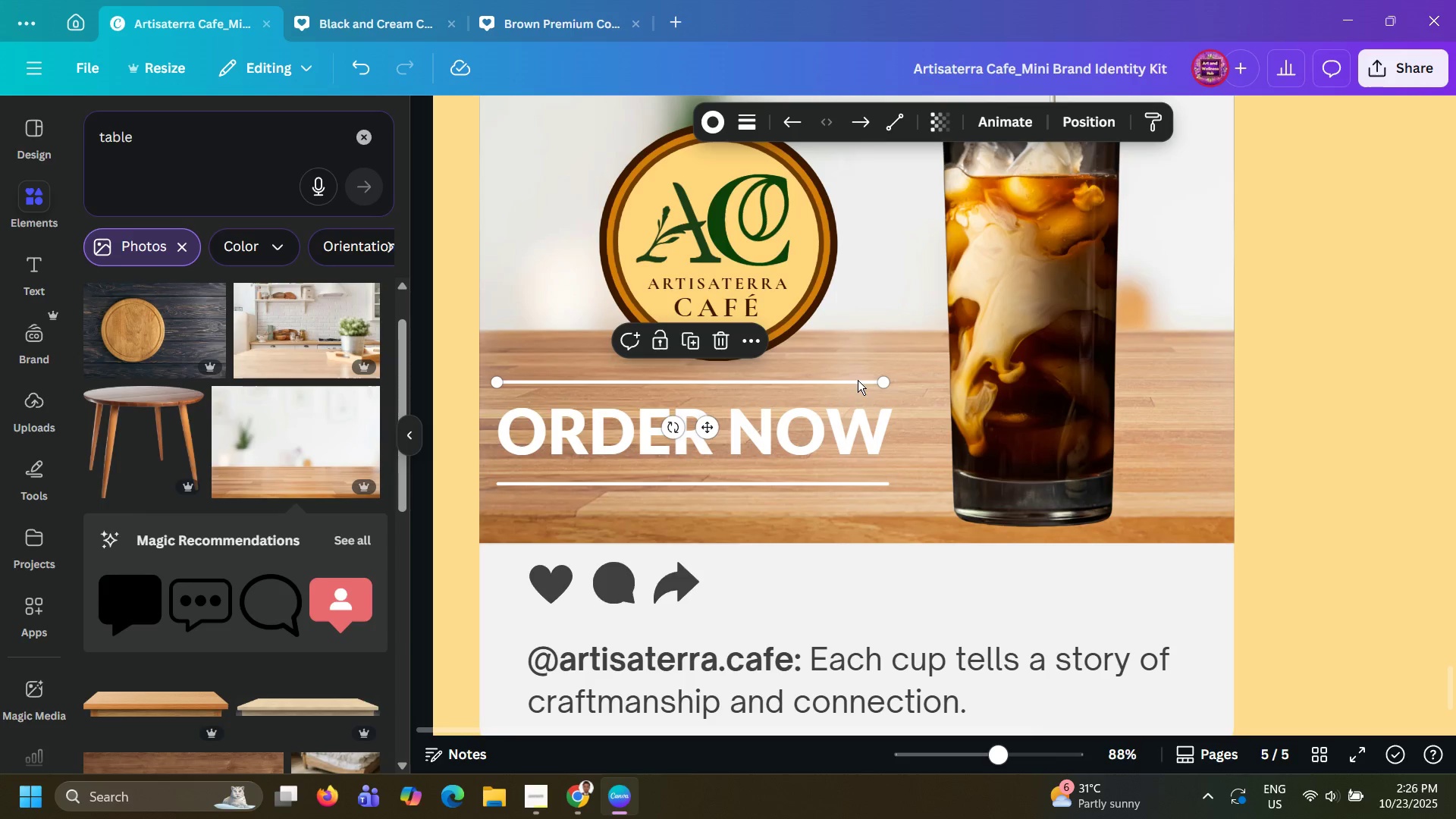 
left_click([854, 383])
 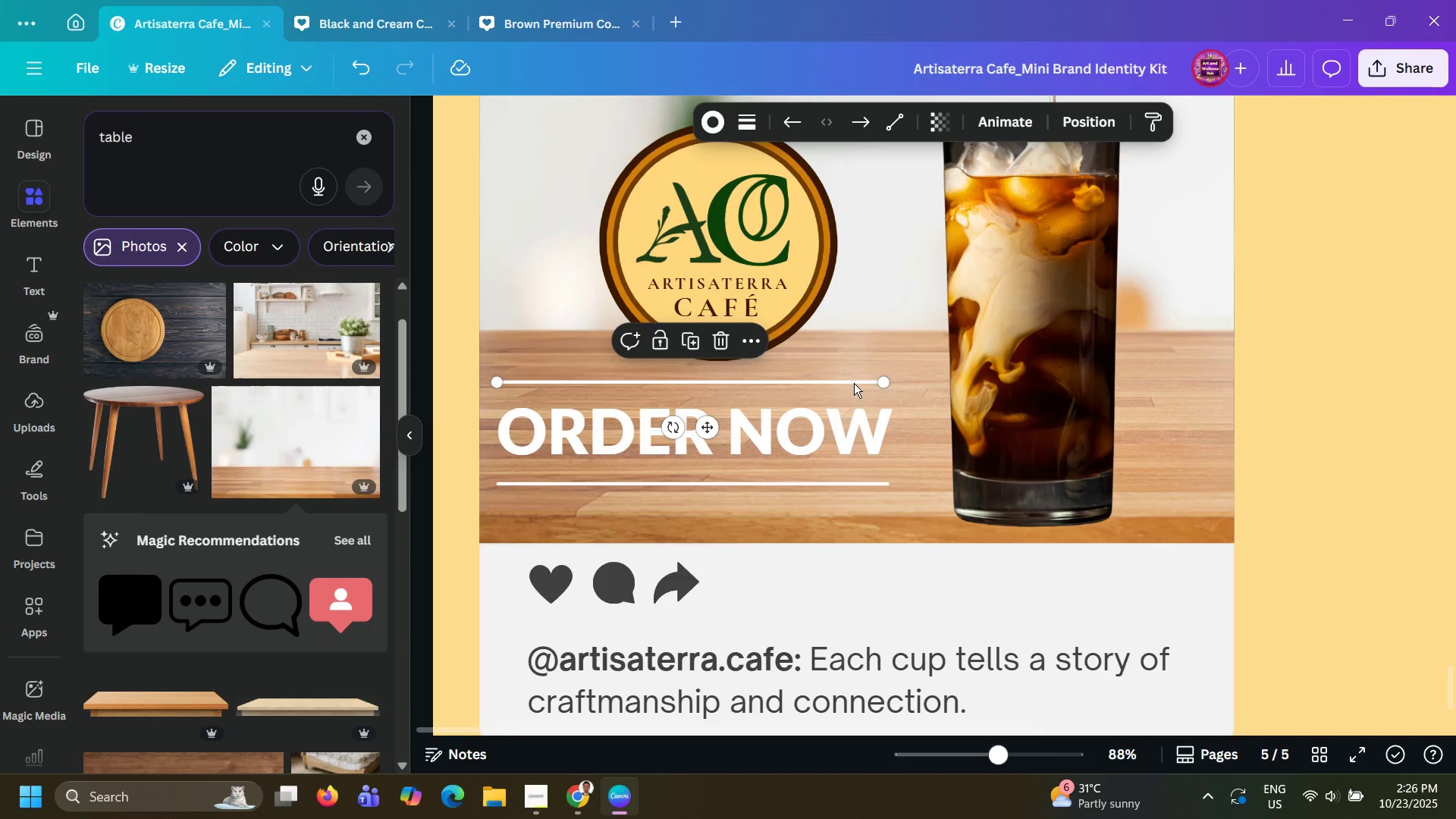 
hold_key(key=ArrowUp, duration=0.81)
 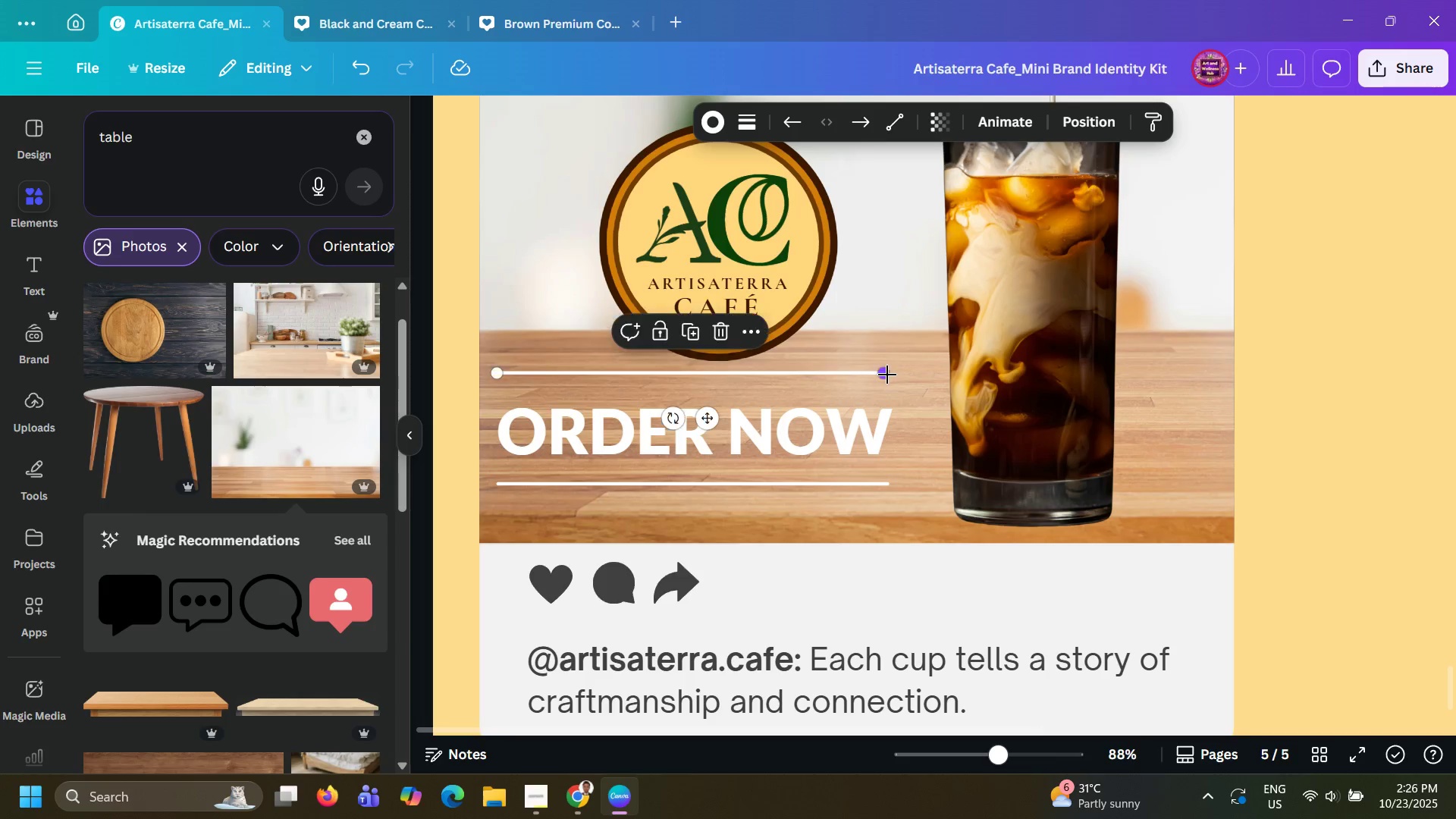 
left_click_drag(start_coordinate=[887, 375], to_coordinate=[899, 376])
 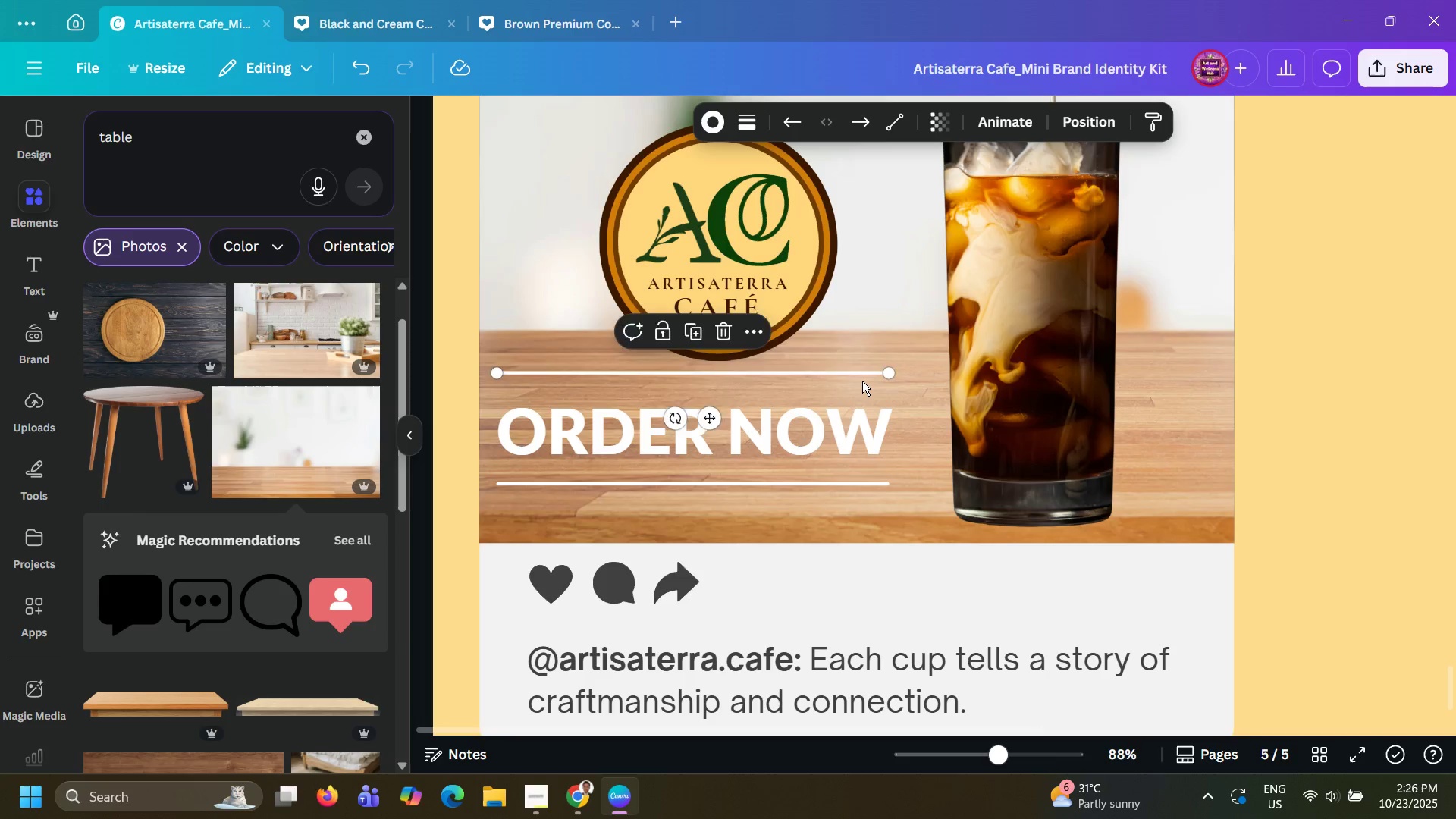 
hold_key(key=ArrowDown, duration=0.78)
 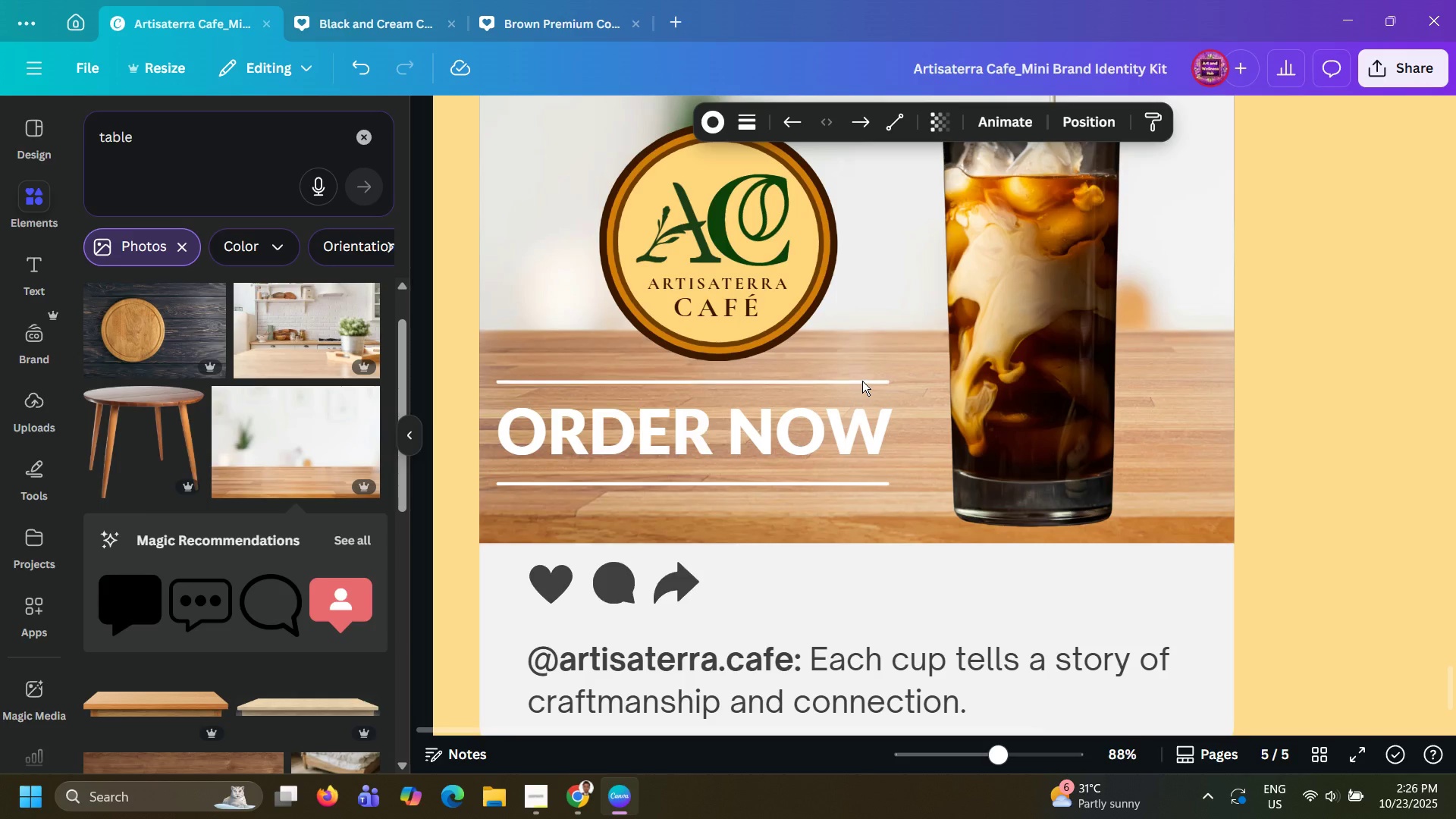 
key(ArrowDown)
 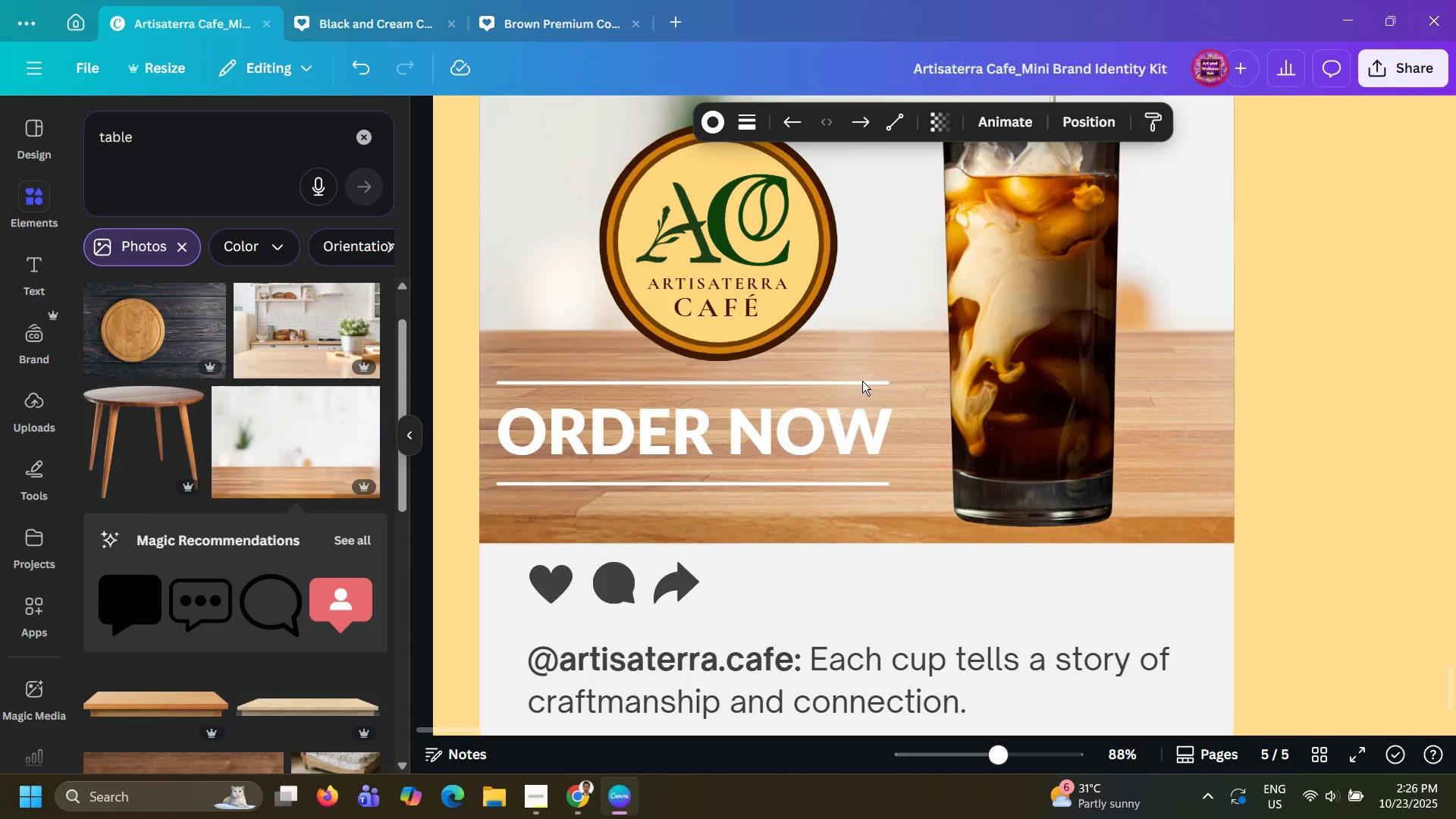 
key(ArrowDown)
 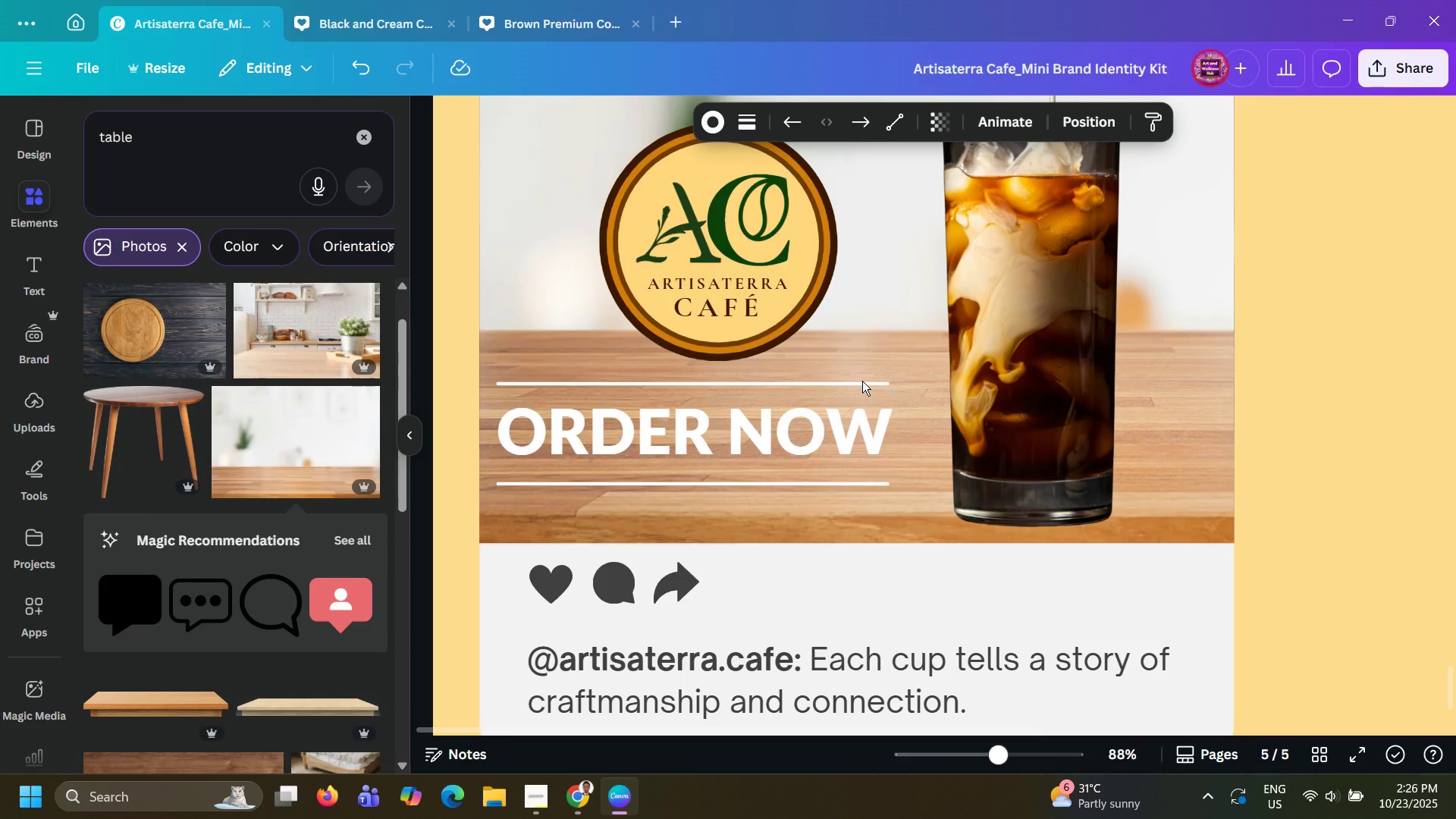 
key(ArrowDown)
 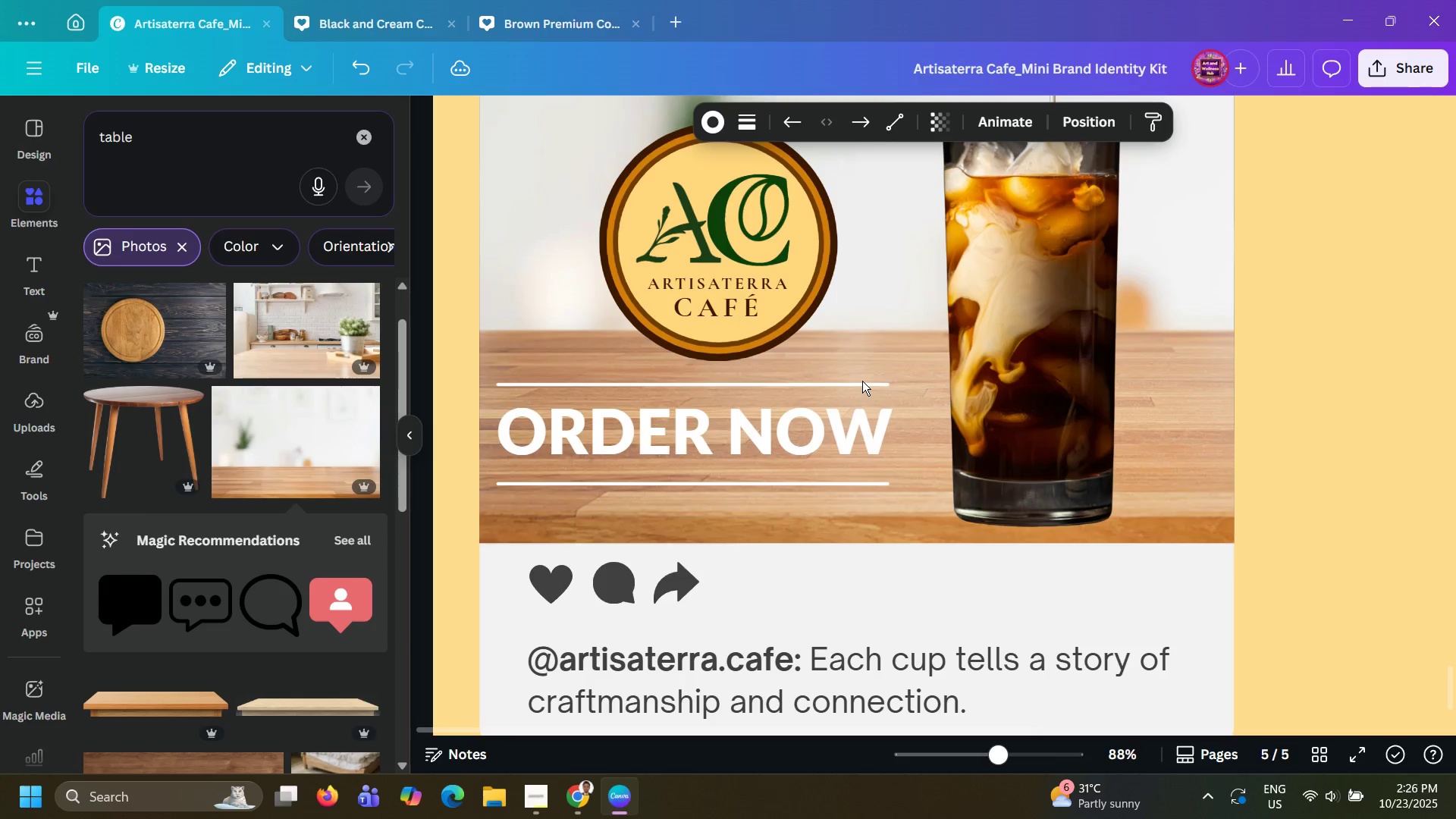 
key(ArrowDown)
 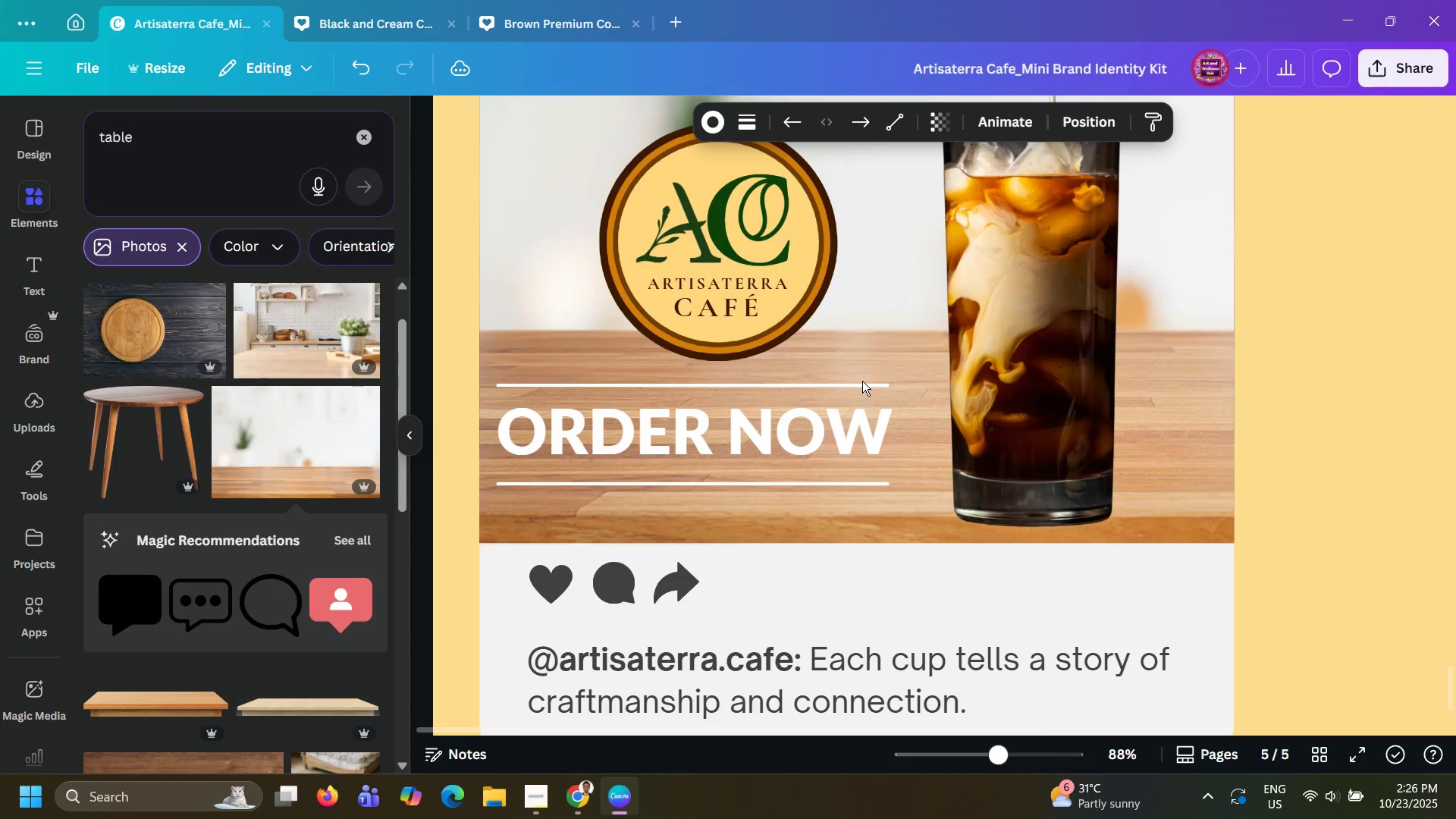 
key(ArrowDown)
 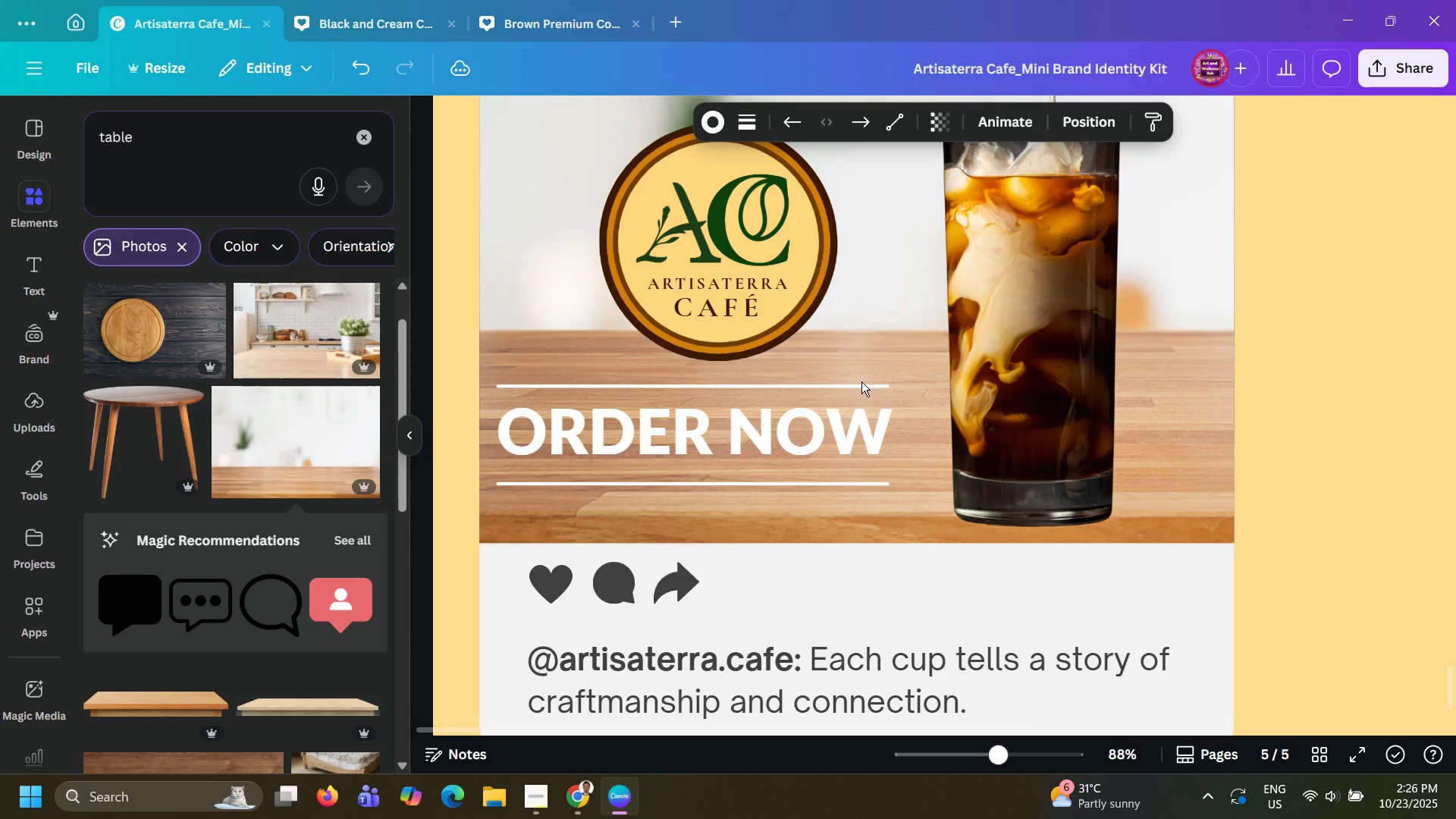 
key(ArrowDown)
 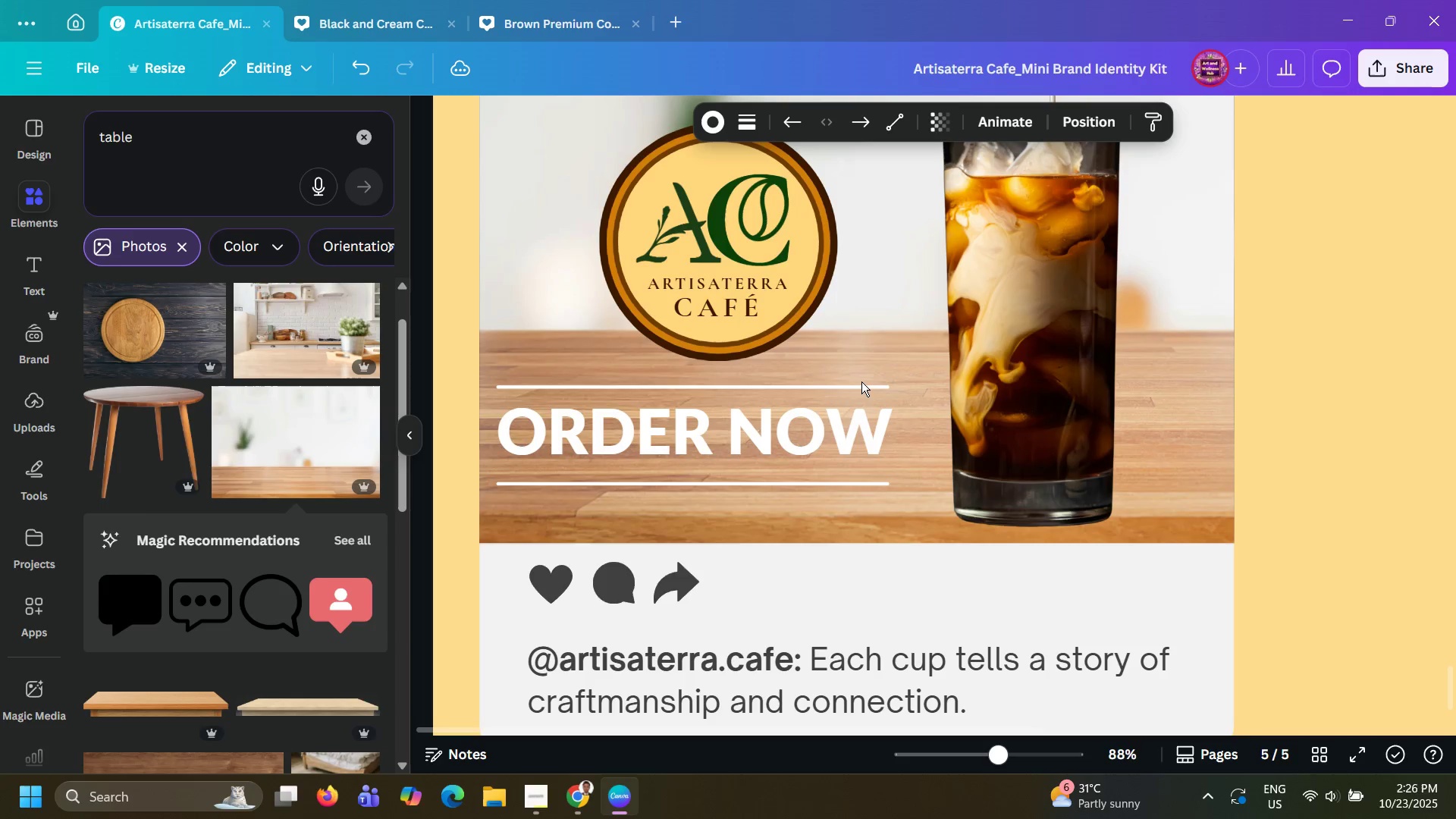 
key(ArrowDown)
 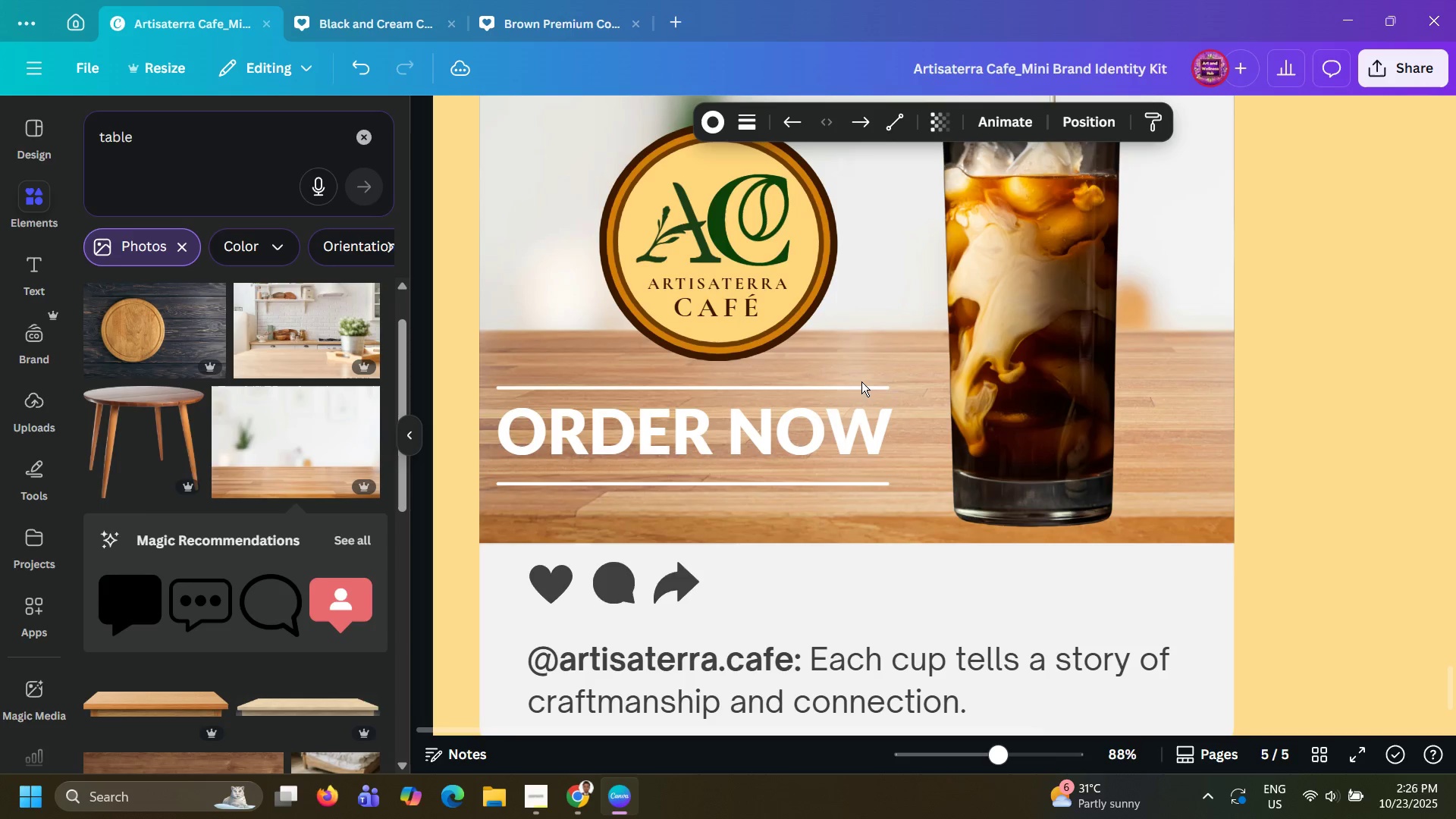 
key(ArrowDown)
 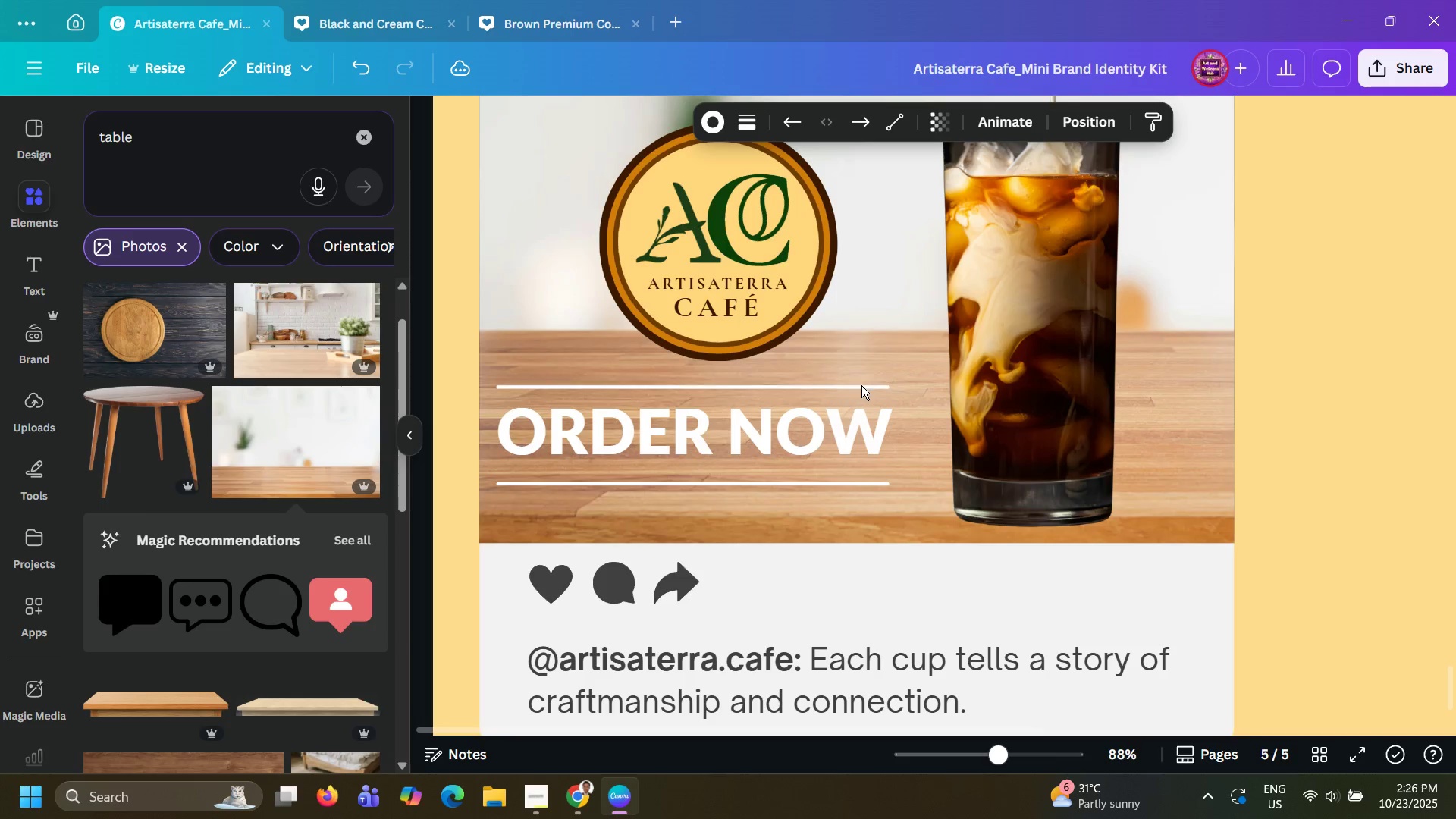 
key(ArrowUp)
 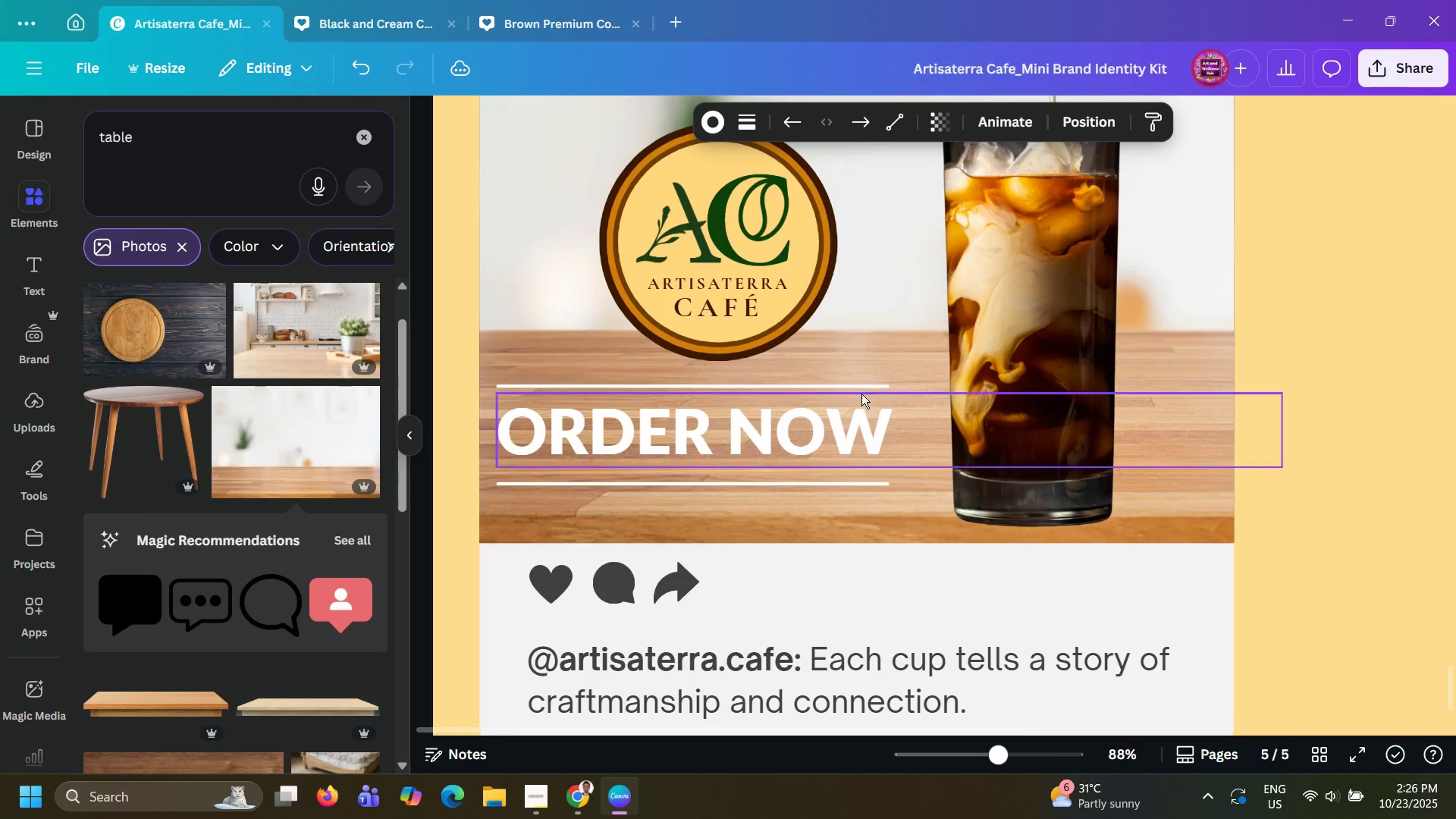 
key(ArrowUp)
 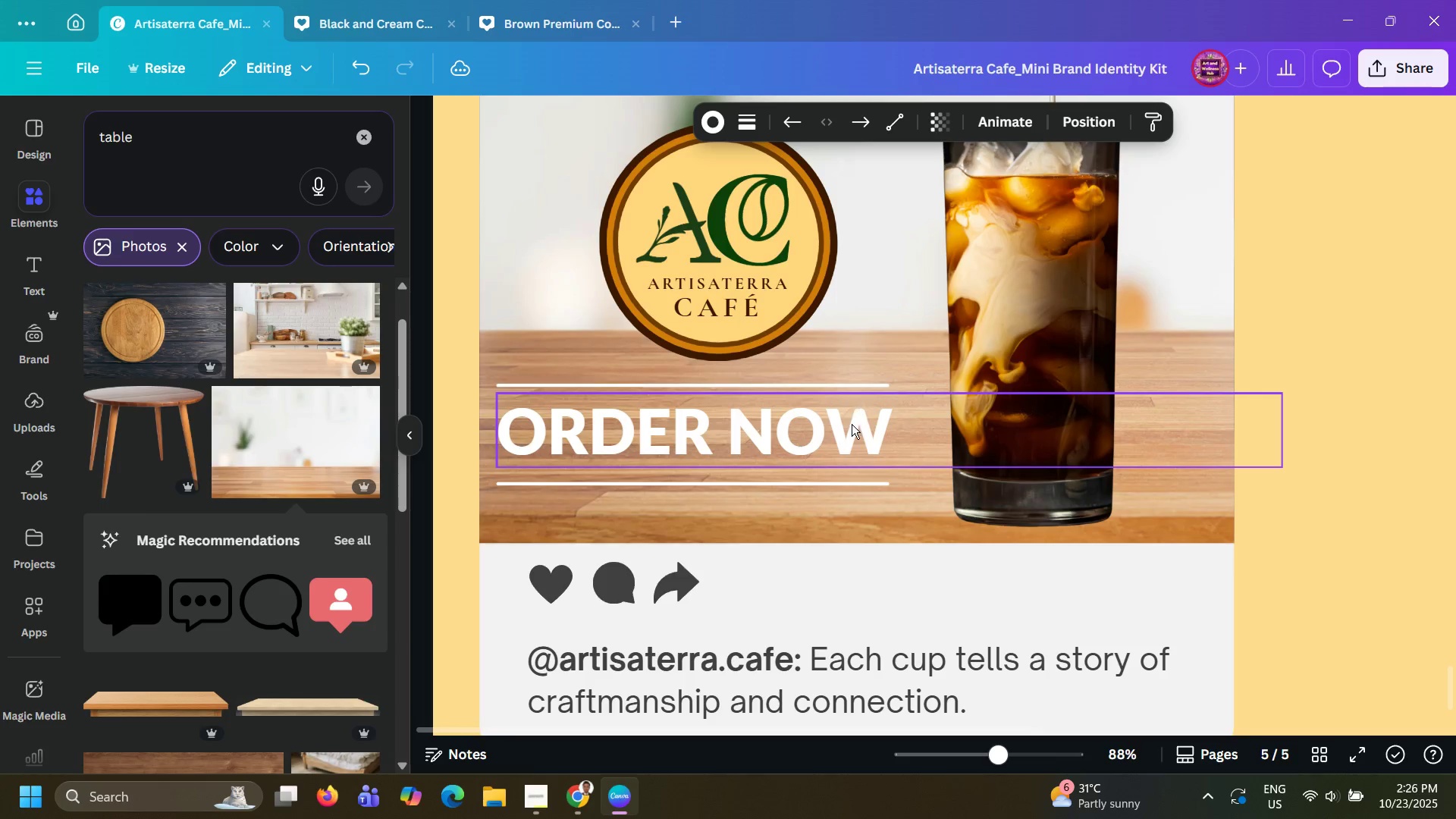 
key(ArrowUp)
 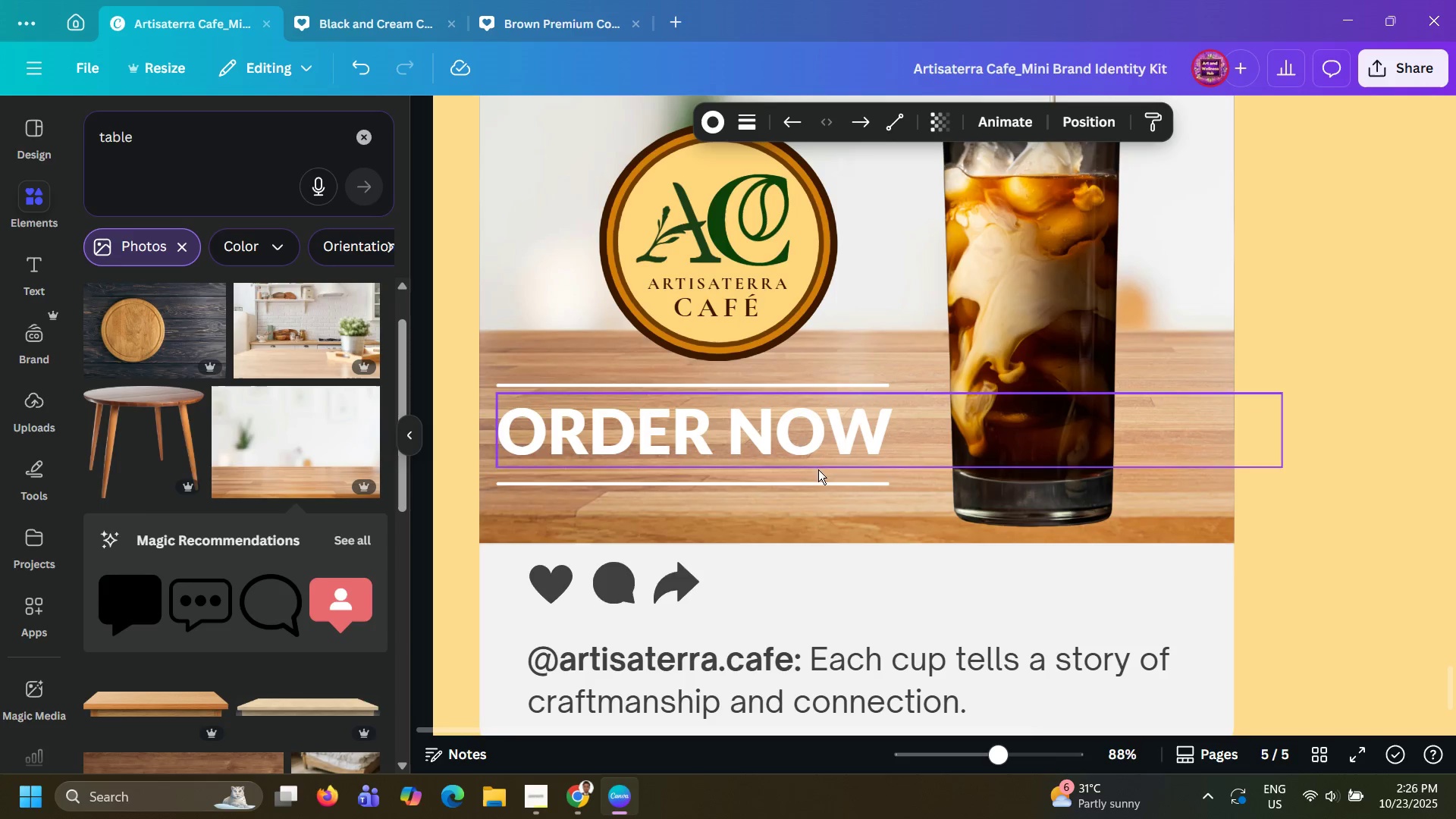 
key(ArrowDown)
 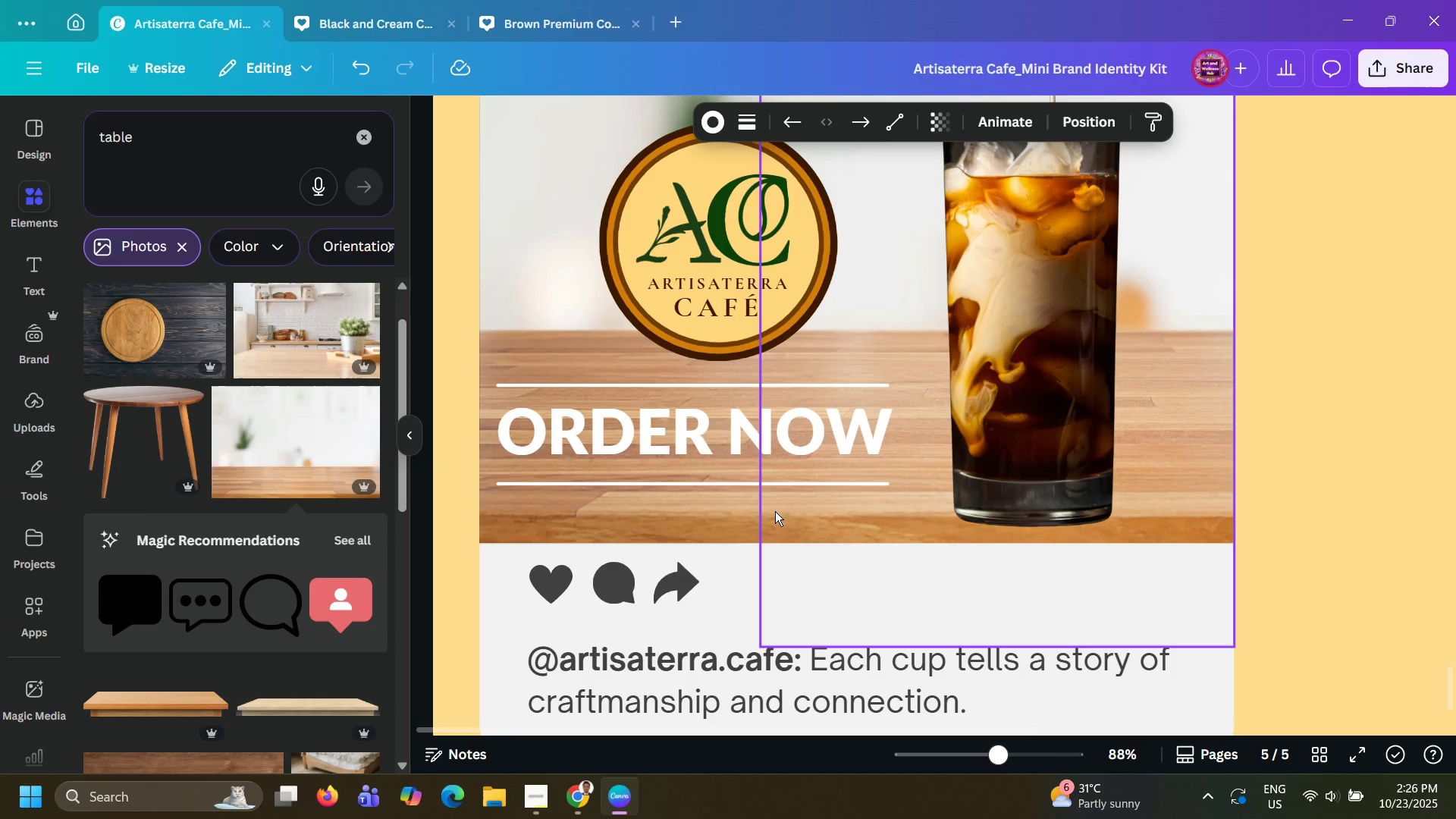 
key(ArrowUp)
 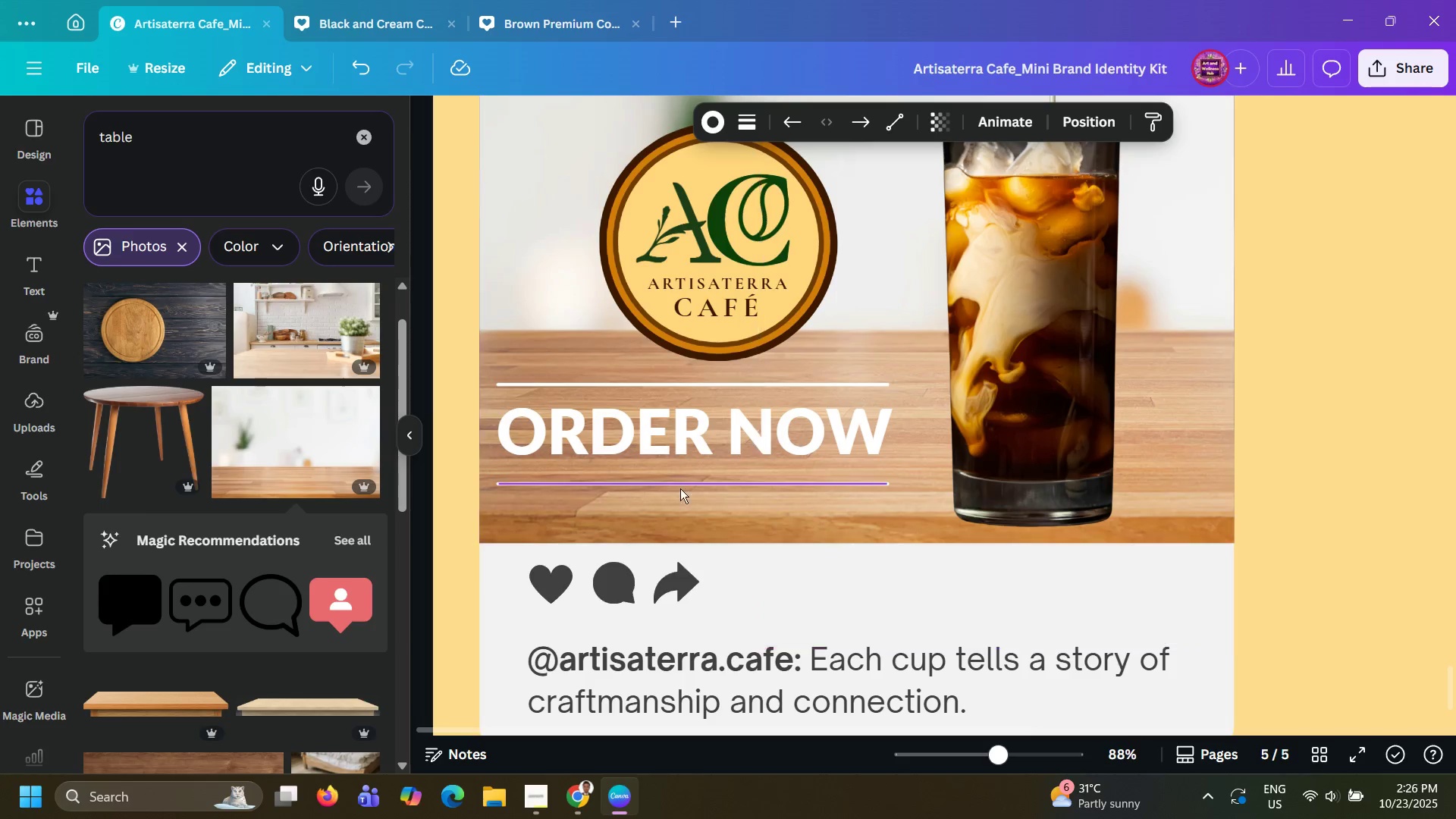 
key(ArrowUp)
 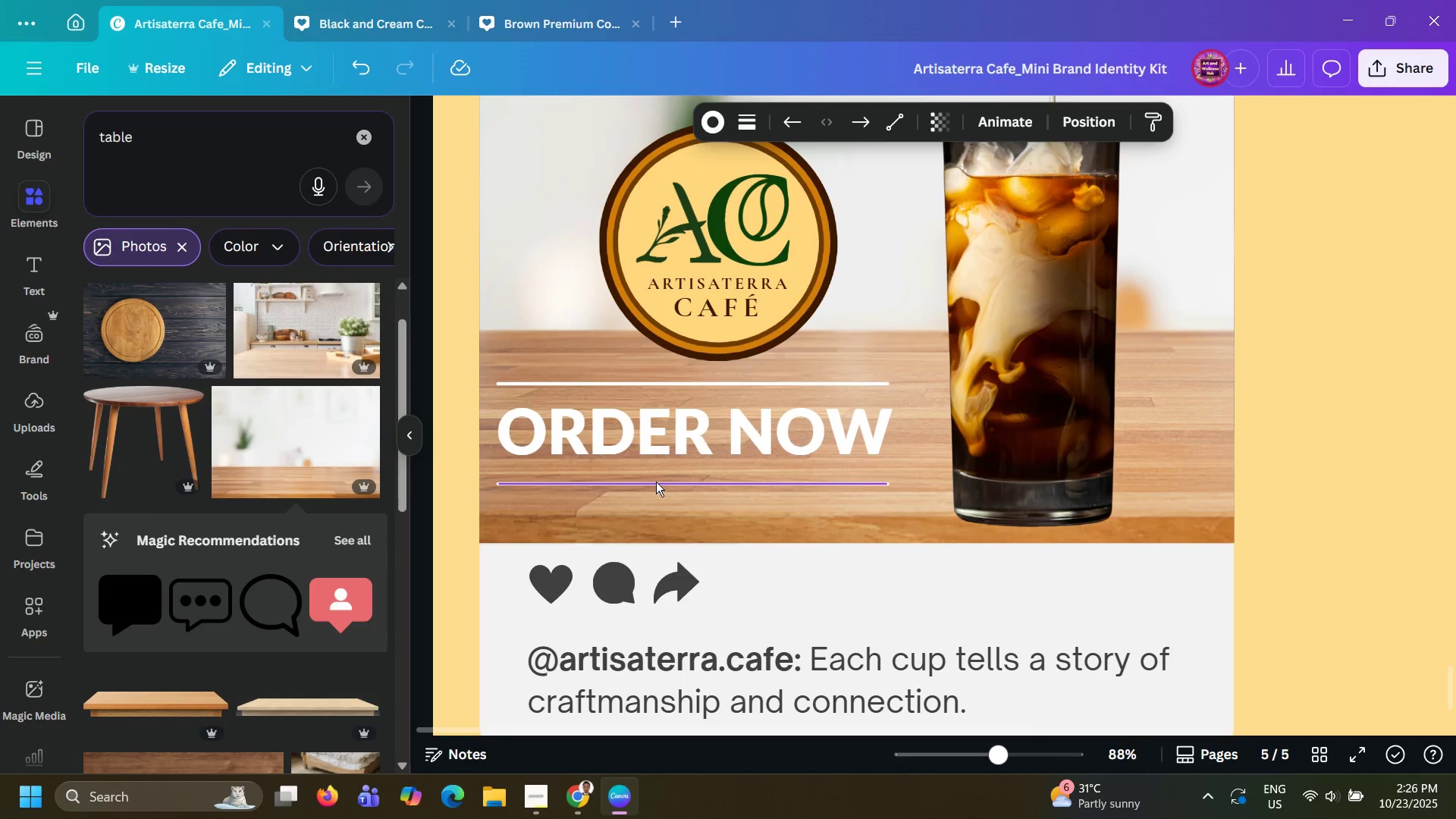 
key(ArrowUp)
 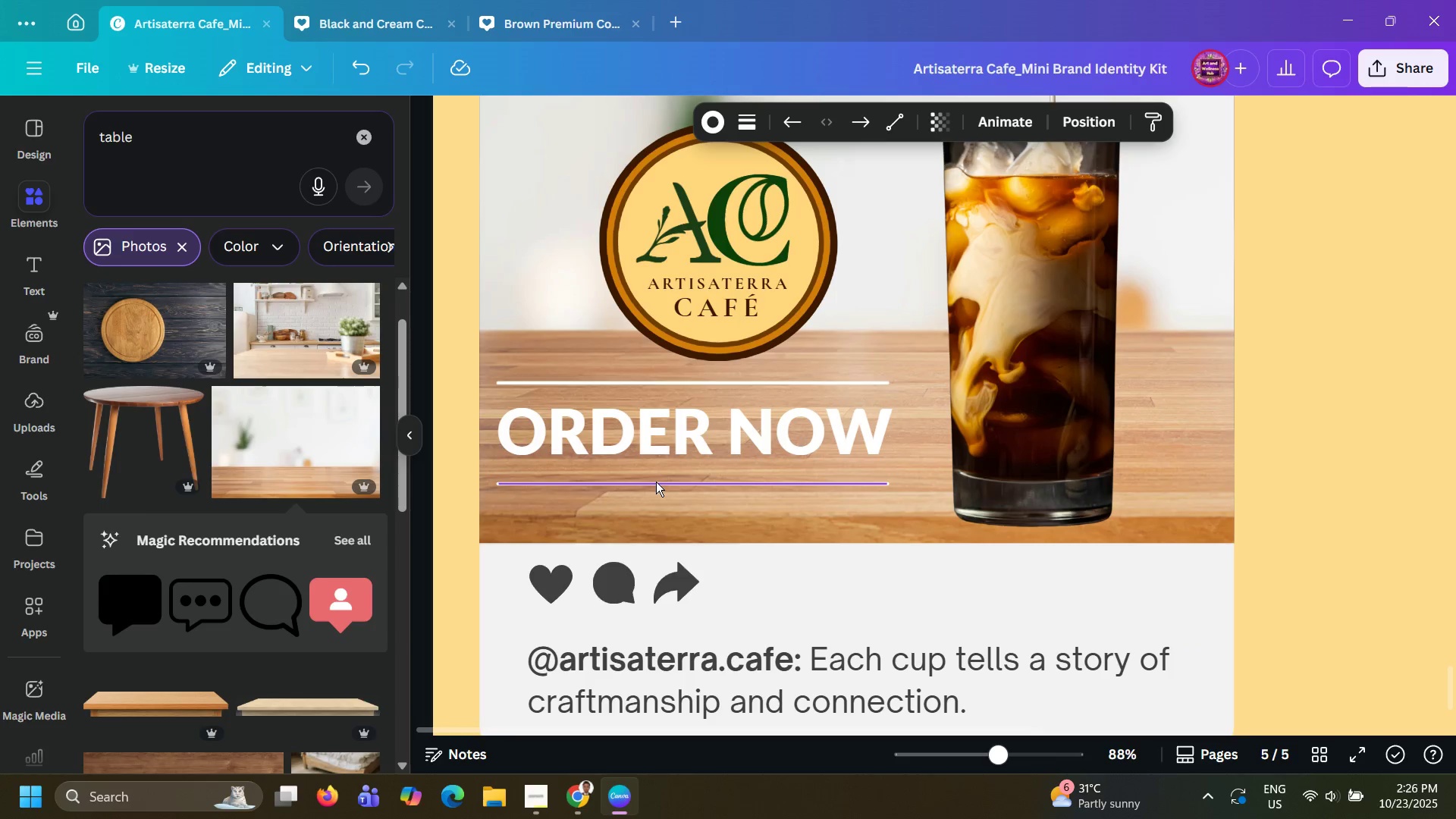 
key(ArrowUp)
 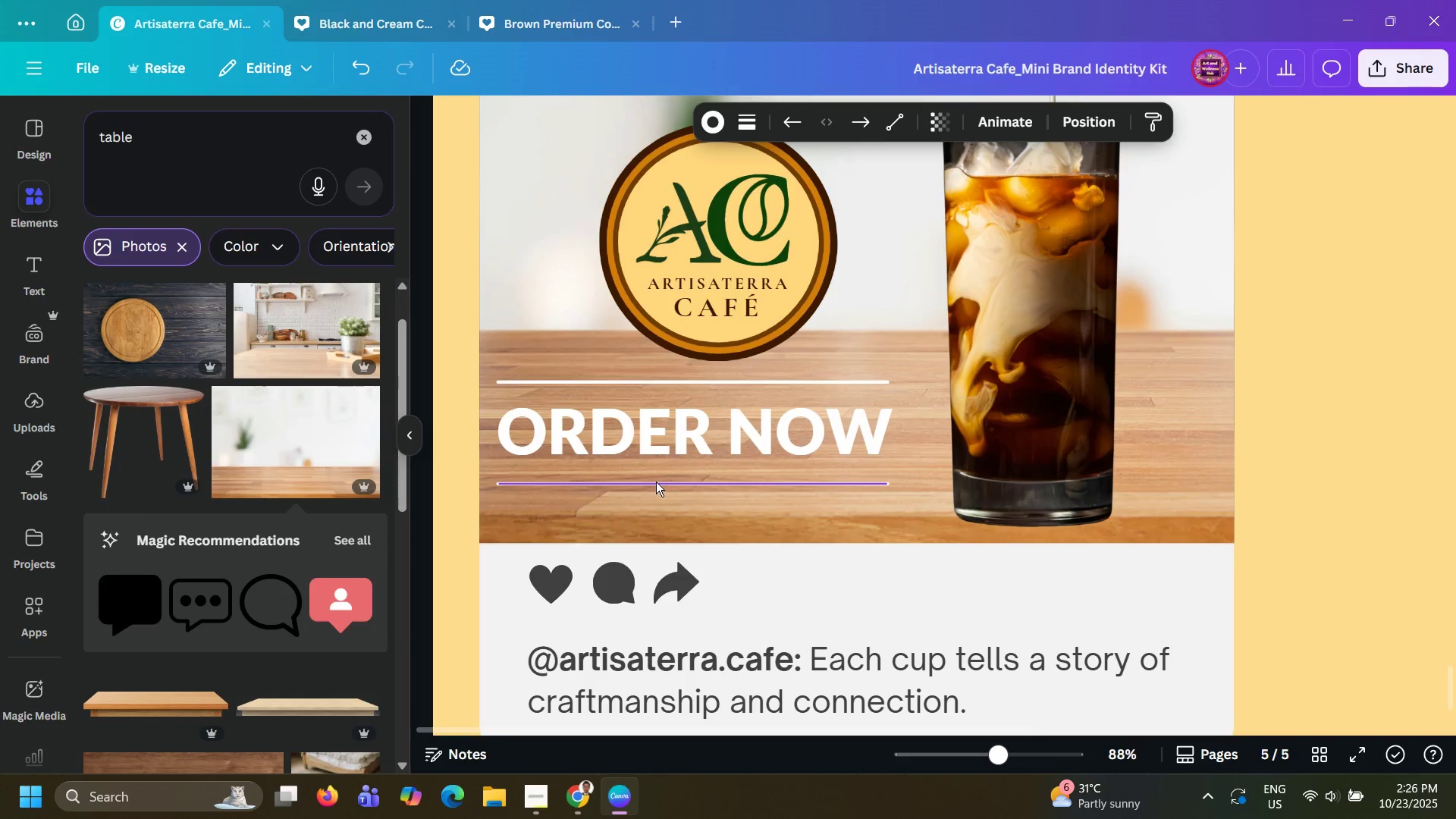 
key(ArrowUp)
 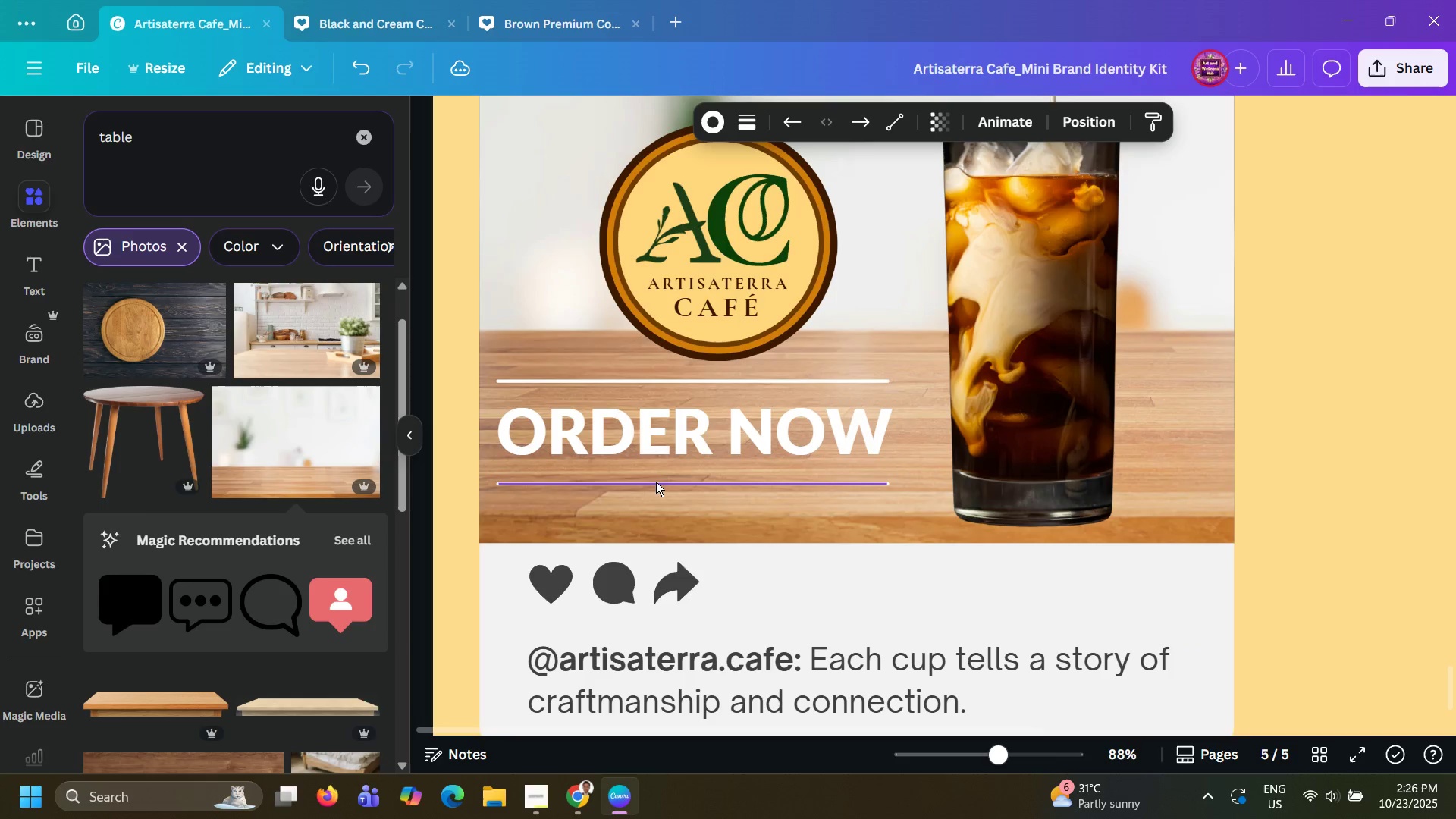 
key(ArrowUp)
 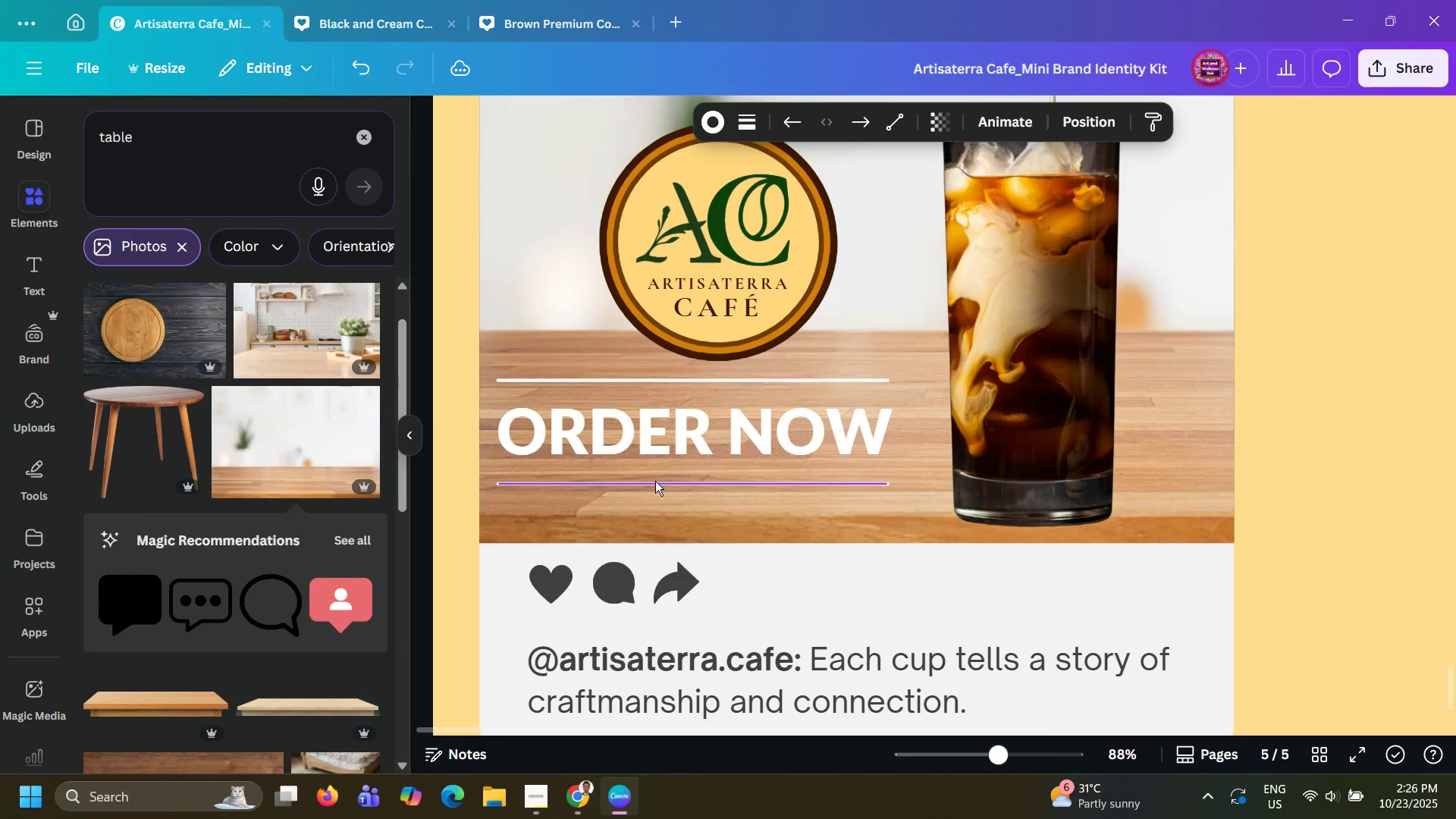 
key(ArrowUp)
 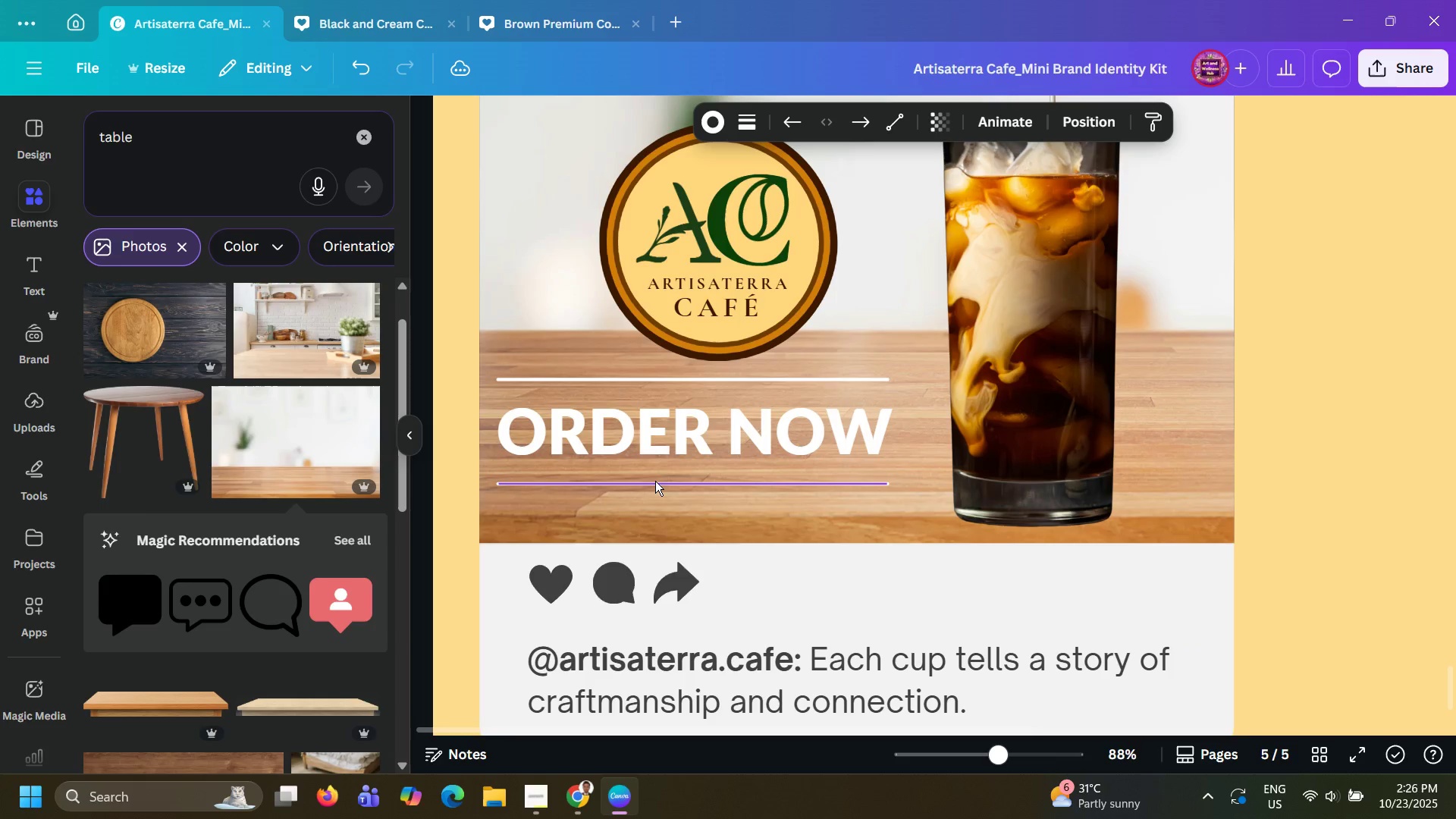 
key(ArrowUp)
 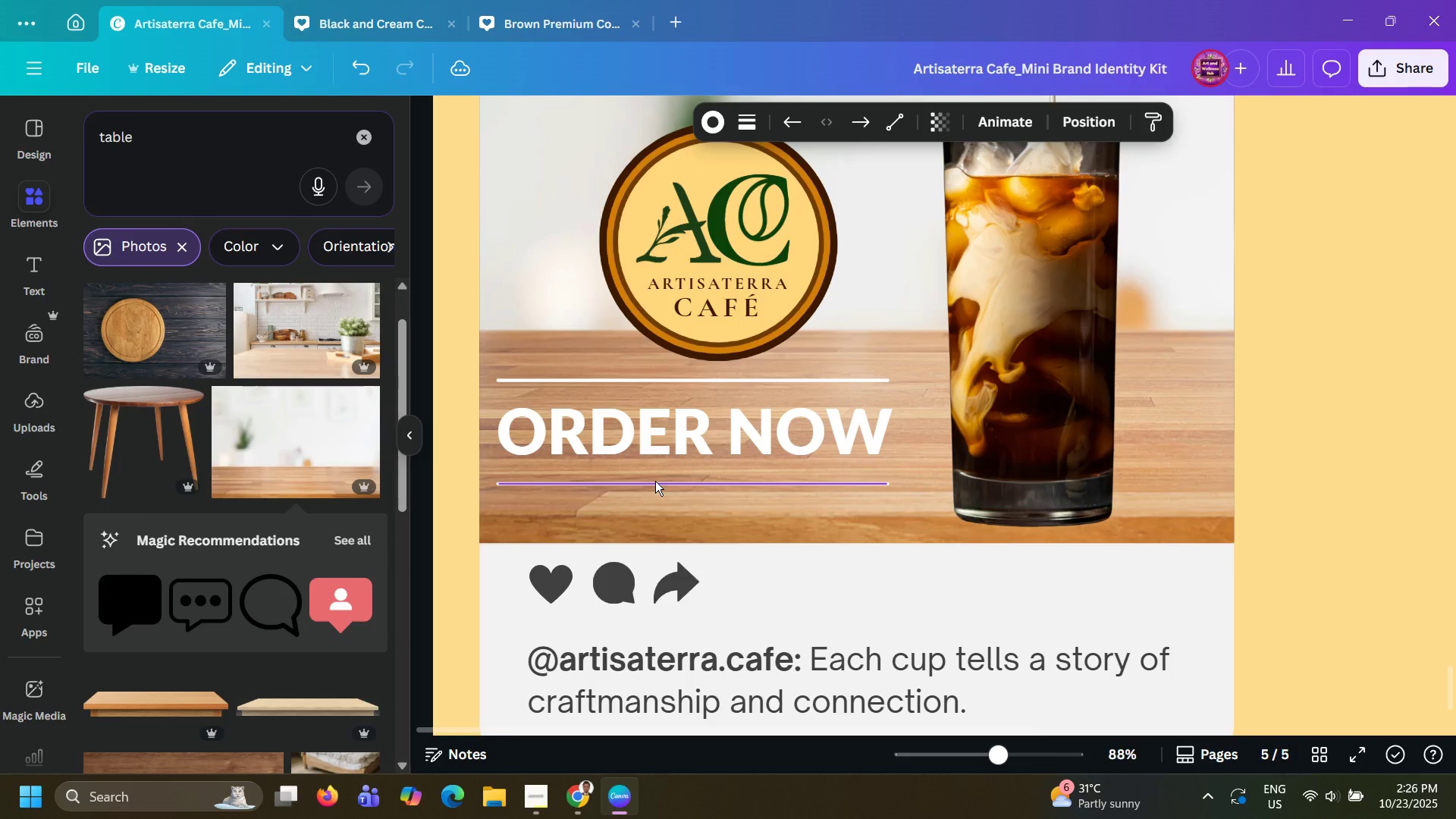 
key(ArrowDown)
 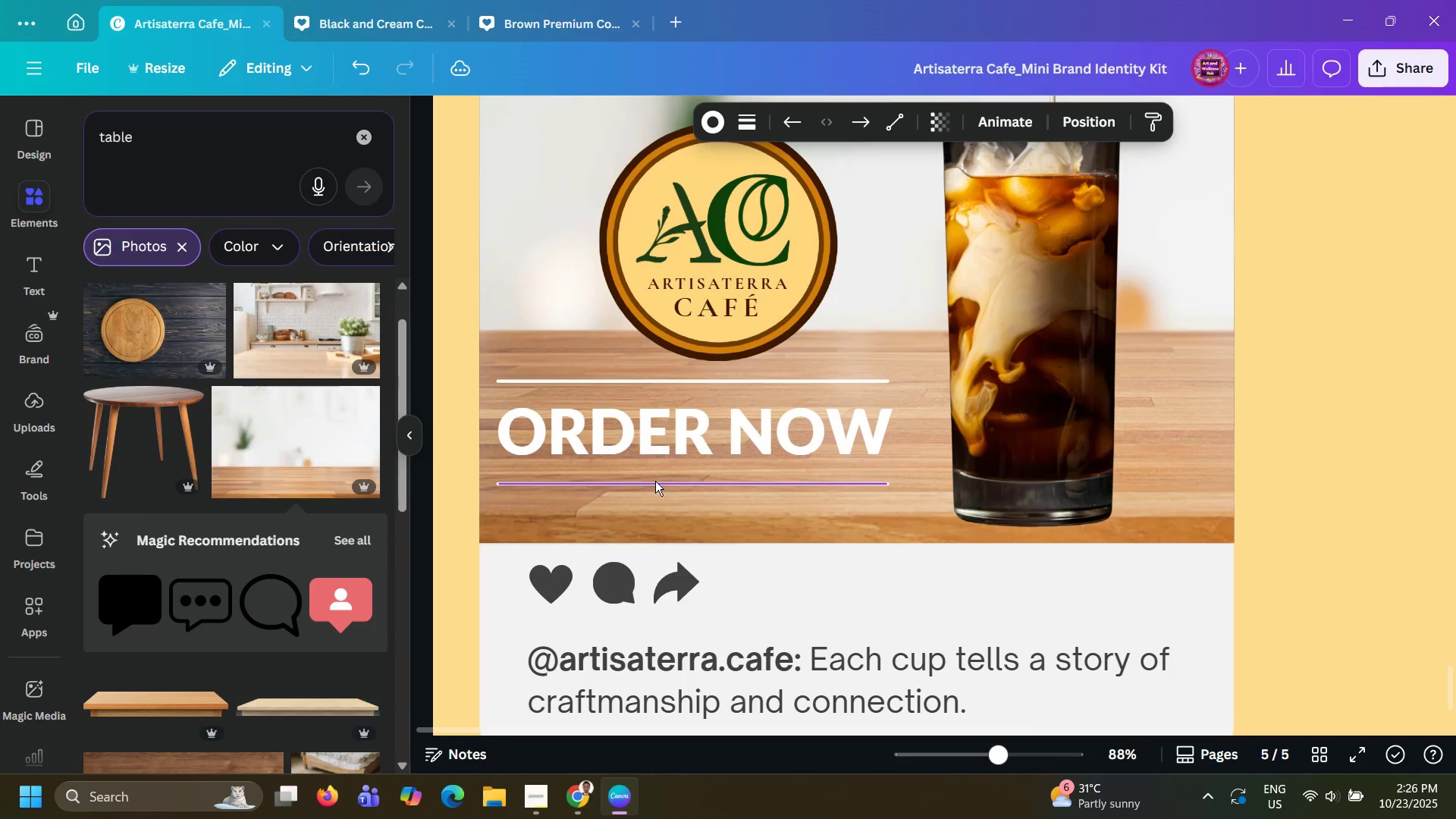 
key(ArrowDown)
 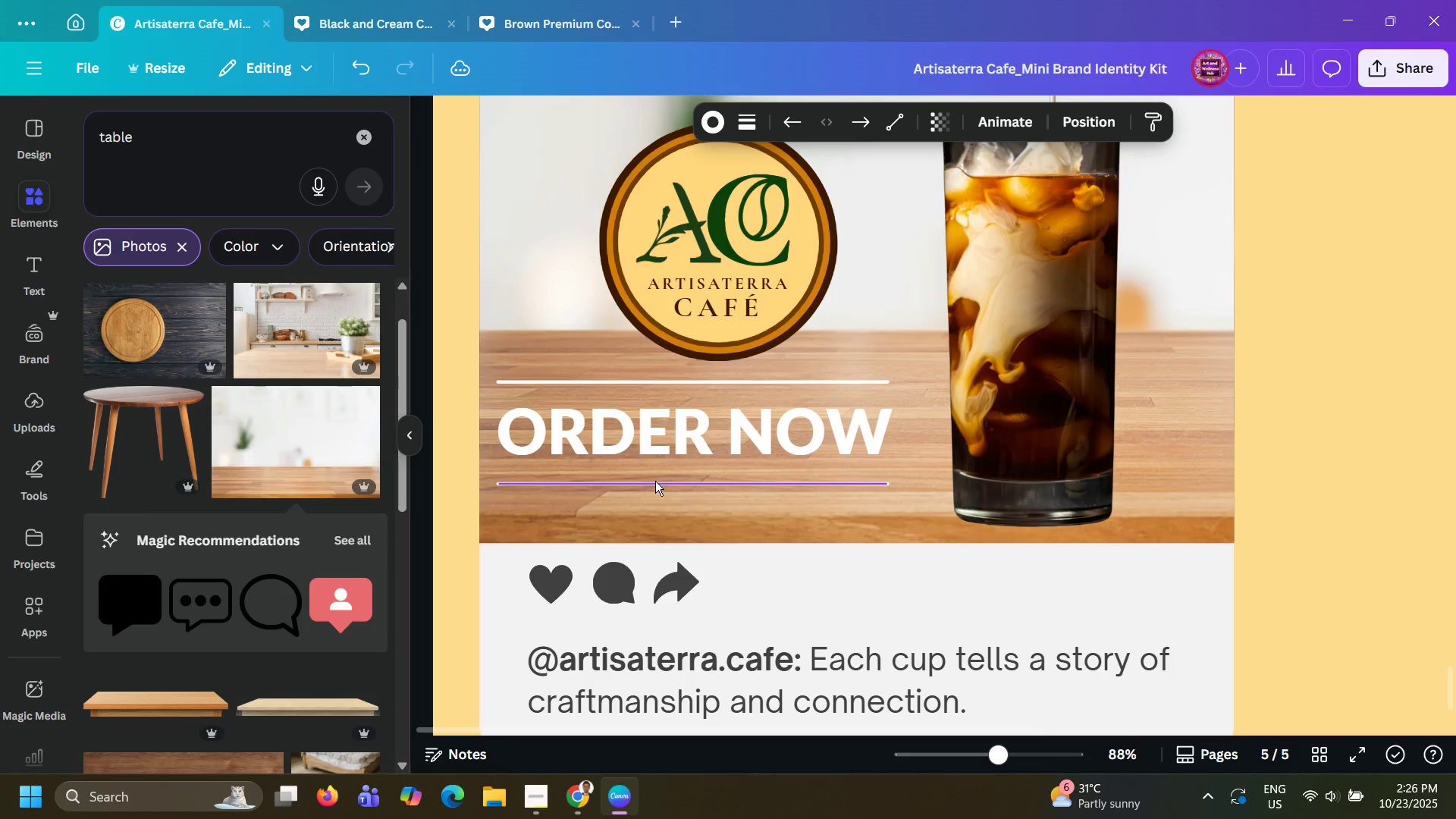 
key(ArrowDown)
 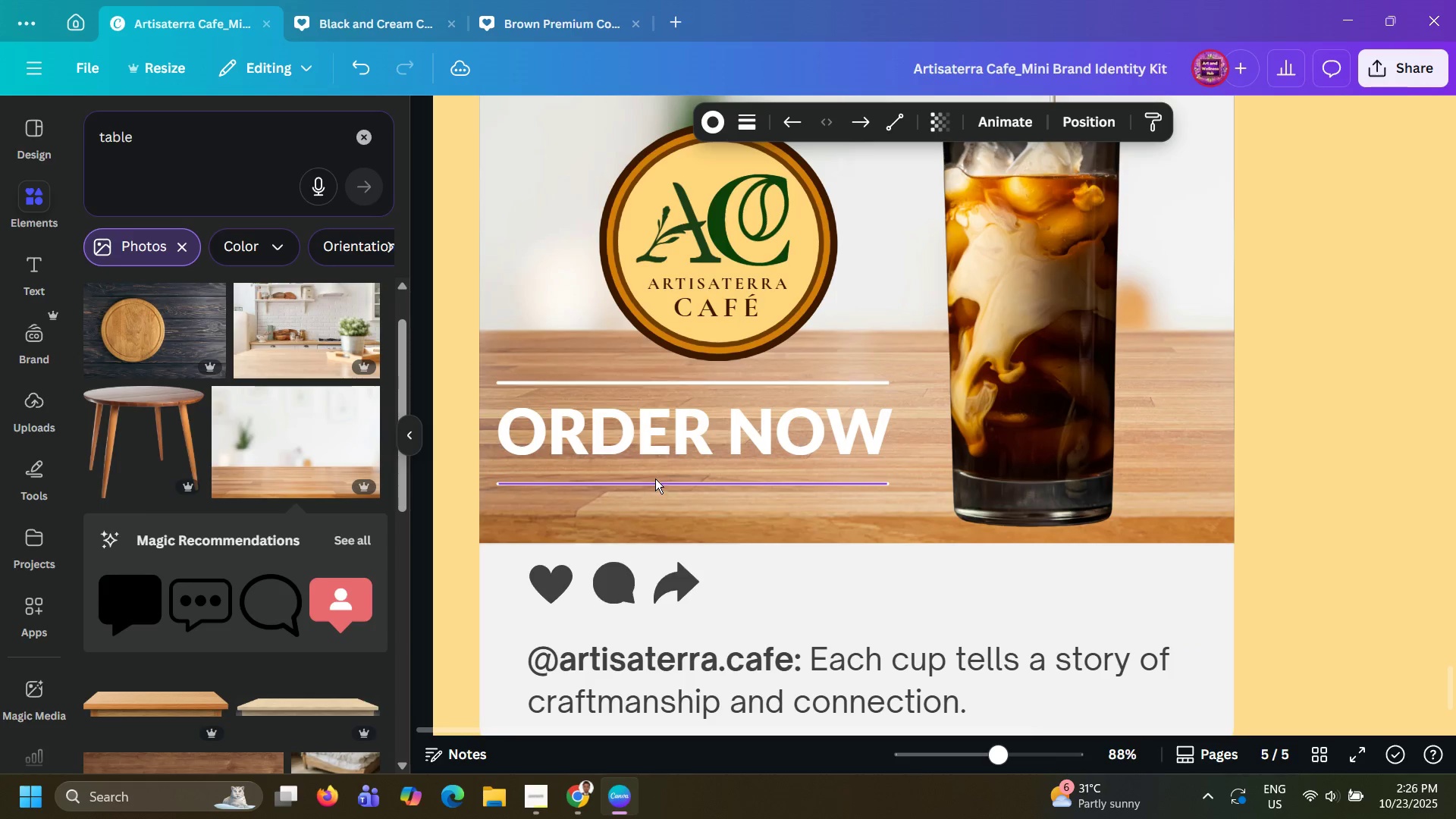 
key(ArrowDown)
 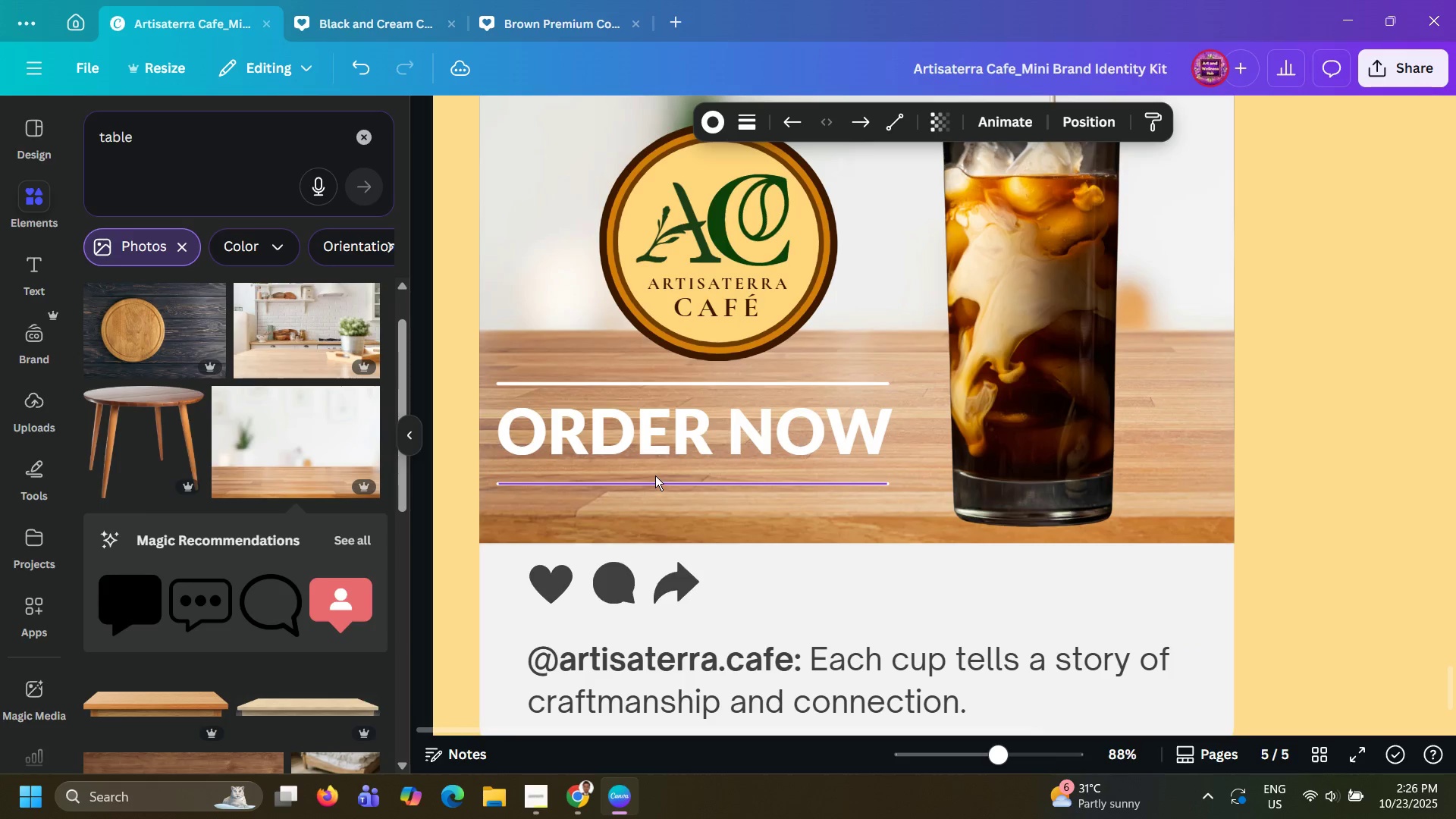 
key(ArrowDown)
 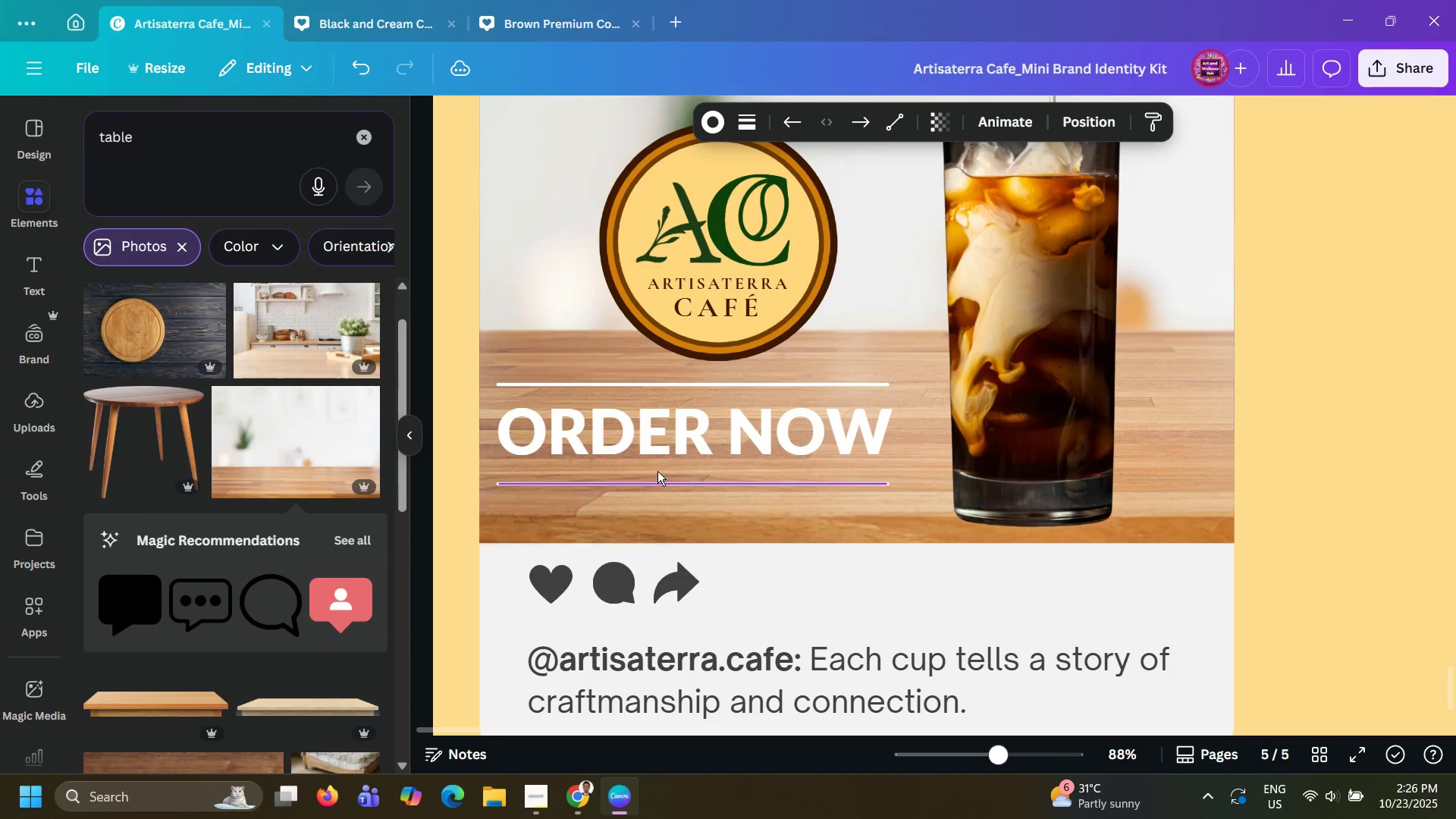 
key(ArrowDown)
 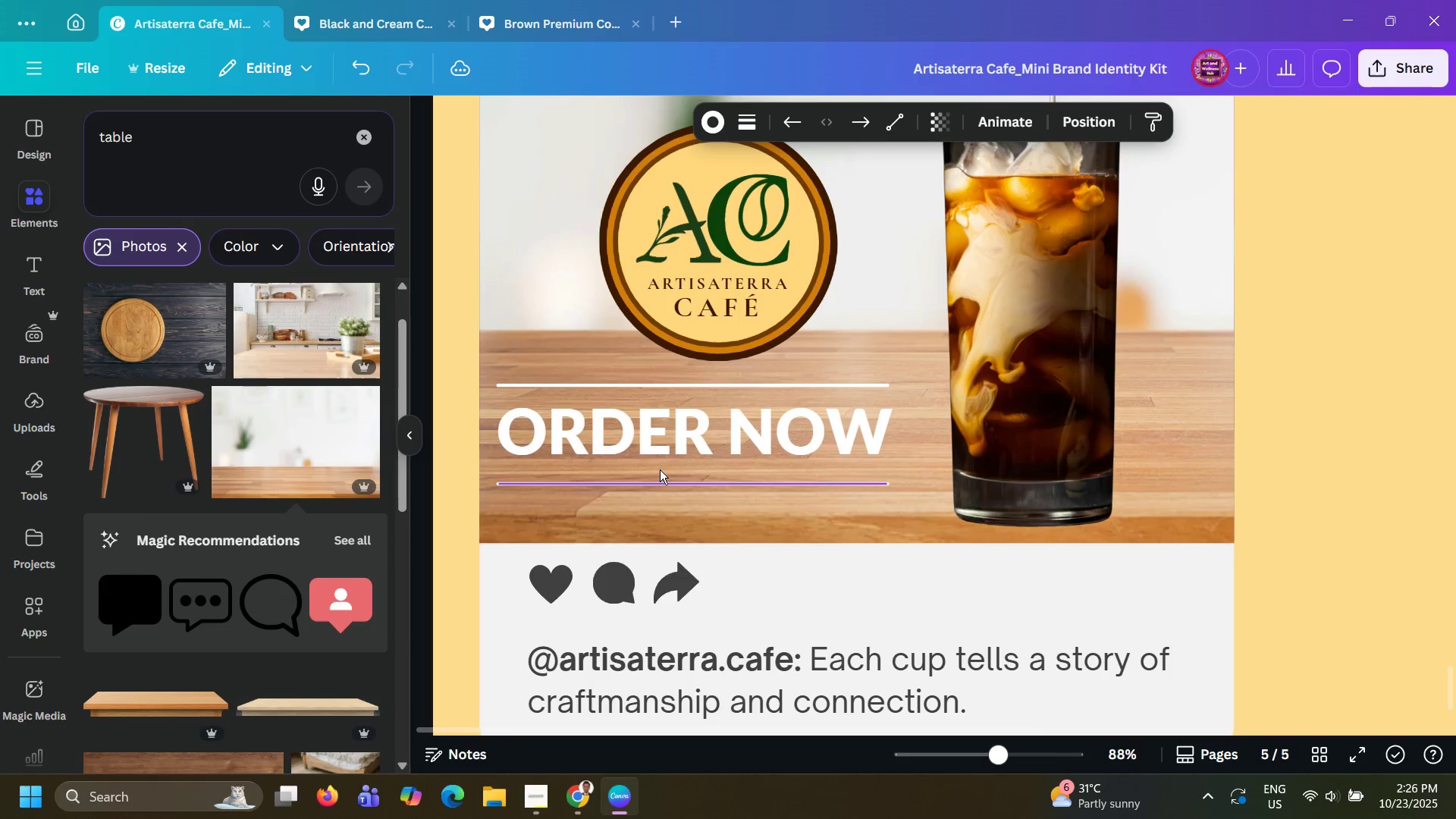 
key(ArrowDown)
 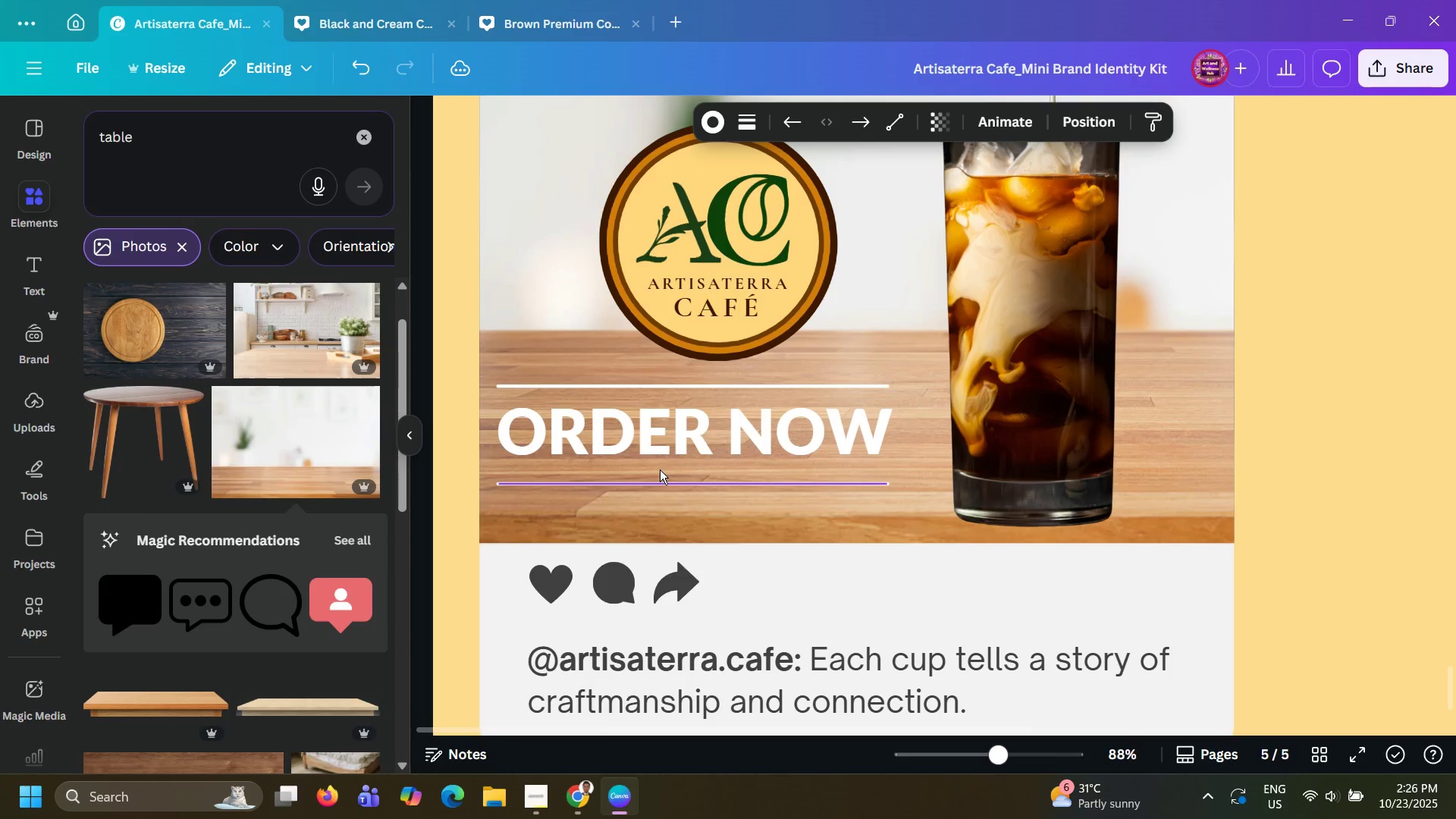 
key(ArrowDown)
 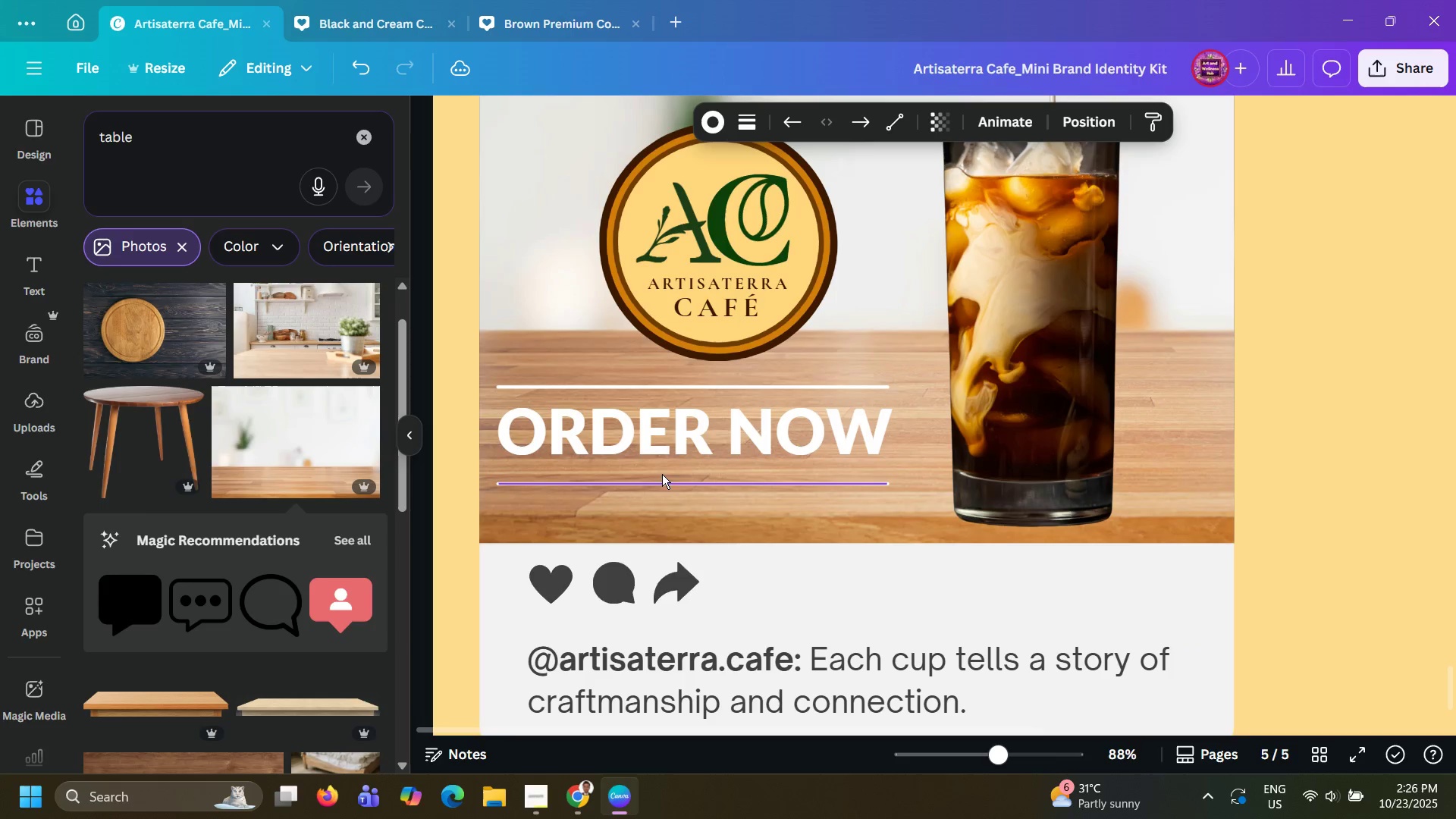 
key(ArrowDown)
 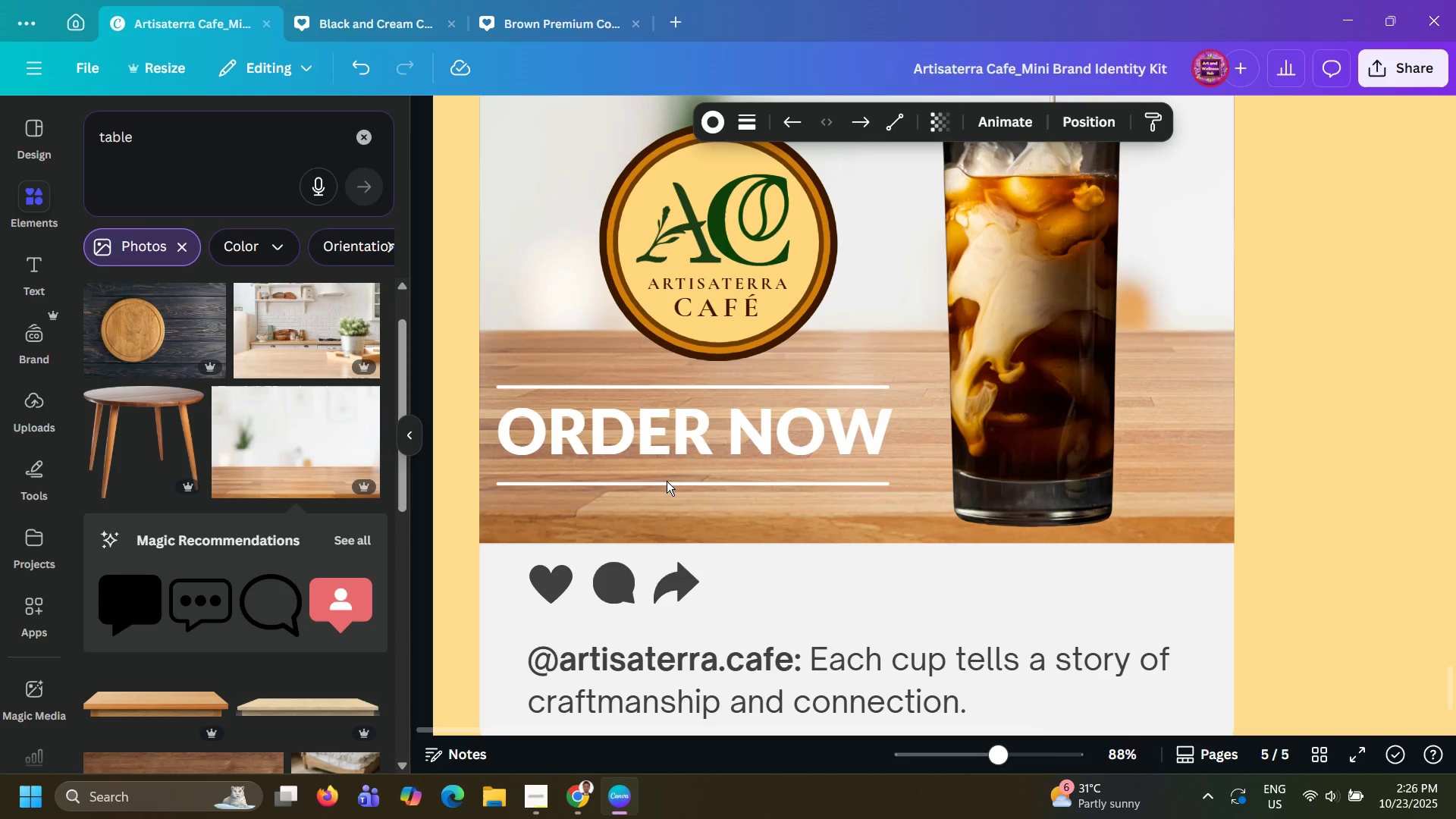 
left_click([667, 481])
 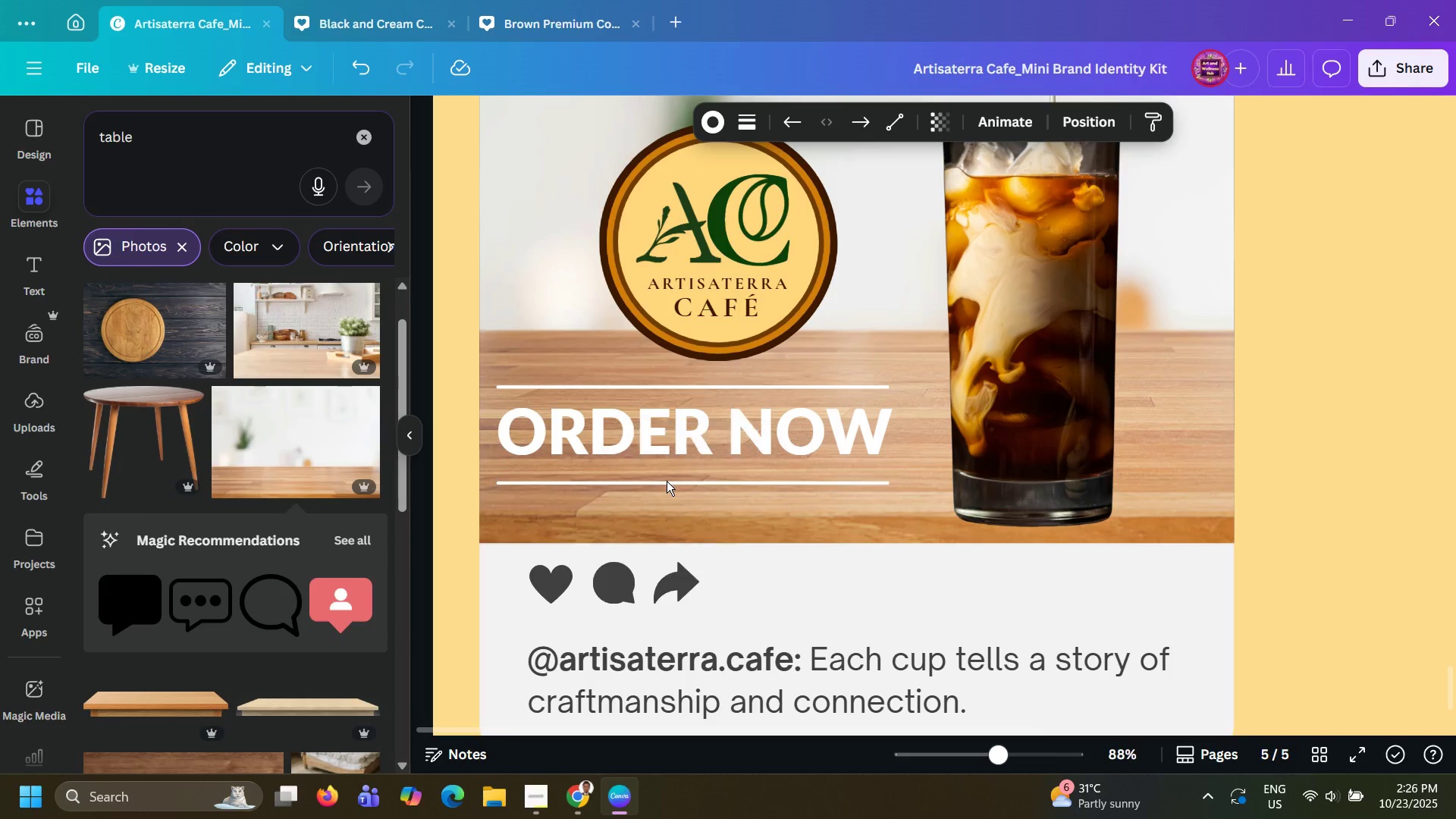 
key(ArrowUp)
 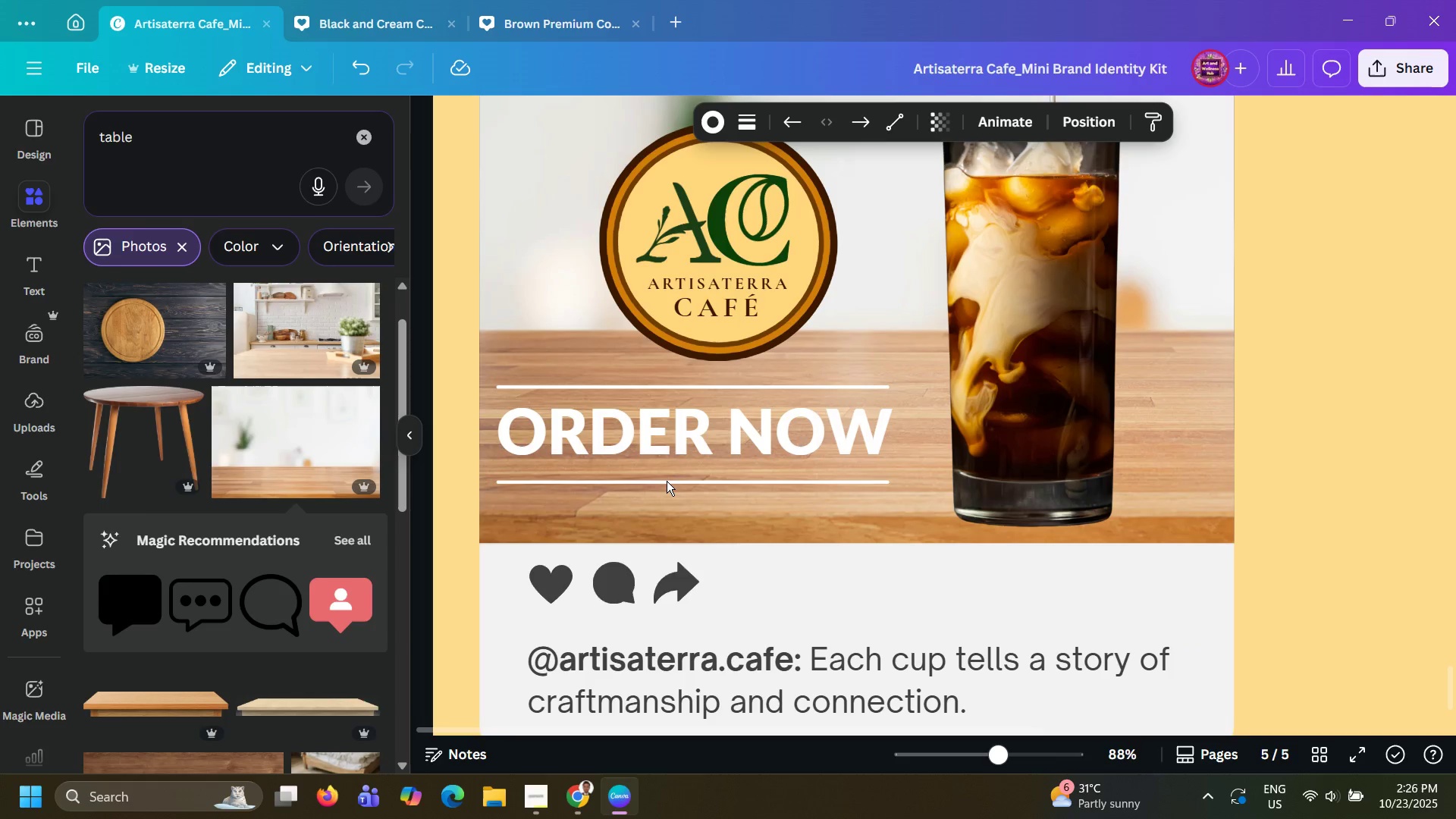 
key(ArrowUp)
 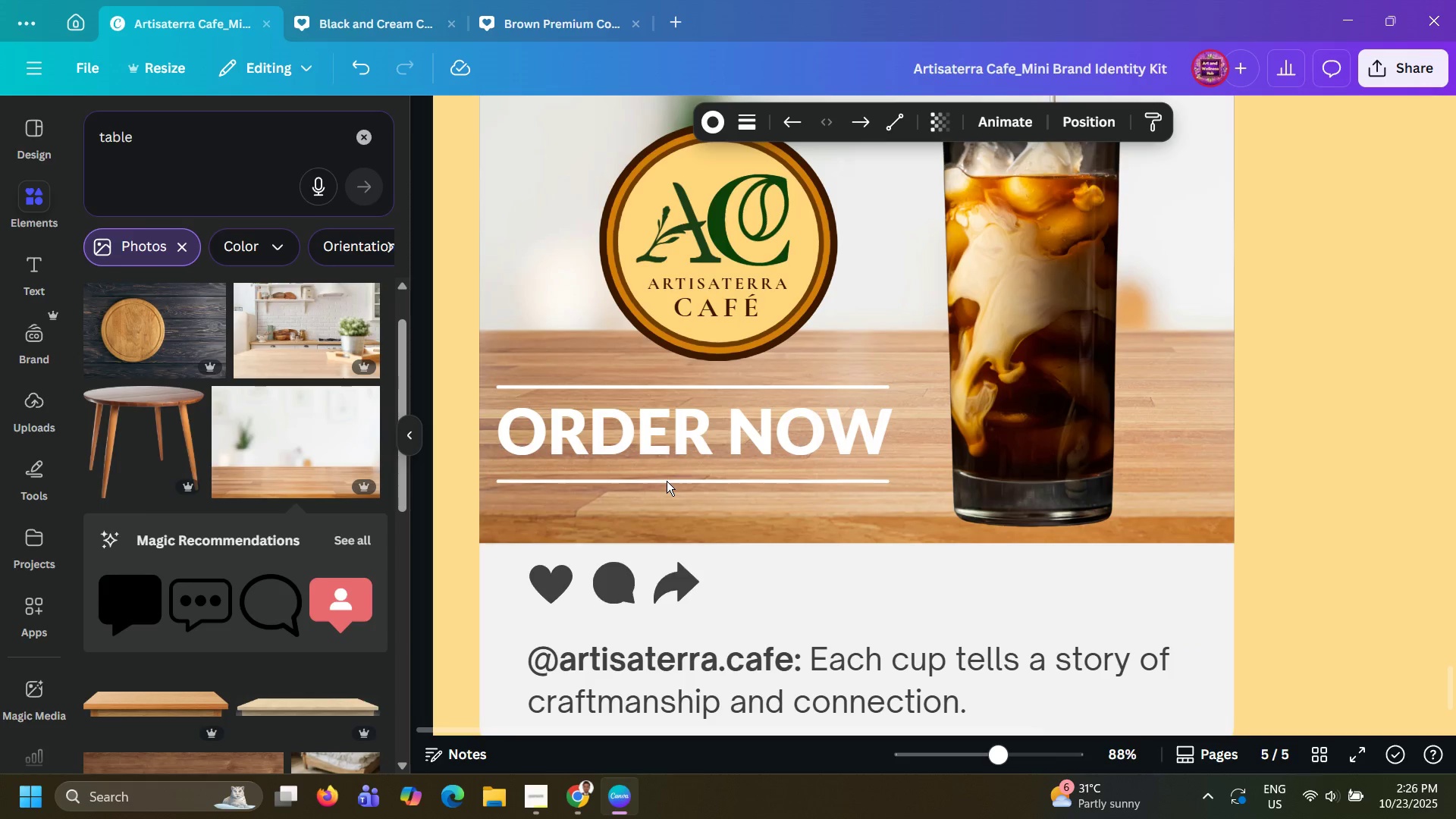 
key(ArrowUp)
 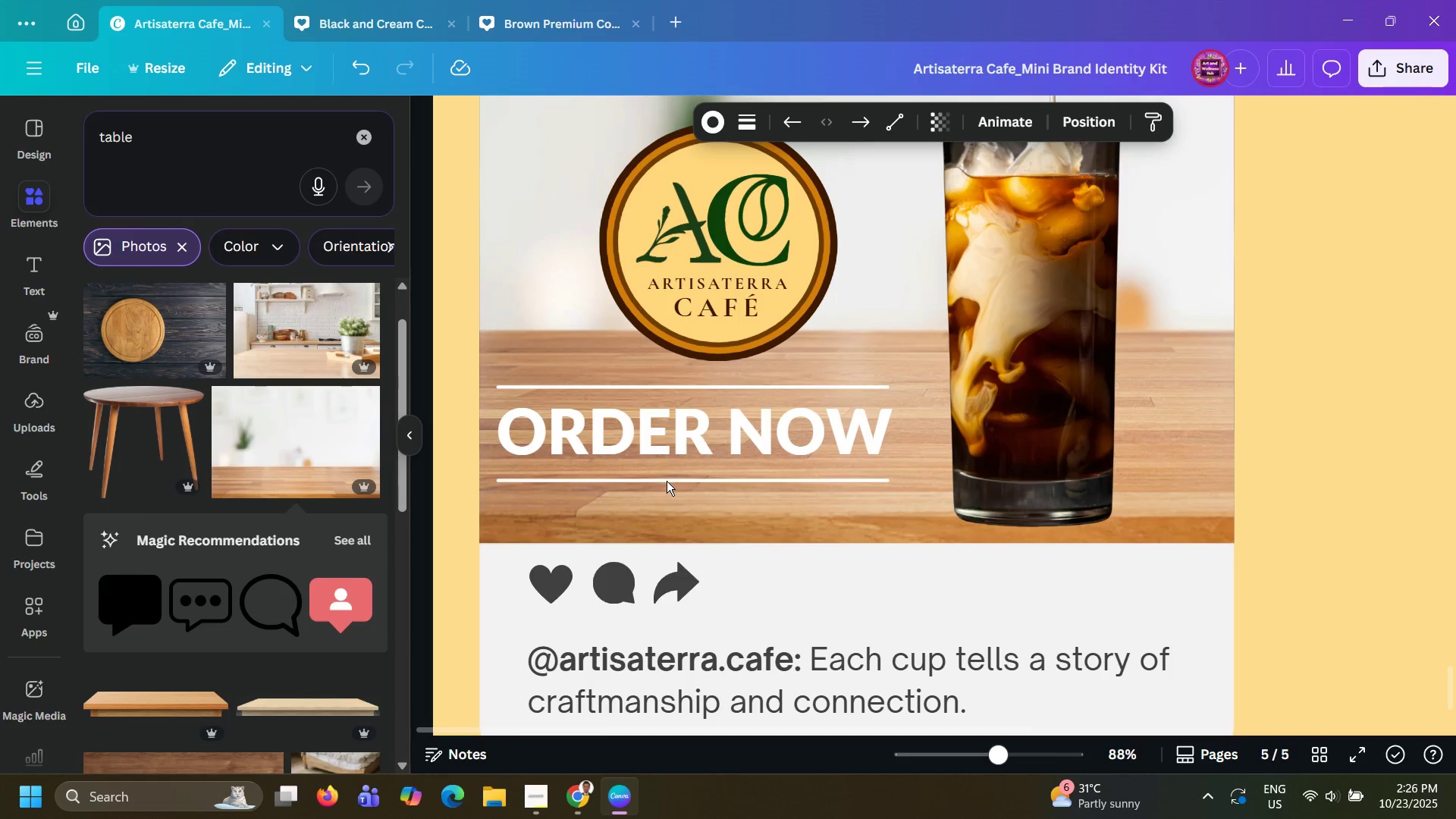 
key(ArrowUp)
 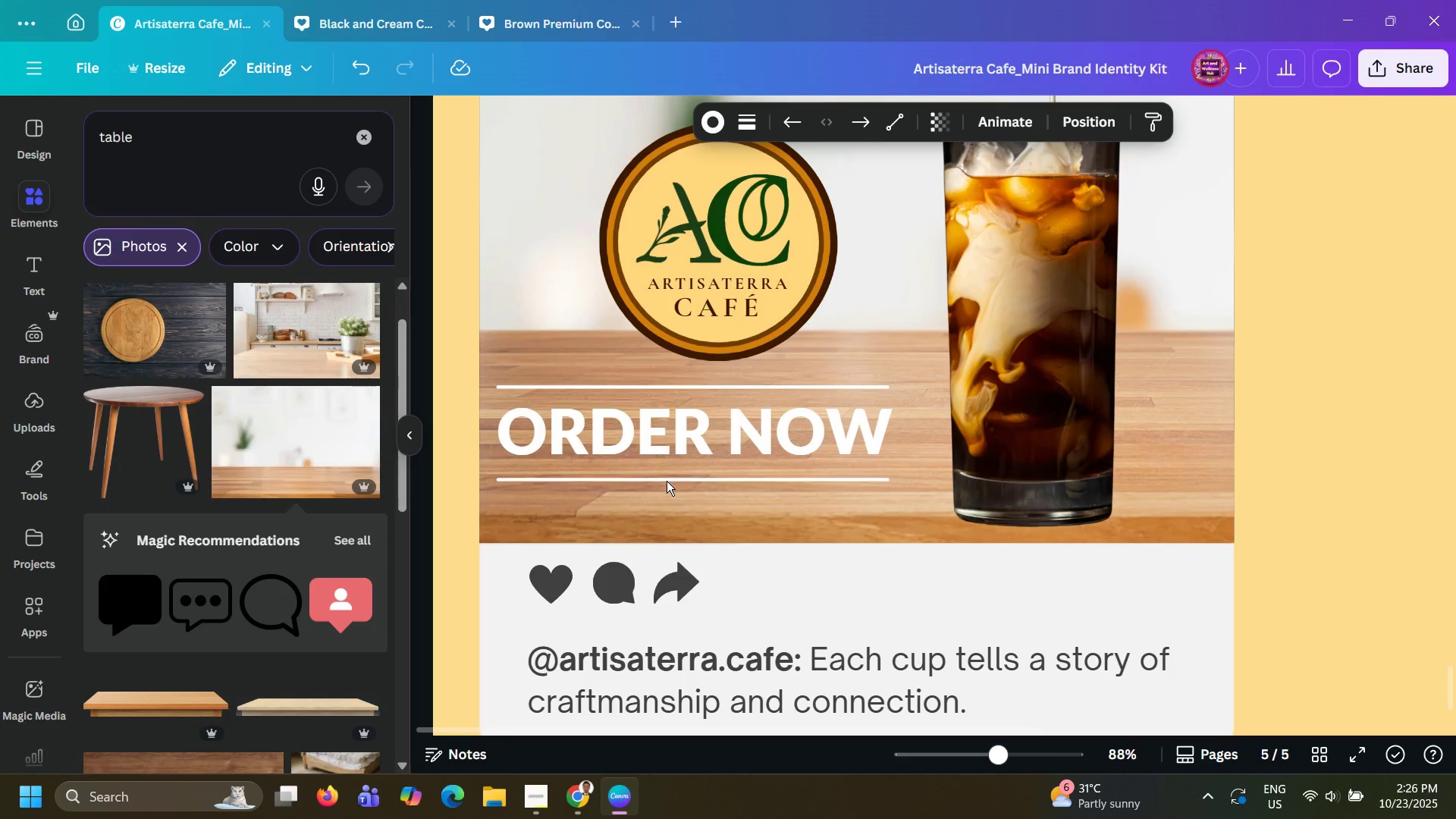 
key(ArrowUp)
 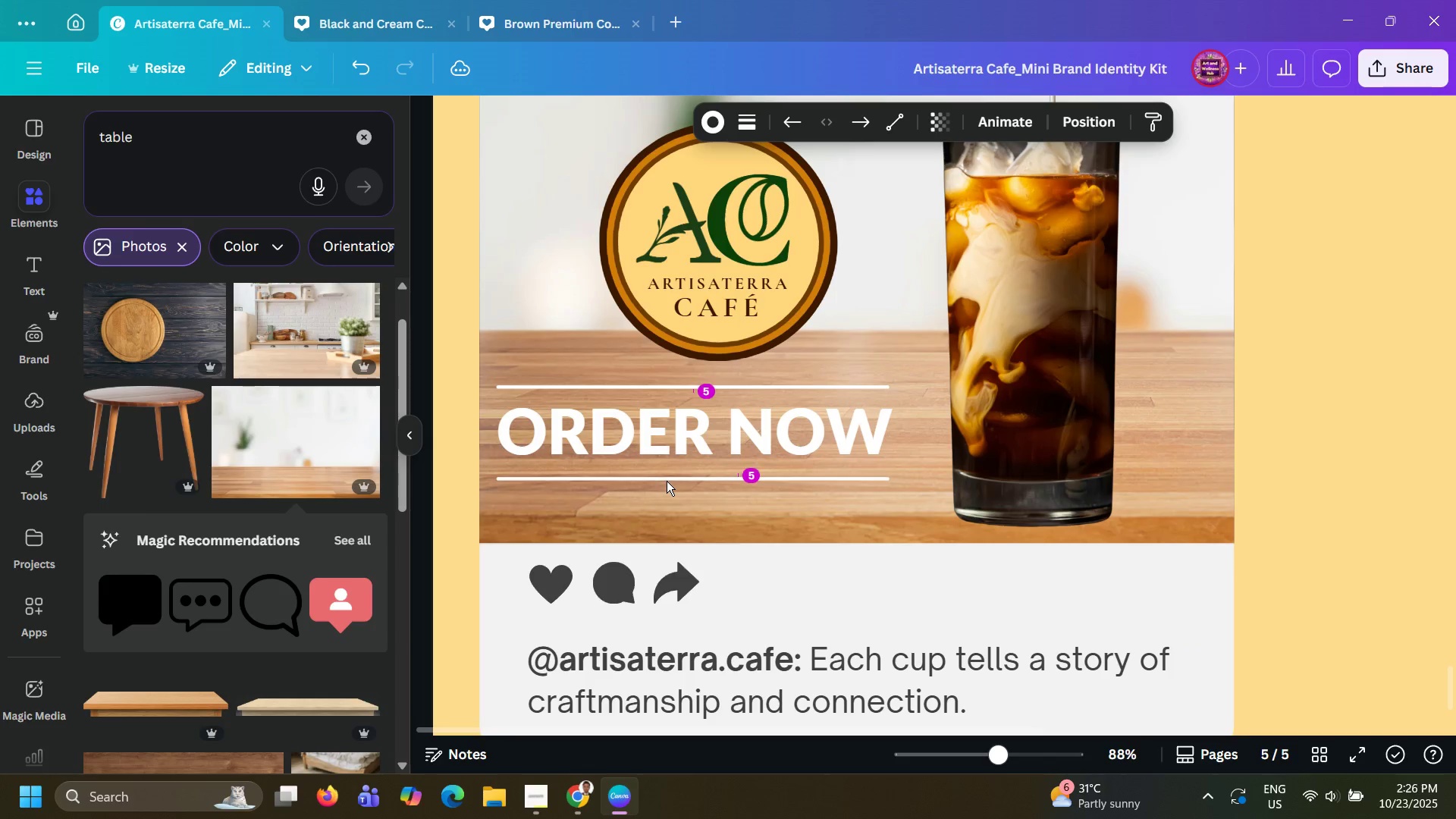 
key(ArrowUp)
 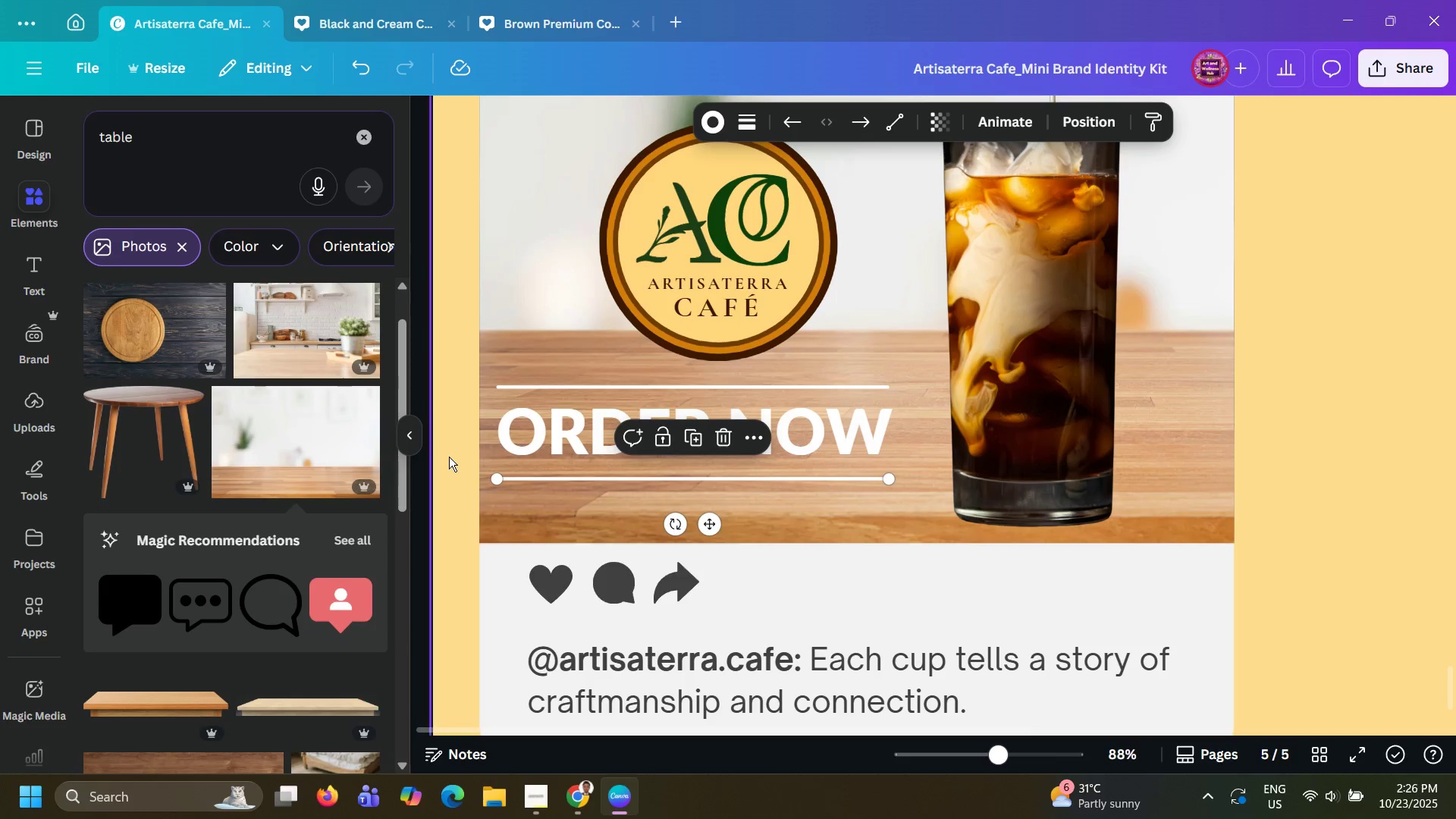 
left_click([449, 457])
 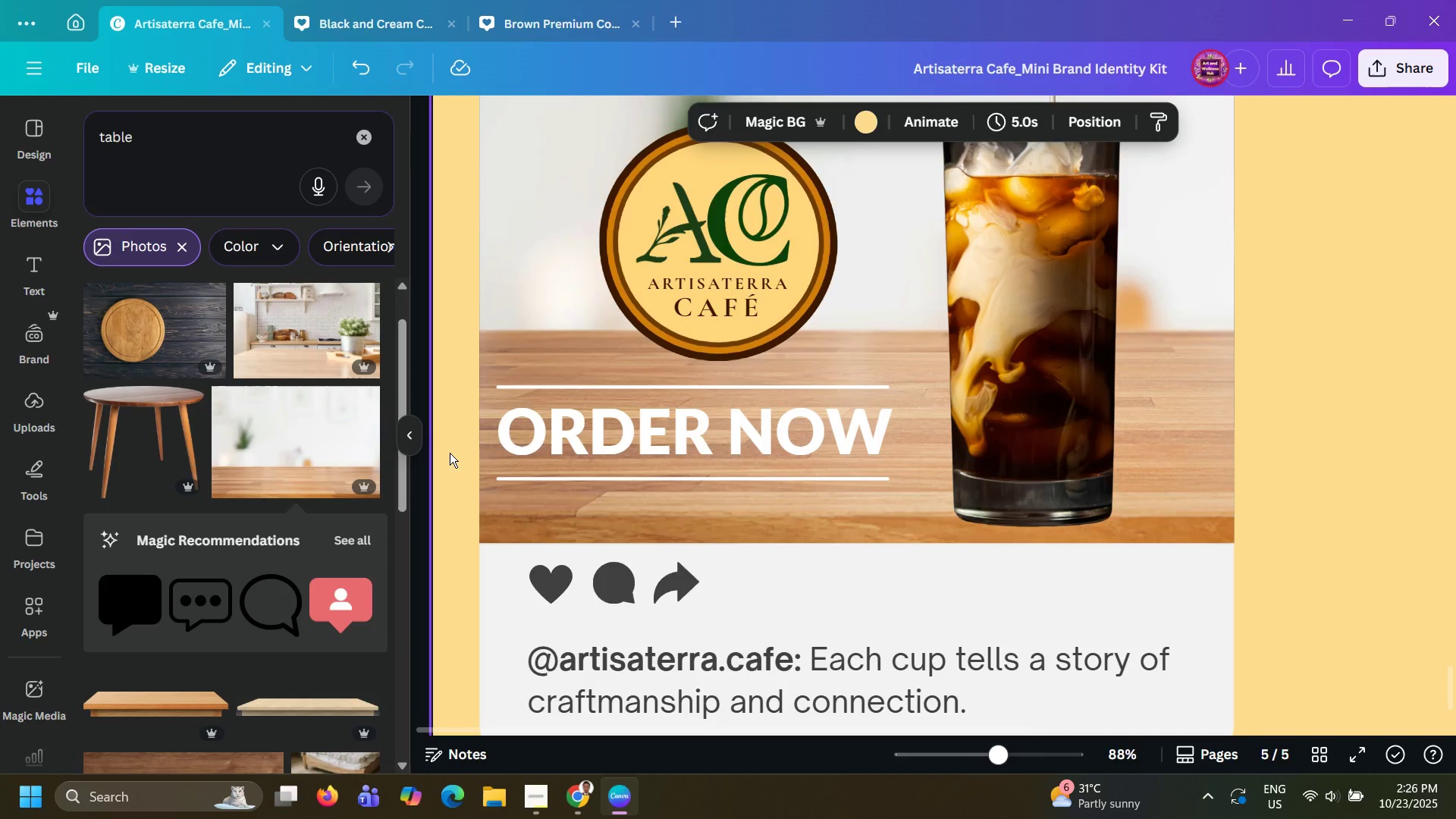 
hold_key(key=ControlLeft, duration=0.85)
scroll: coordinate [450, 453], scroll_direction: down, amount: 4.0
 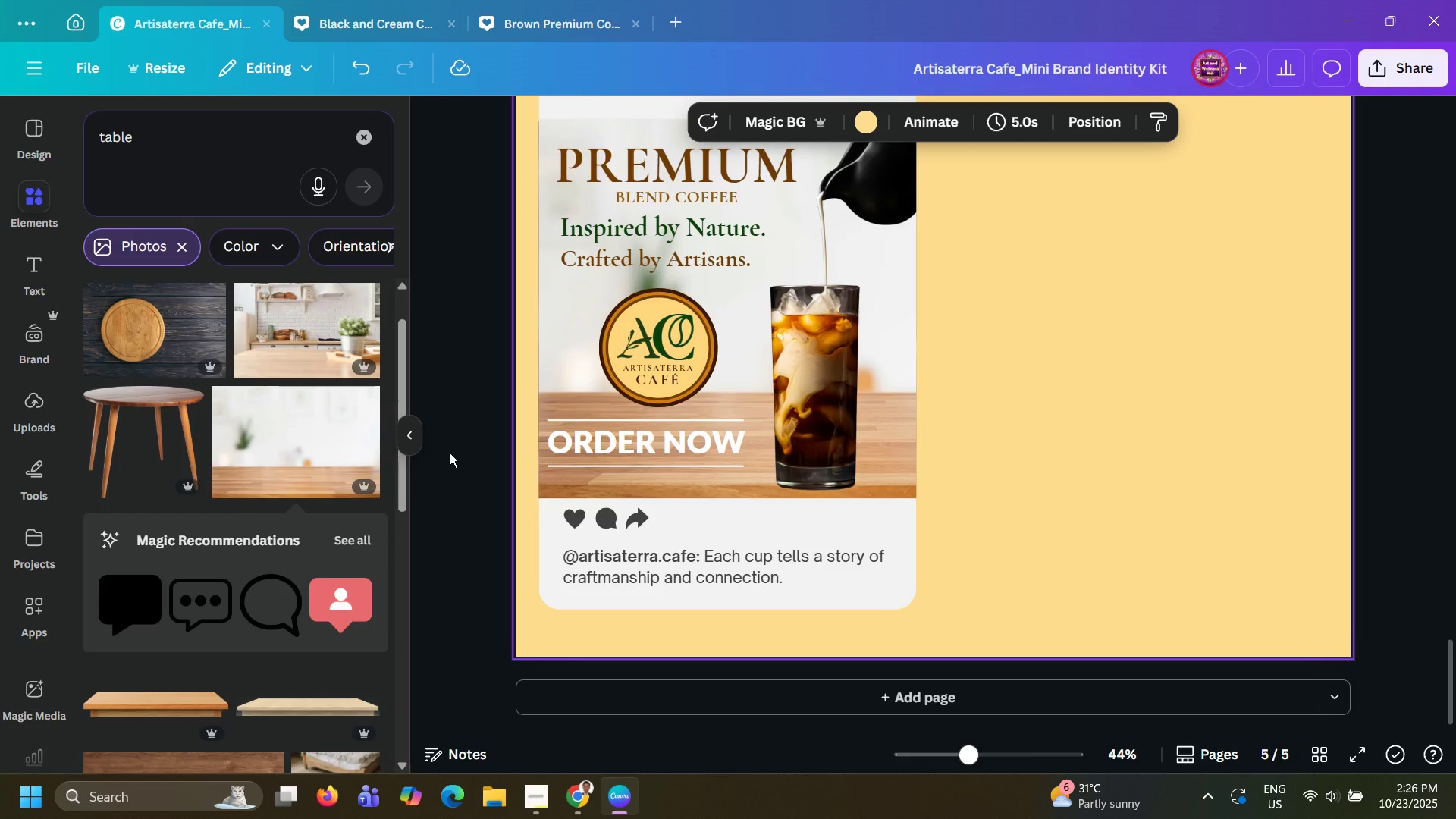 
scroll: coordinate [450, 453], scroll_direction: up, amount: 1.0
 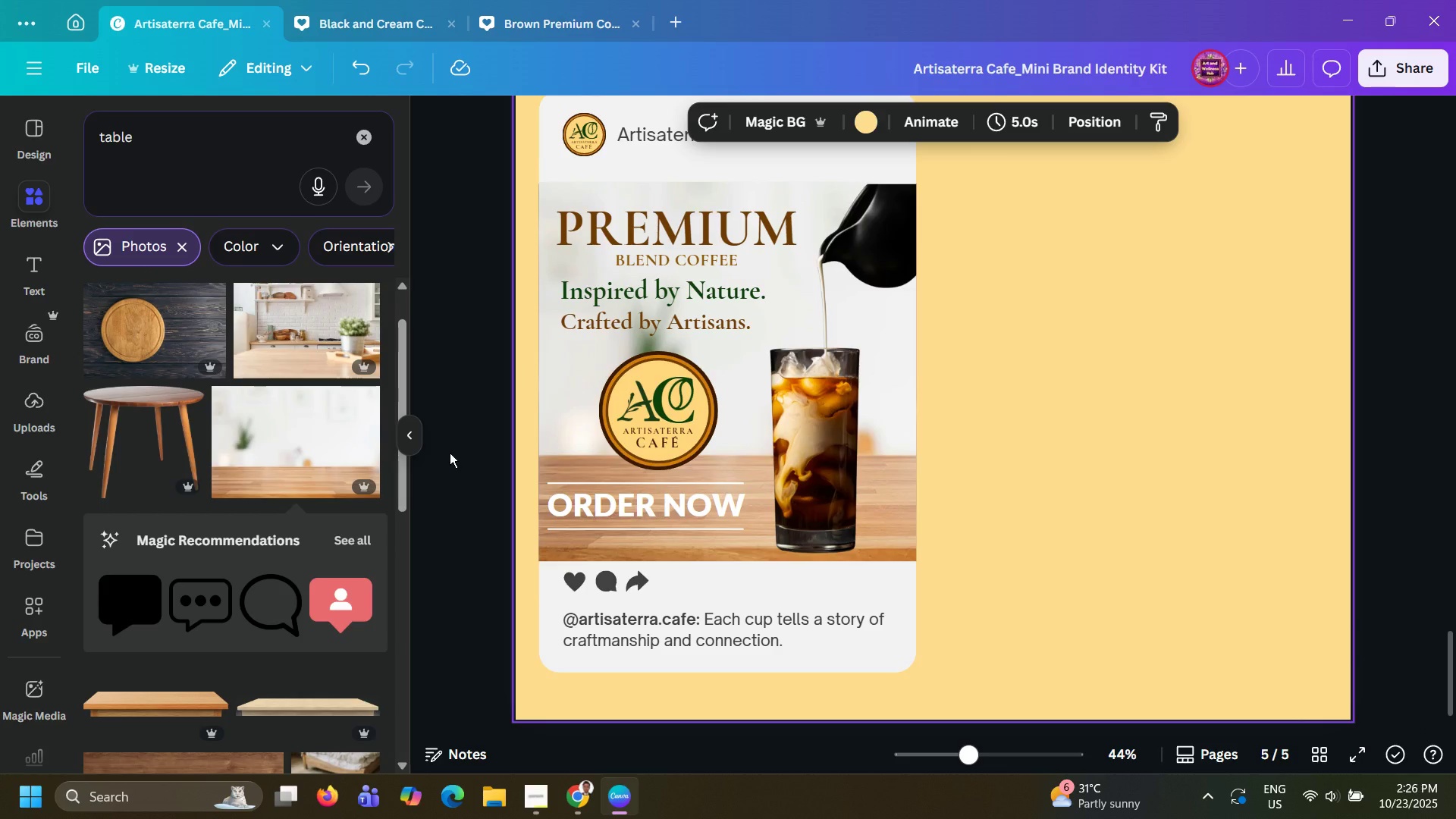 
scroll: coordinate [450, 453], scroll_direction: down, amount: 2.0
 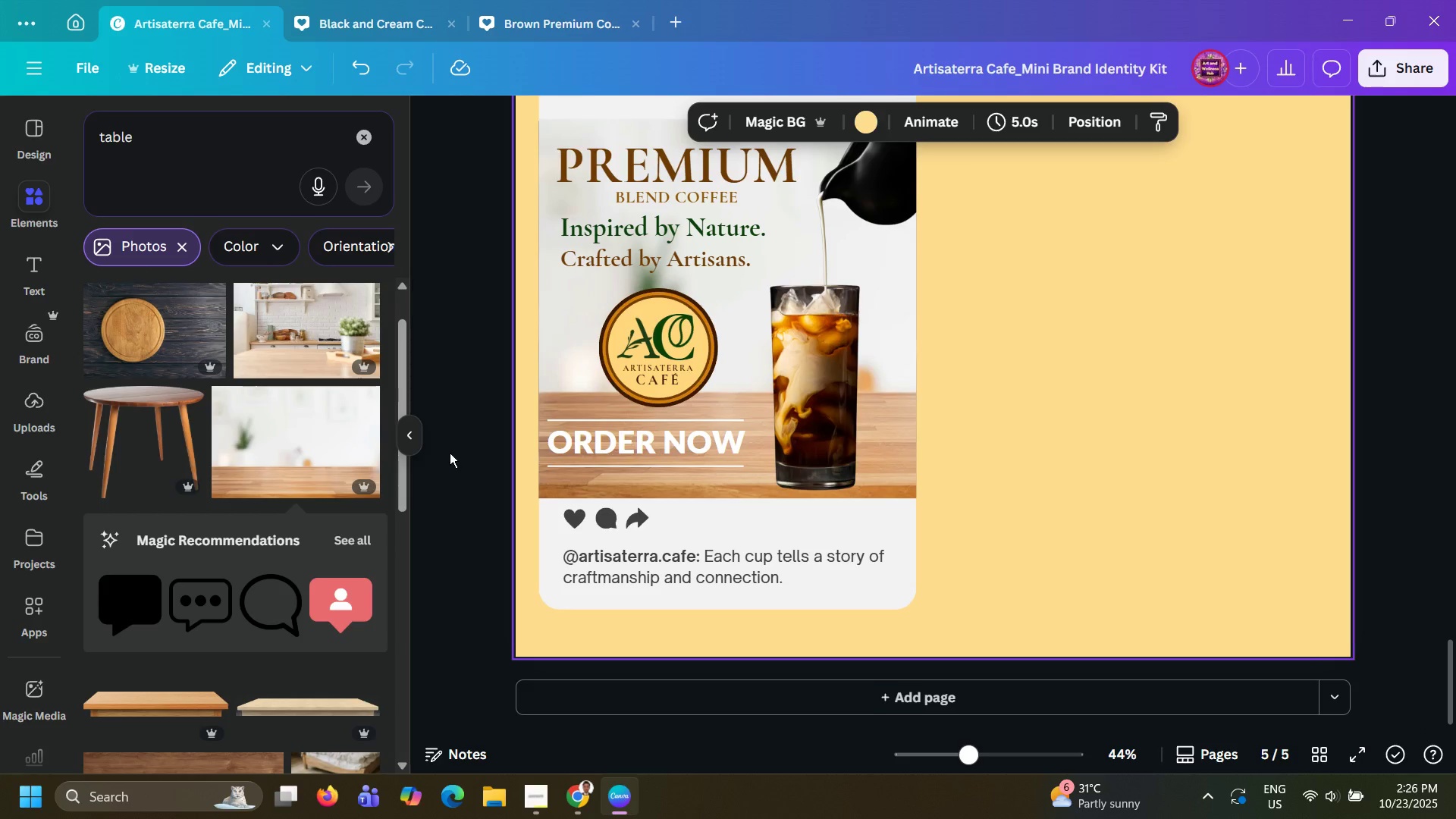 
scroll: coordinate [450, 453], scroll_direction: up, amount: 2.0
 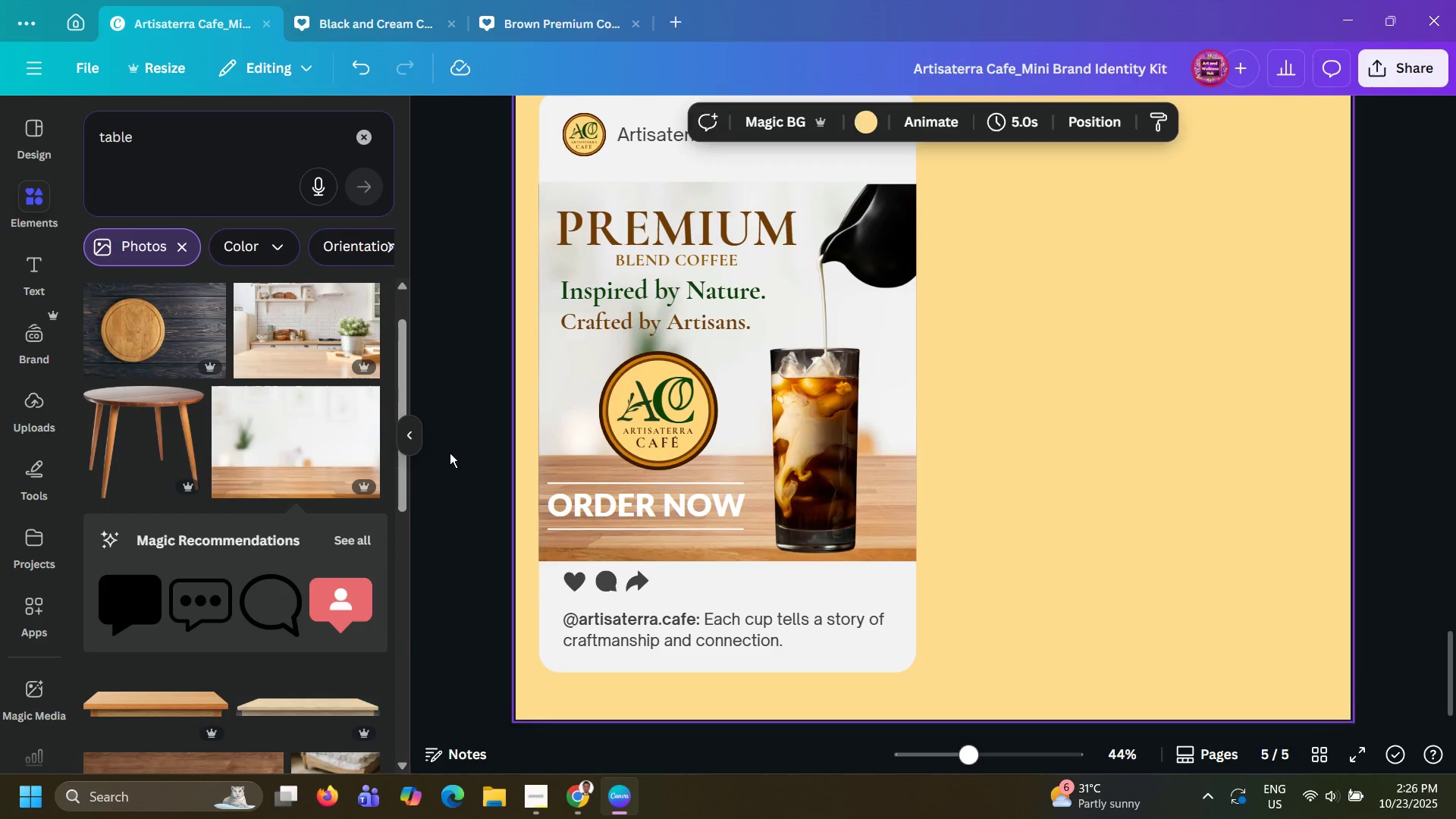 
left_click([450, 453])
 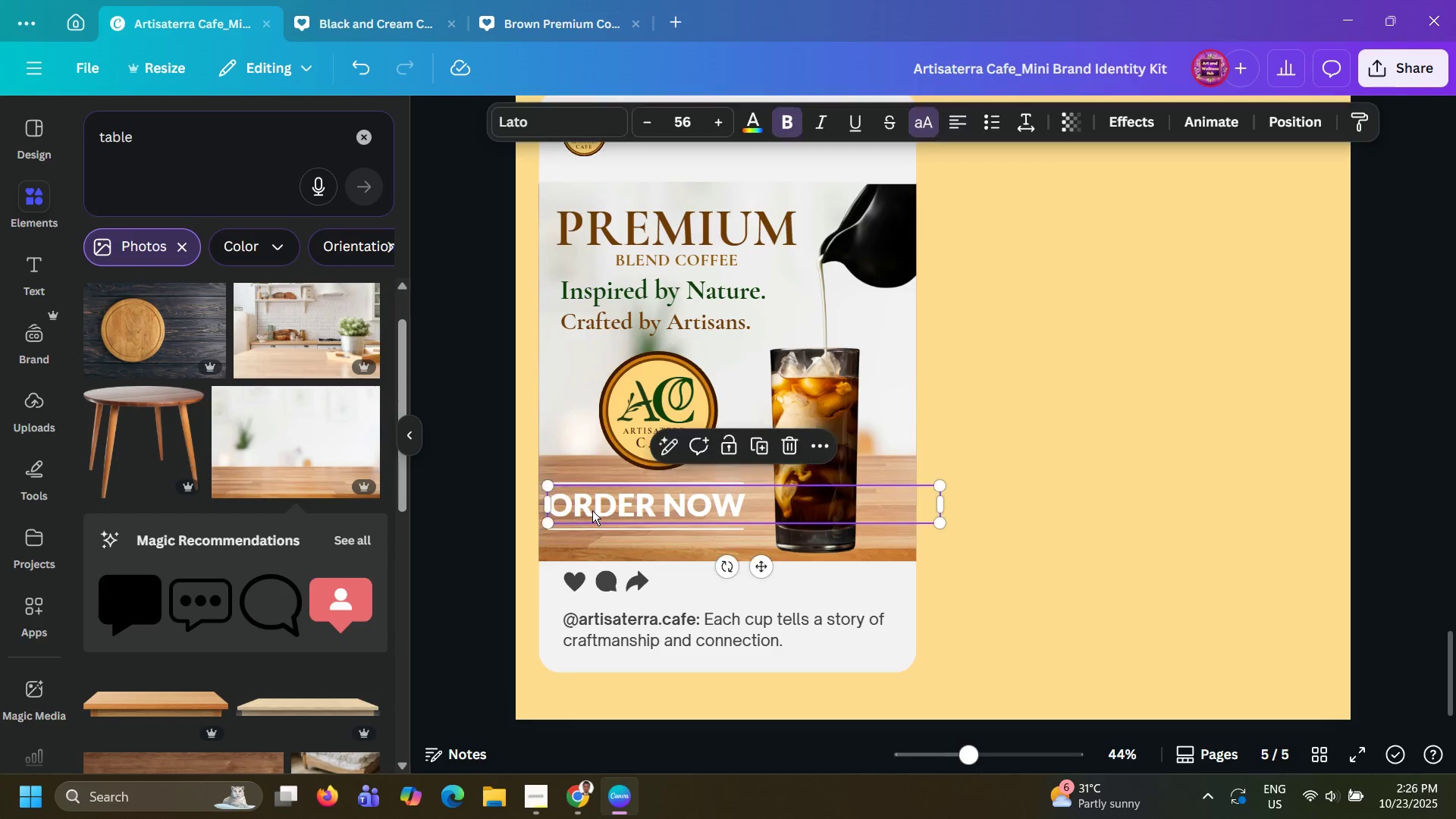 
left_click([592, 510])
 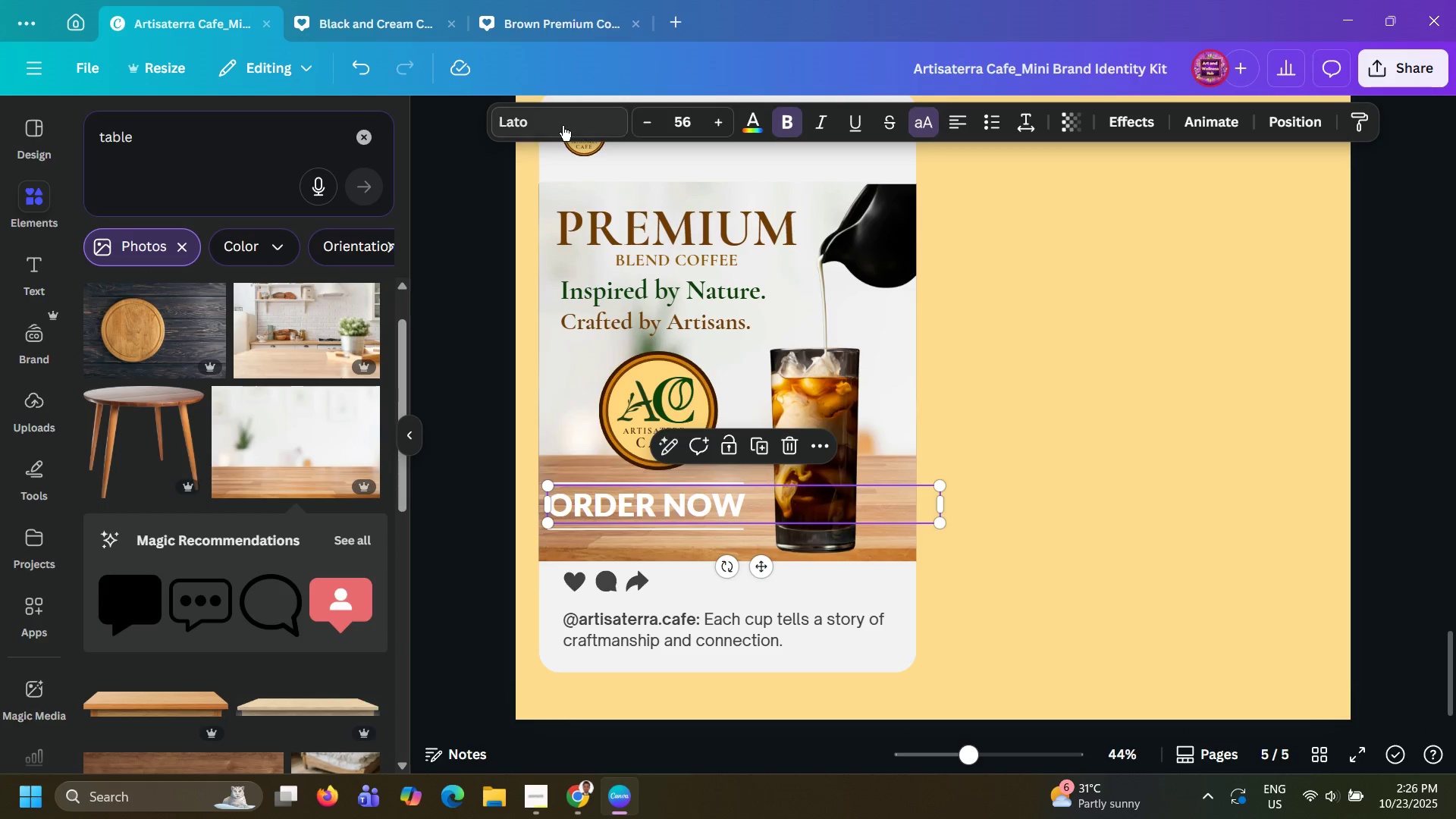 
left_click([563, 126])
 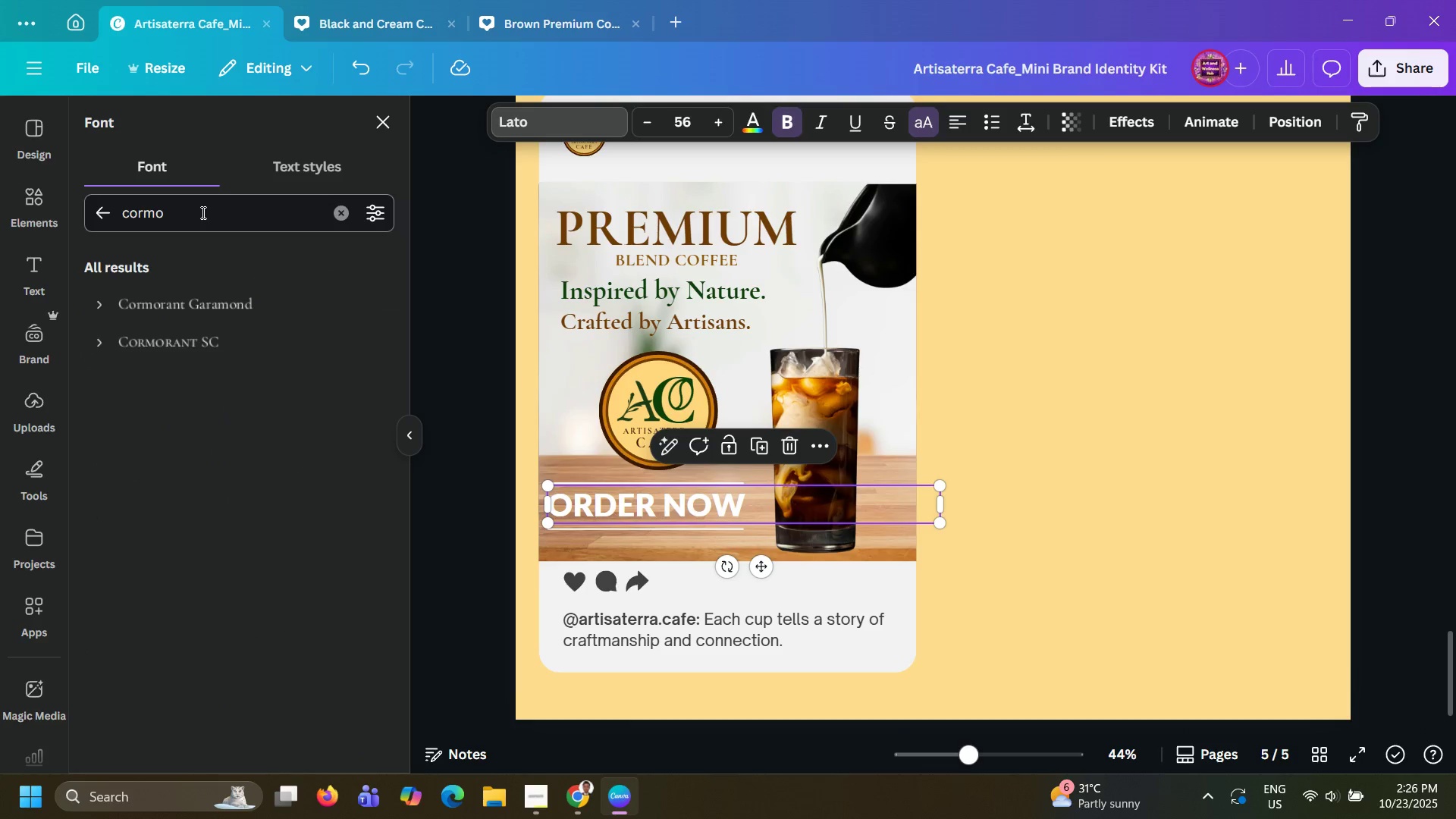 
double_click([202, 212])
 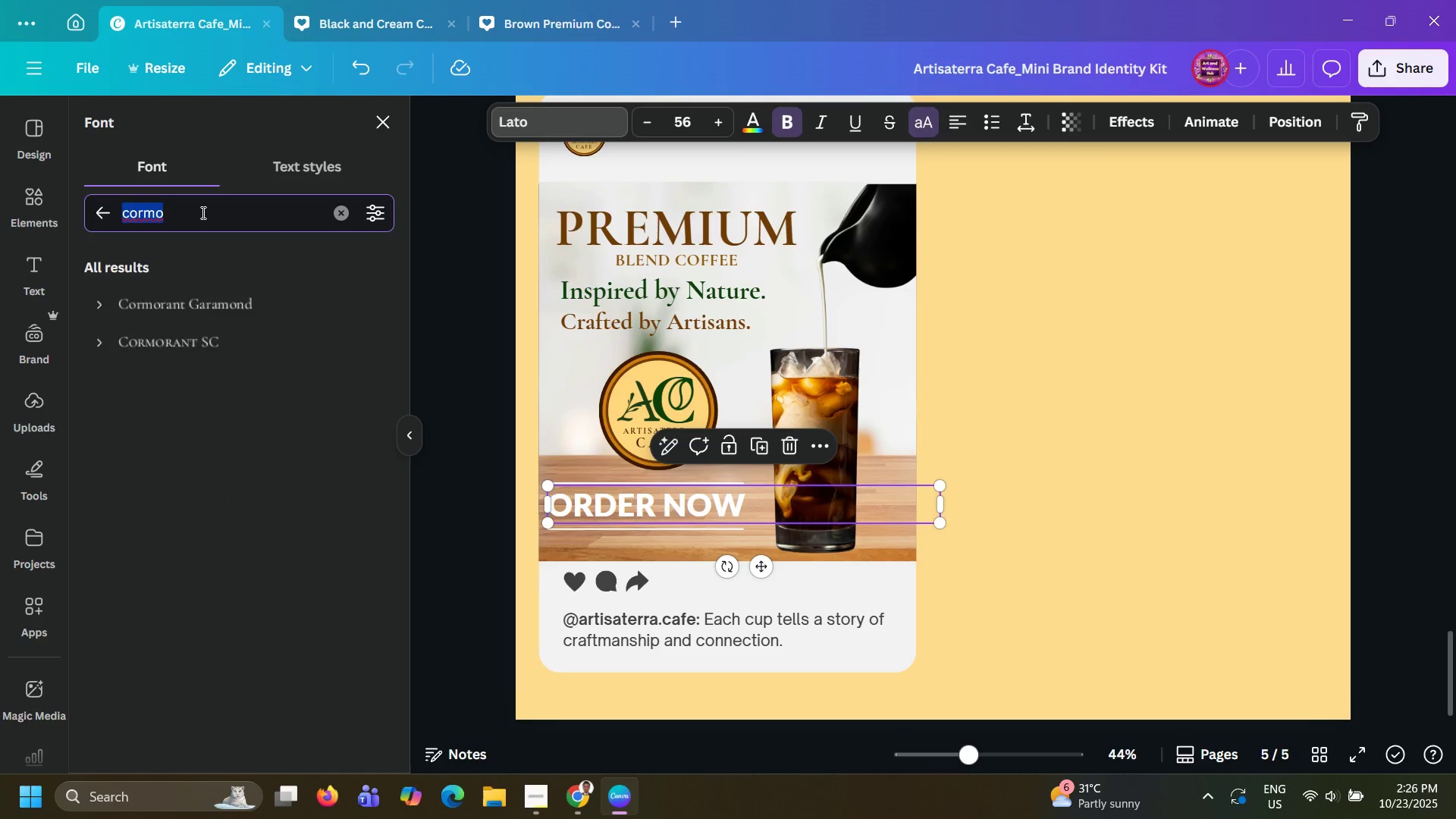 
type(popp)
 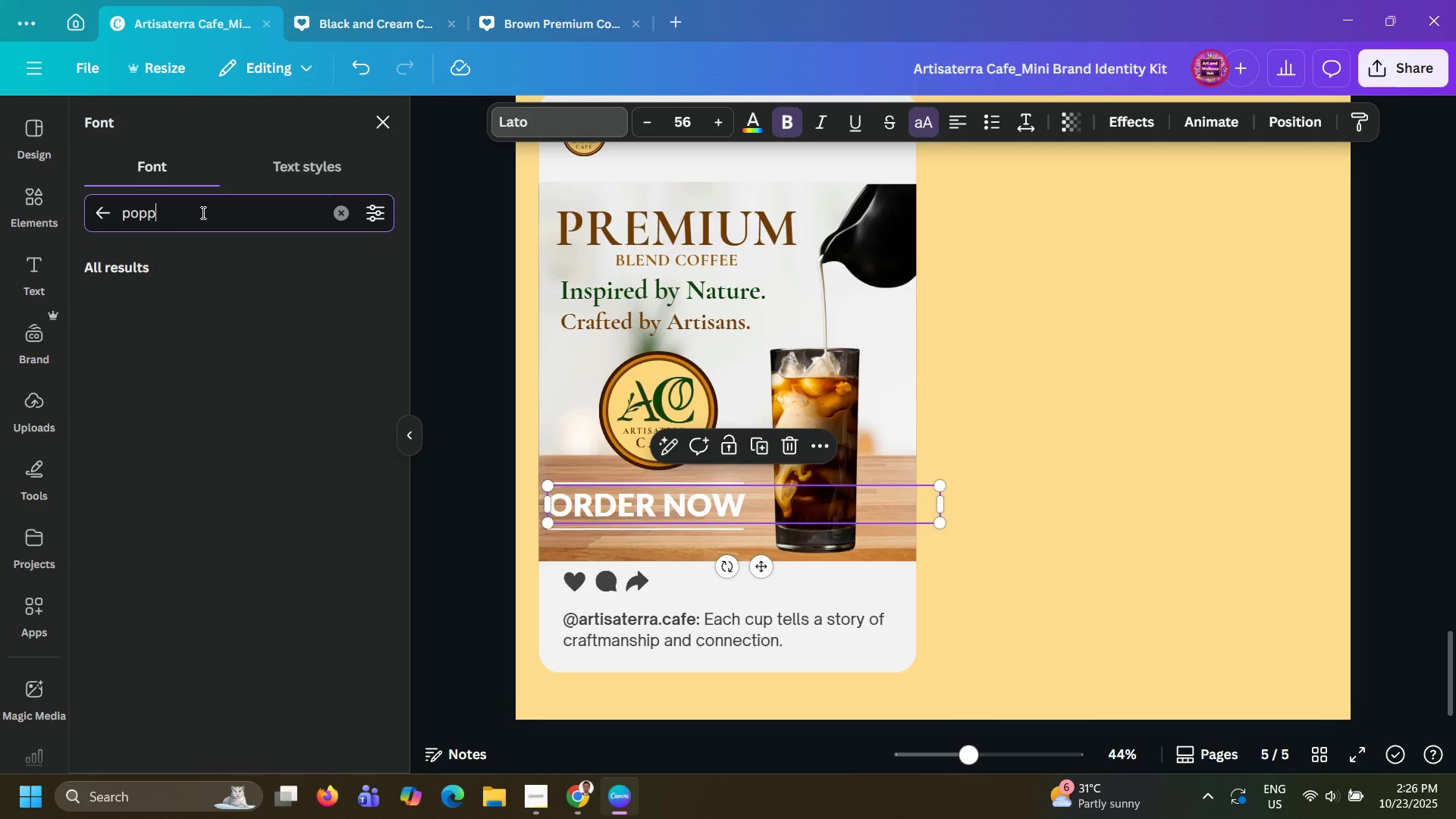 
key(Enter)
 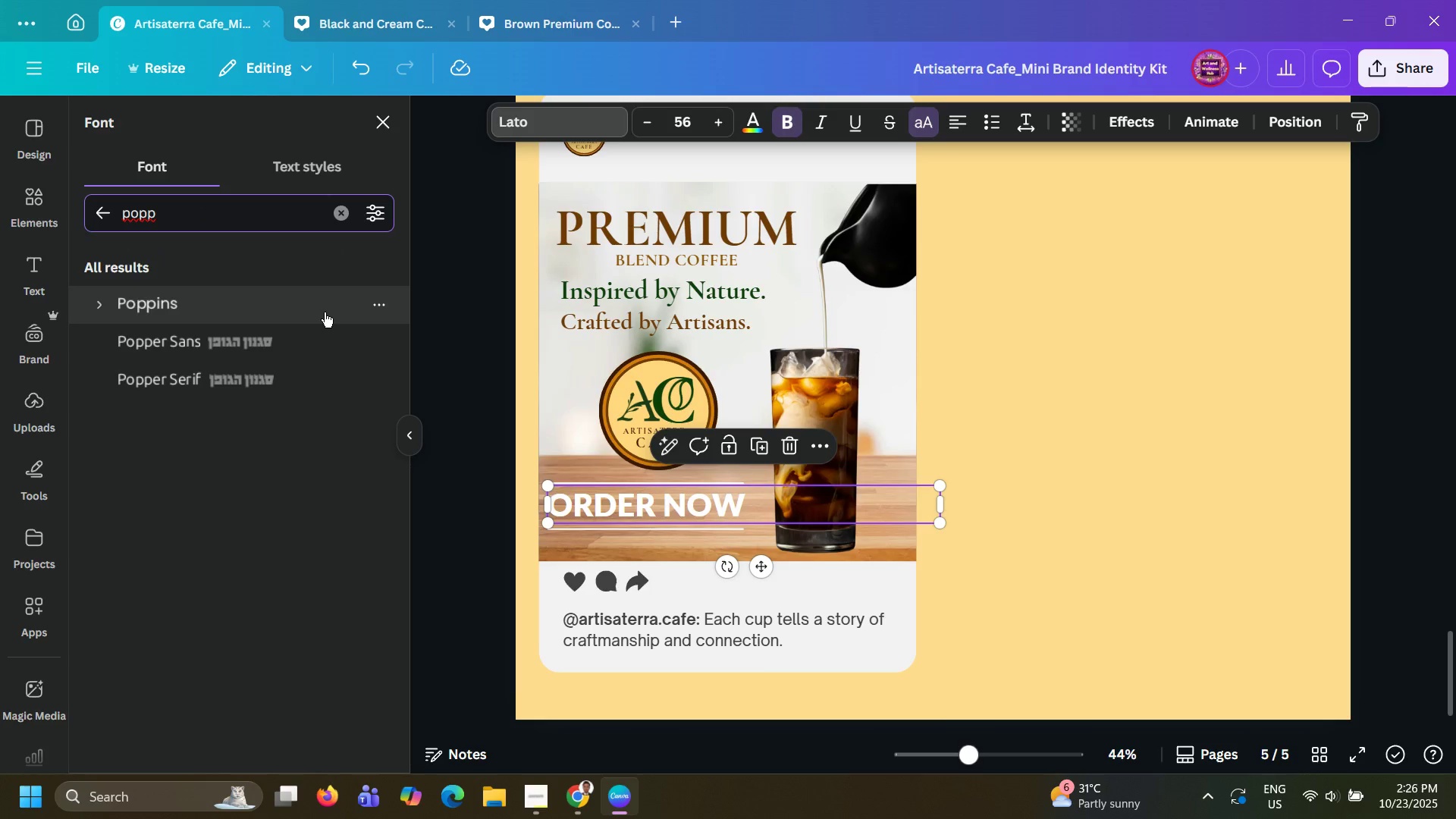 
left_click([325, 312])
 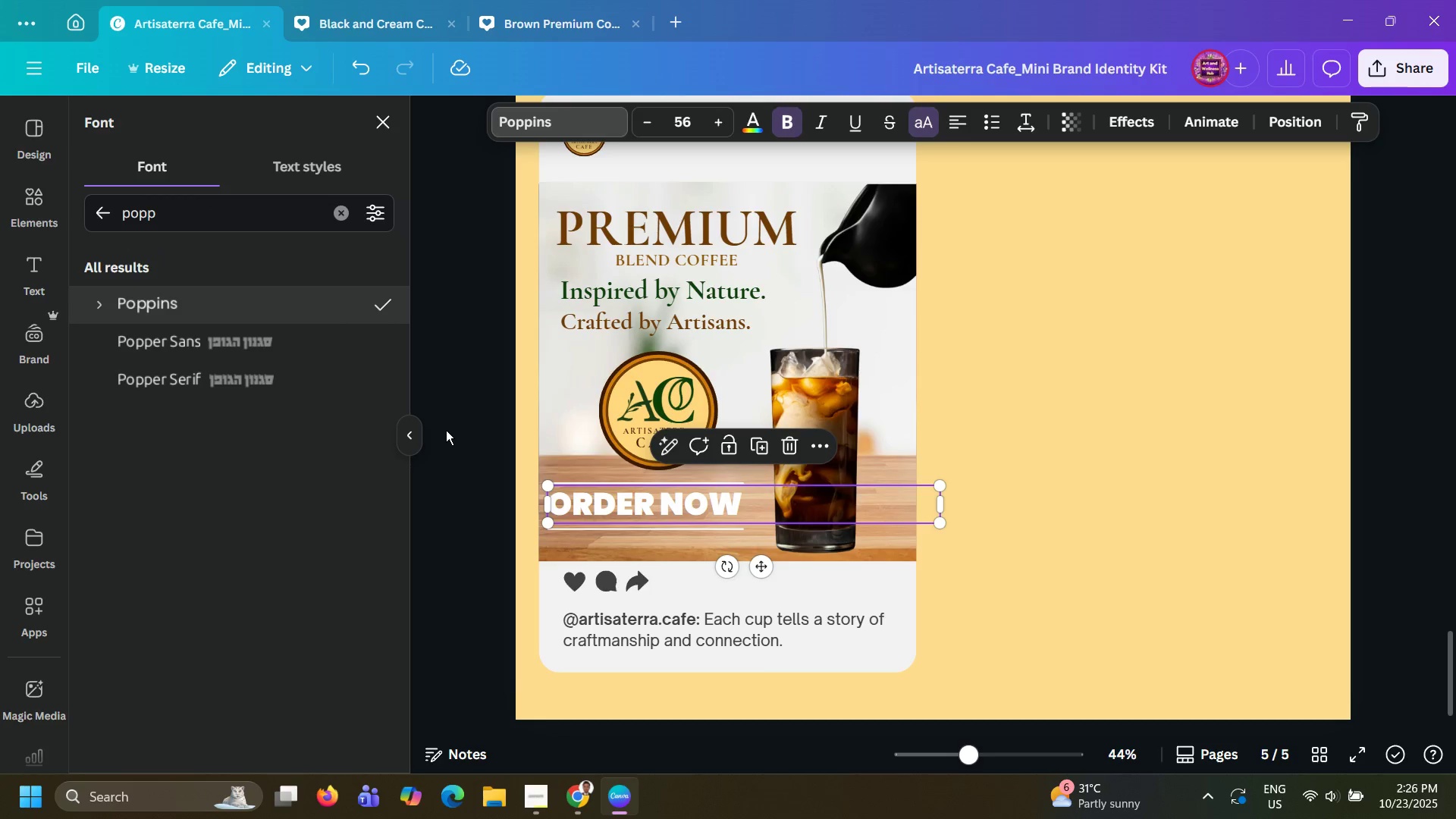 
left_click([446, 430])
 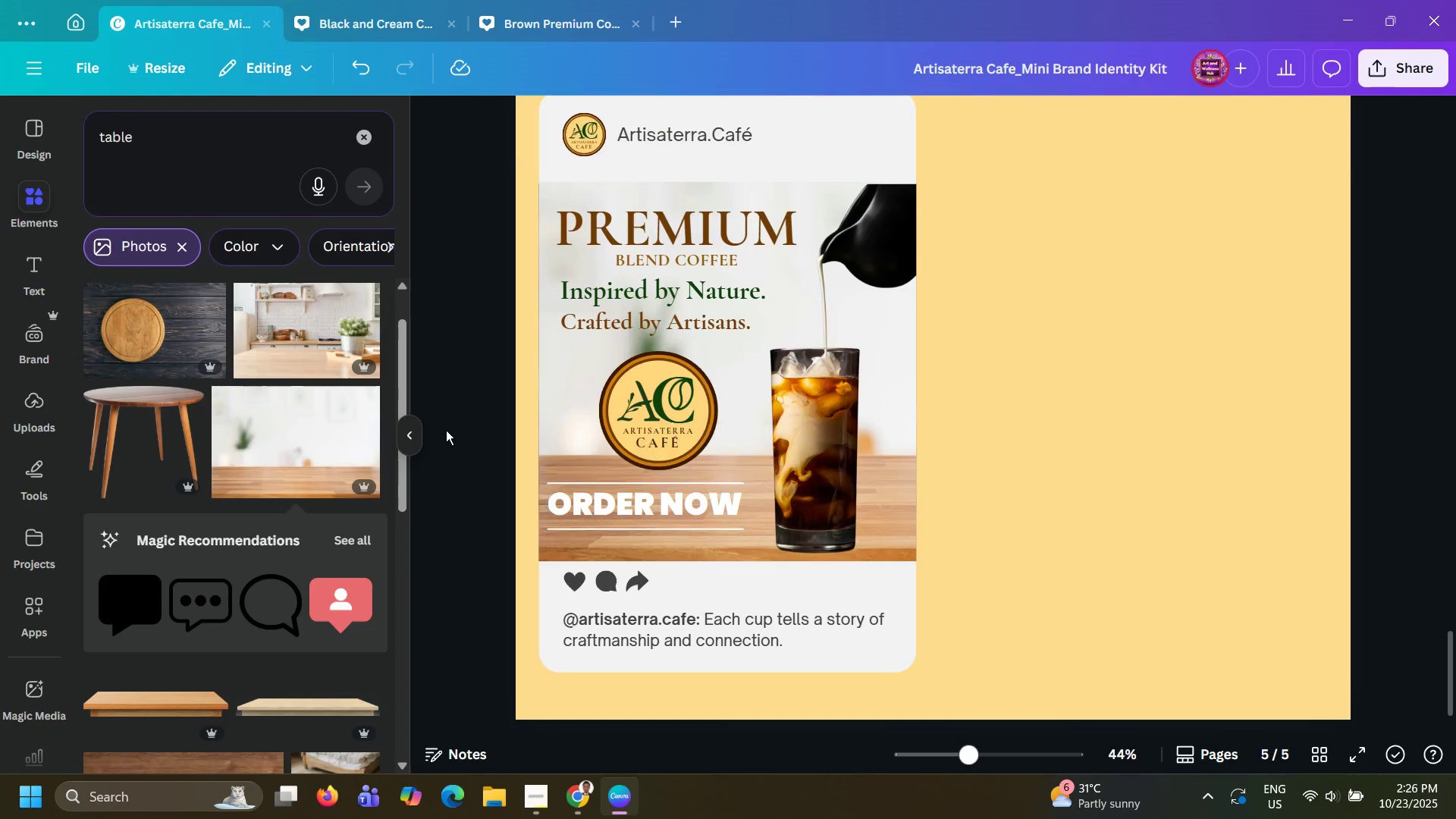 
double_click([446, 430])
 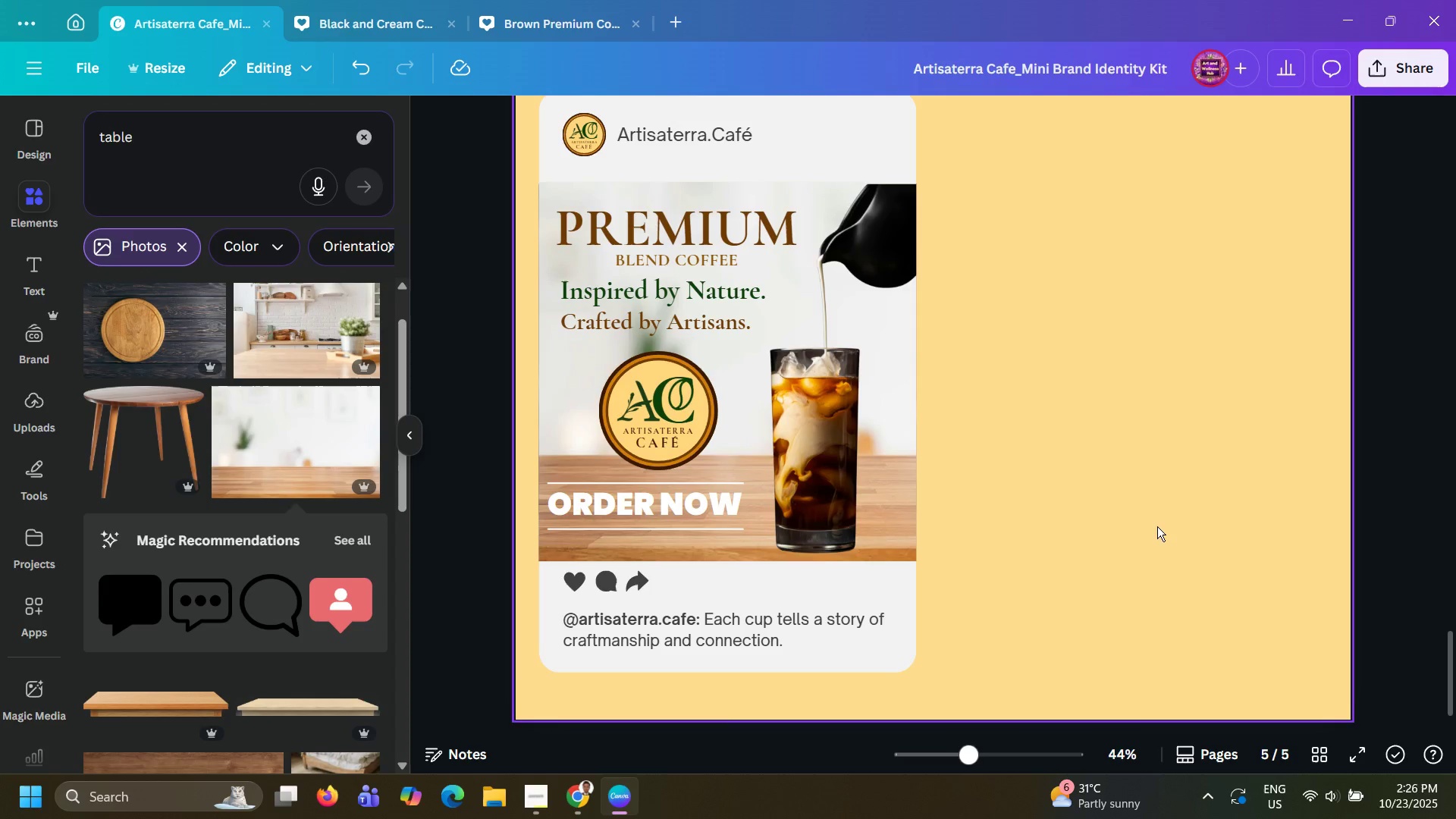 
left_click([1188, 526])
 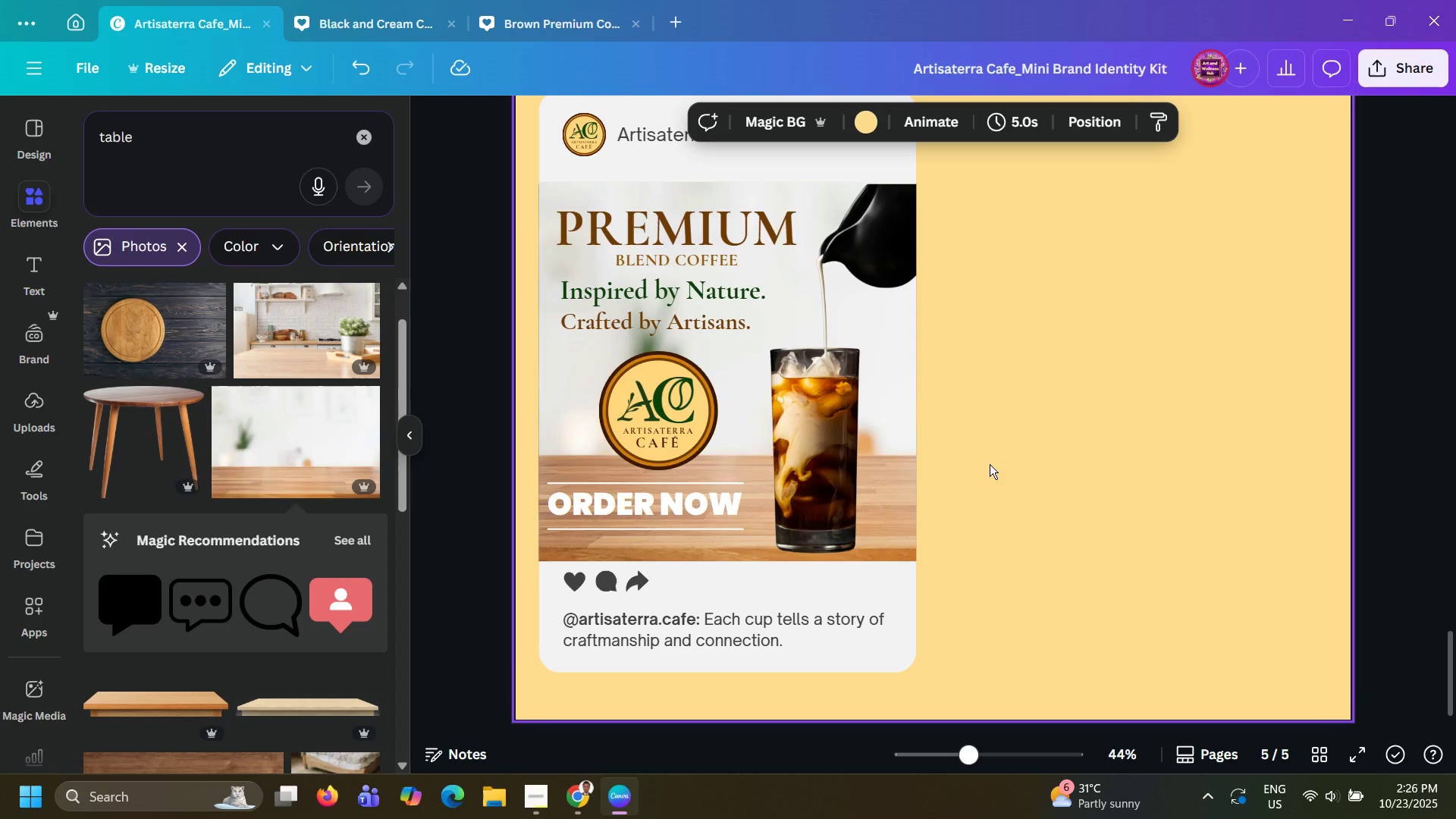 
left_click([990, 464])
 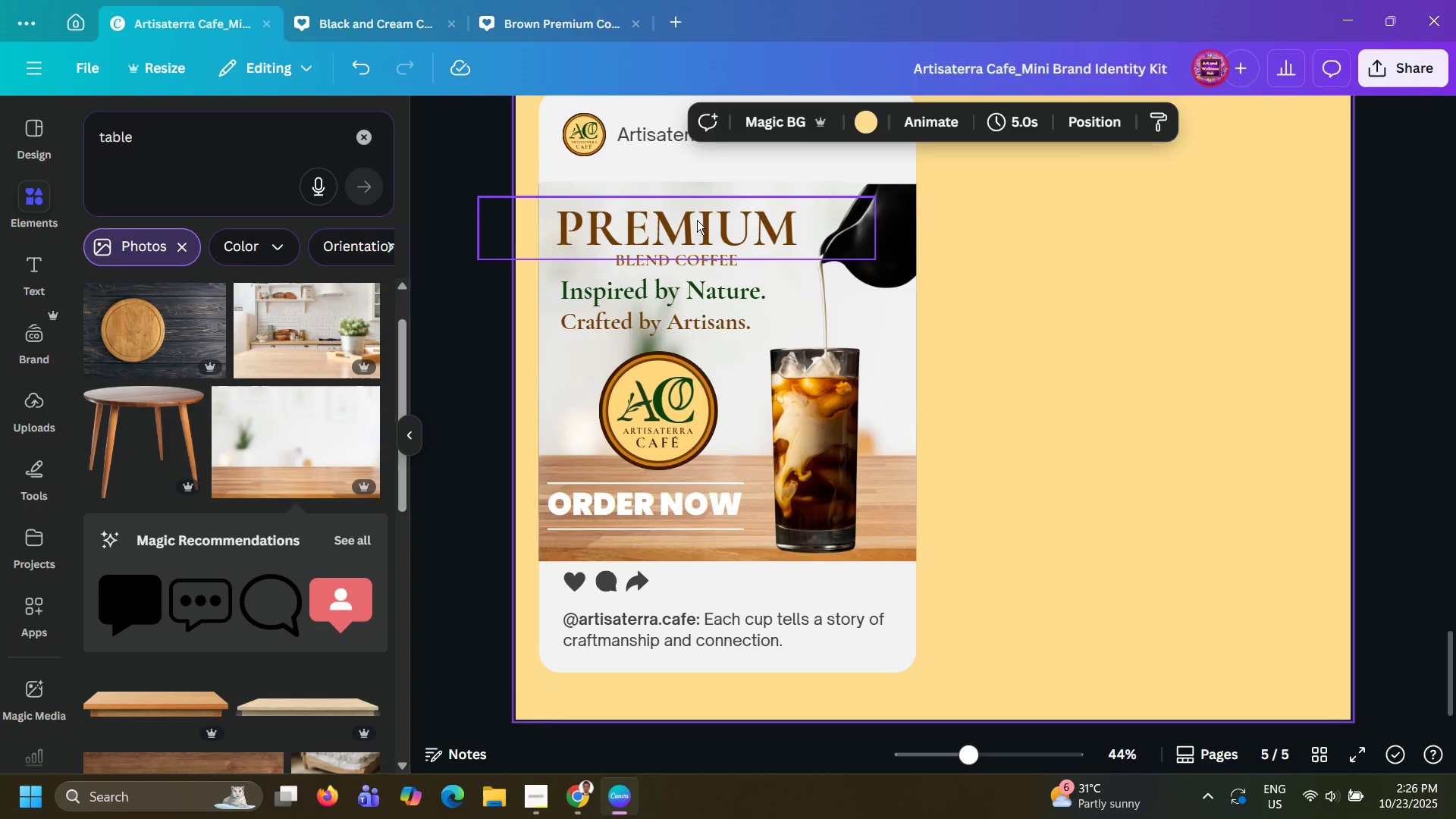 
left_click([697, 220])
 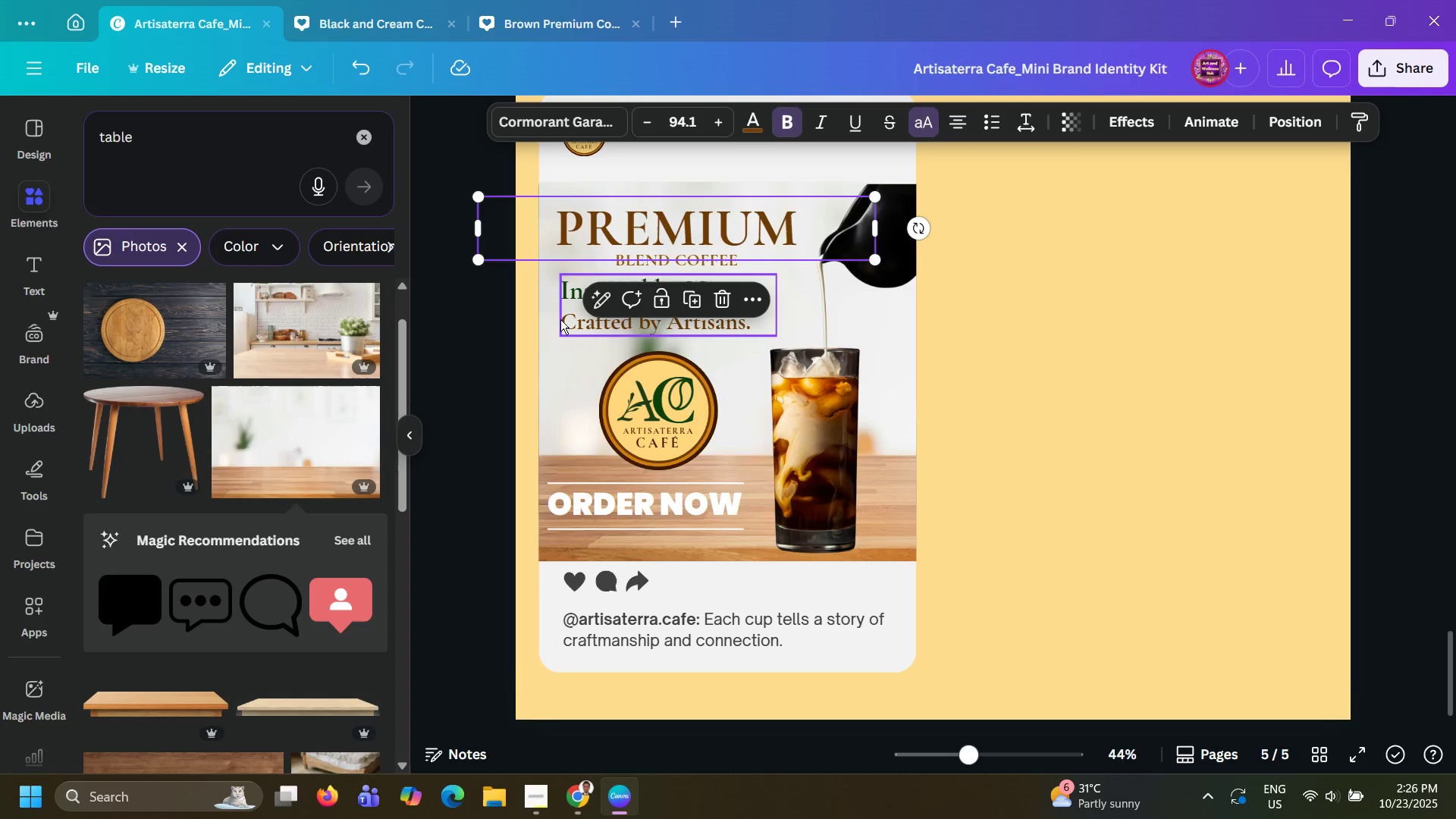 
left_click([560, 319])
 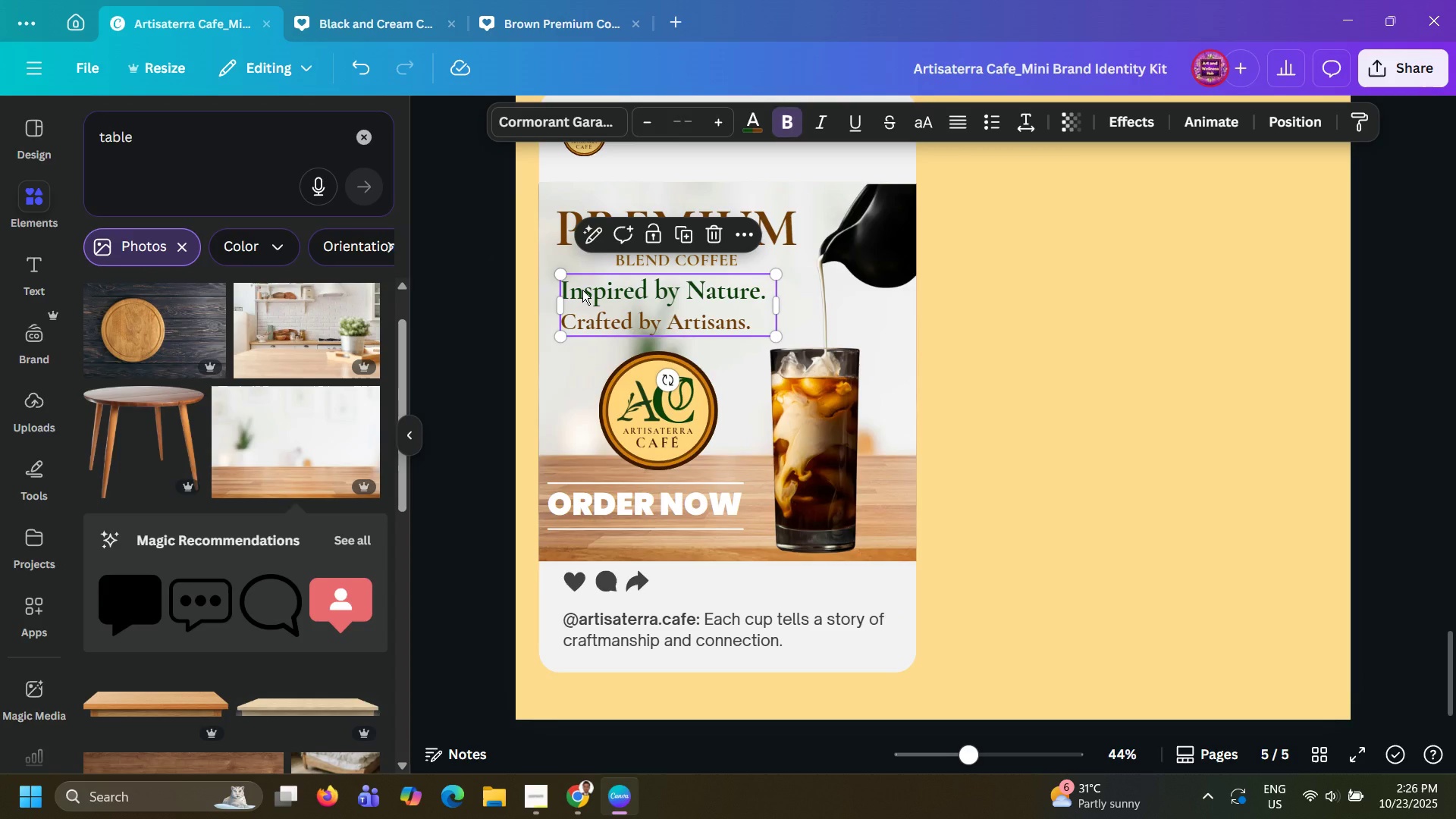 
left_click([582, 290])
 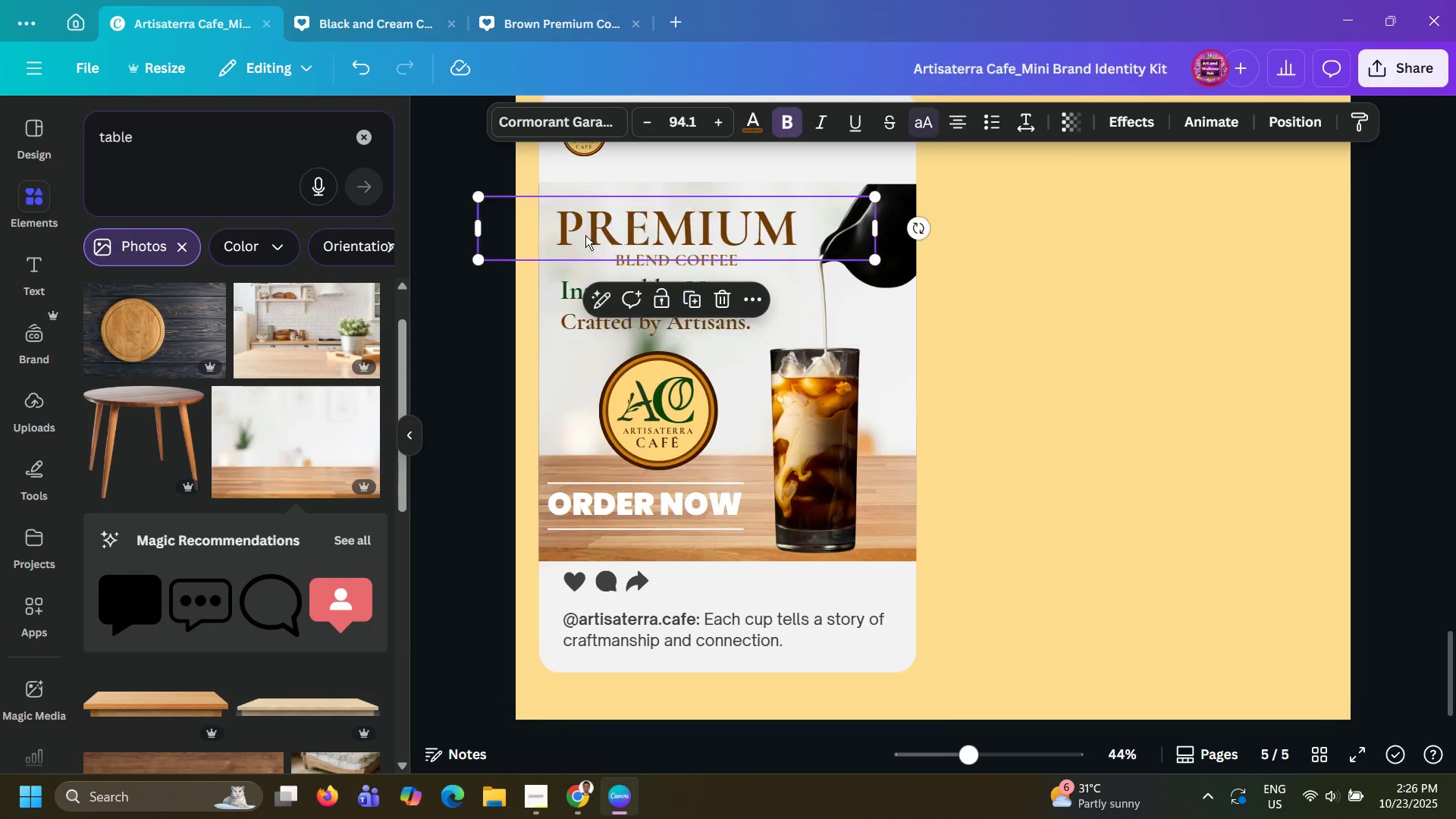 
left_click([585, 235])
 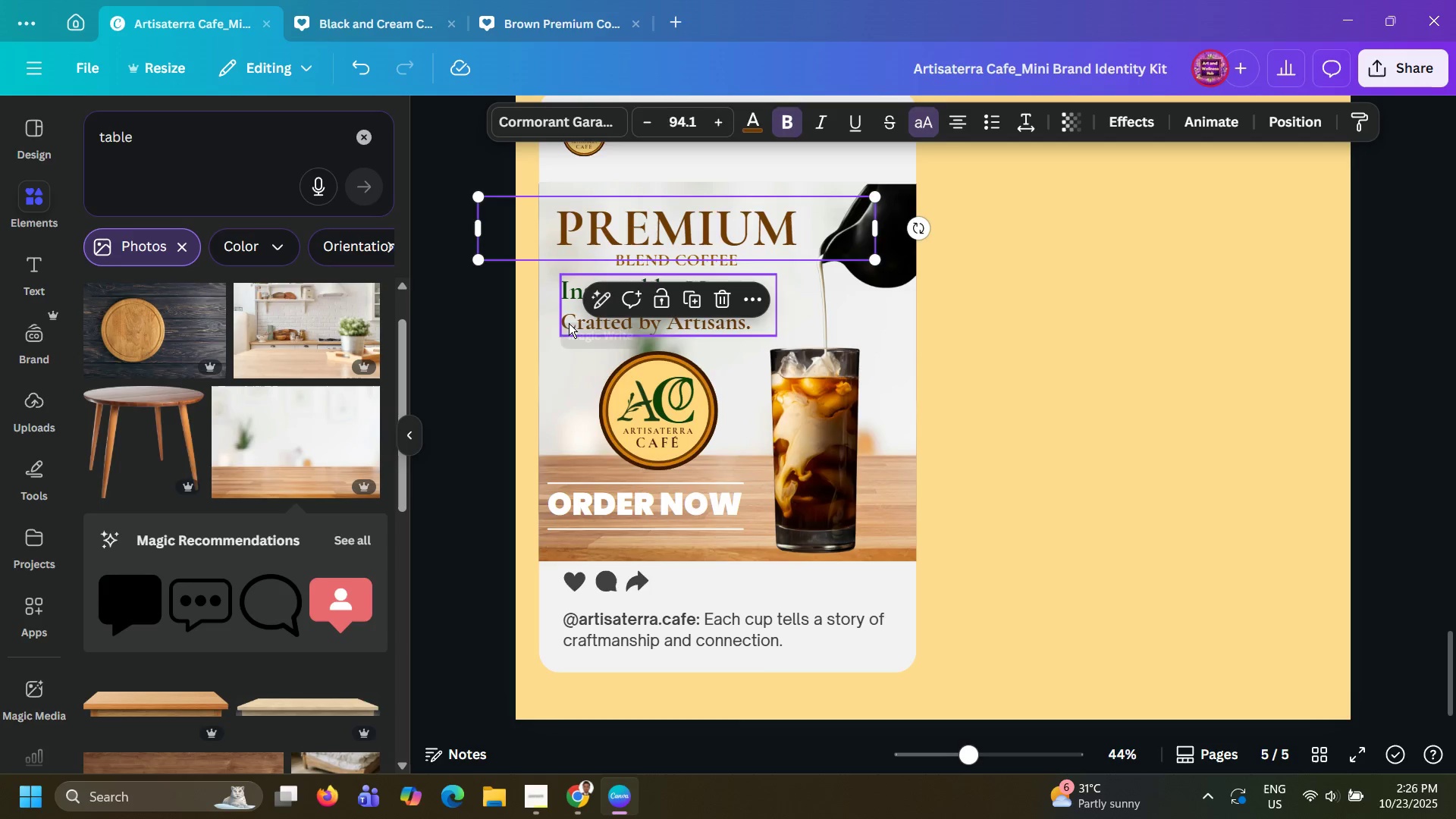 
left_click([569, 323])
 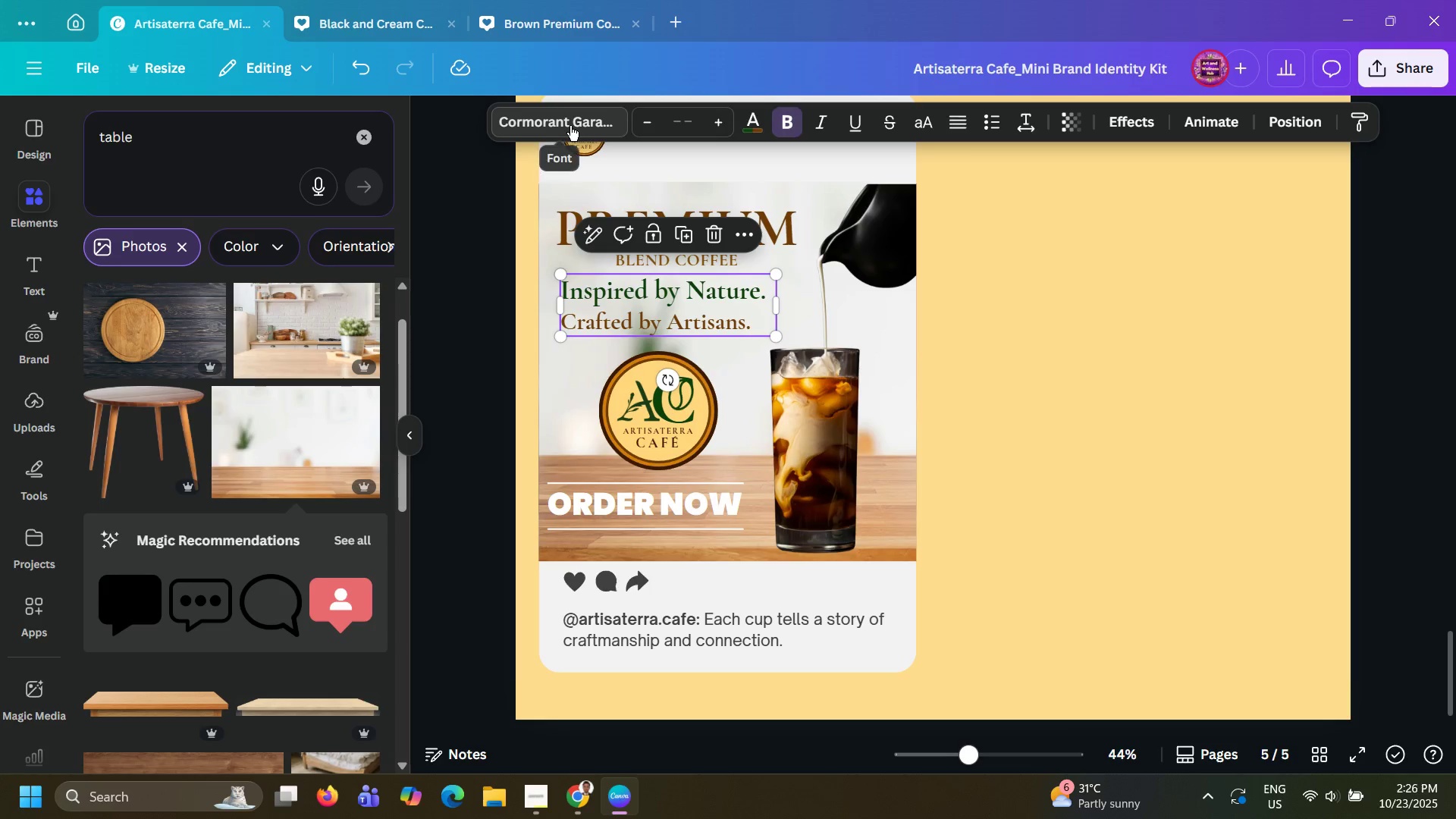 
left_click([570, 126])
 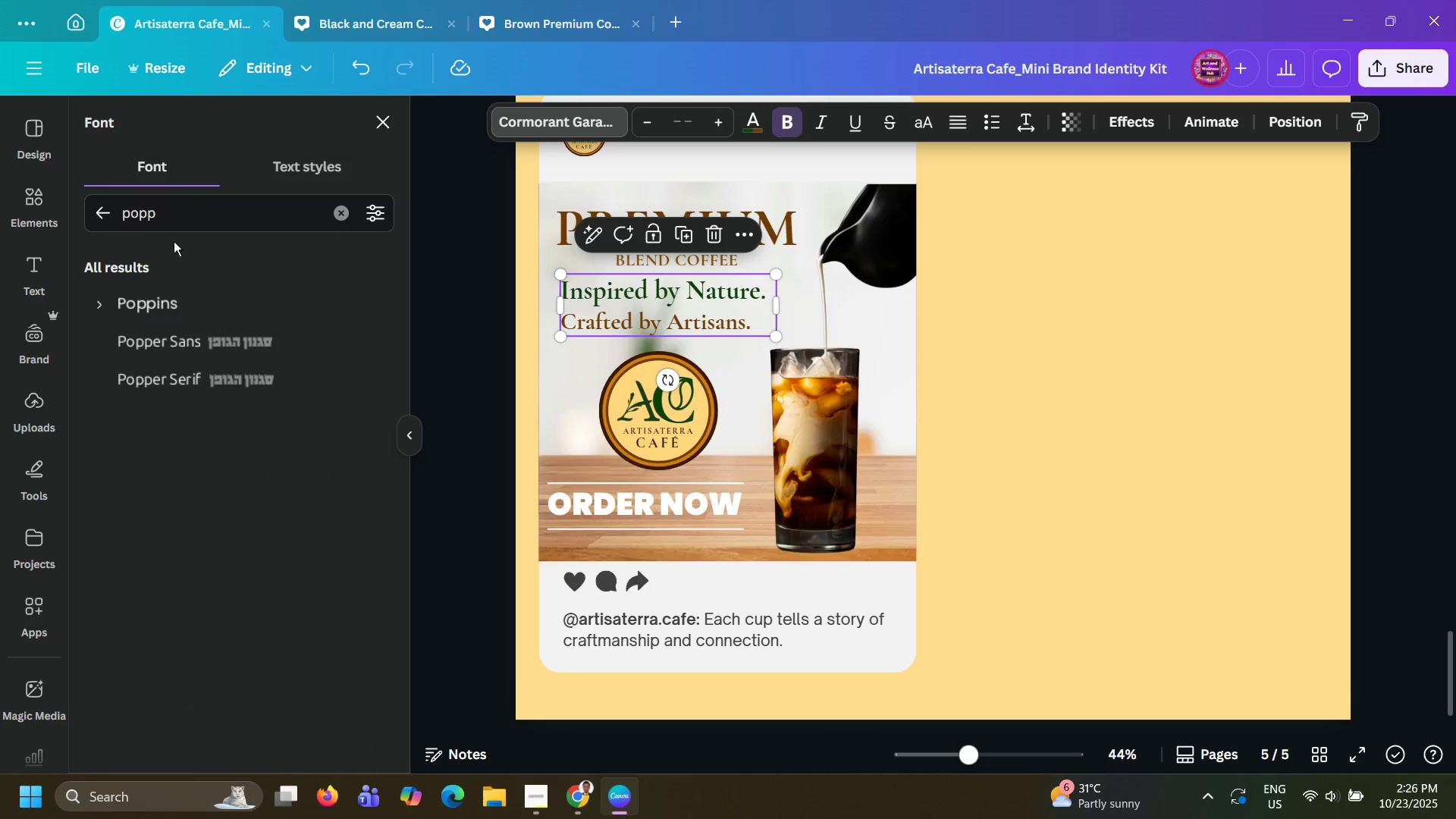 
left_click_drag(start_coordinate=[205, 212], to_coordinate=[67, 206])
 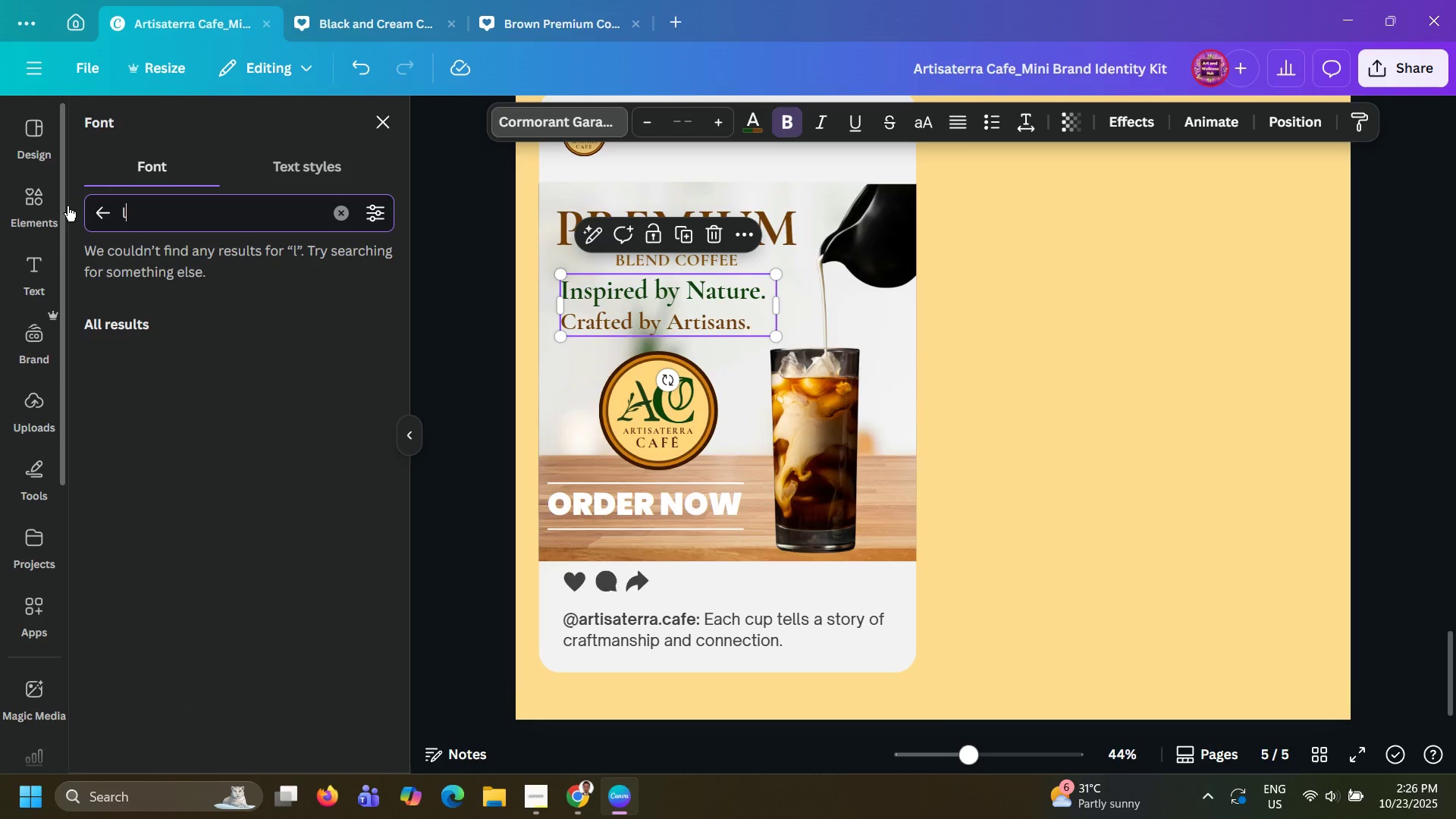 
type(lora)
 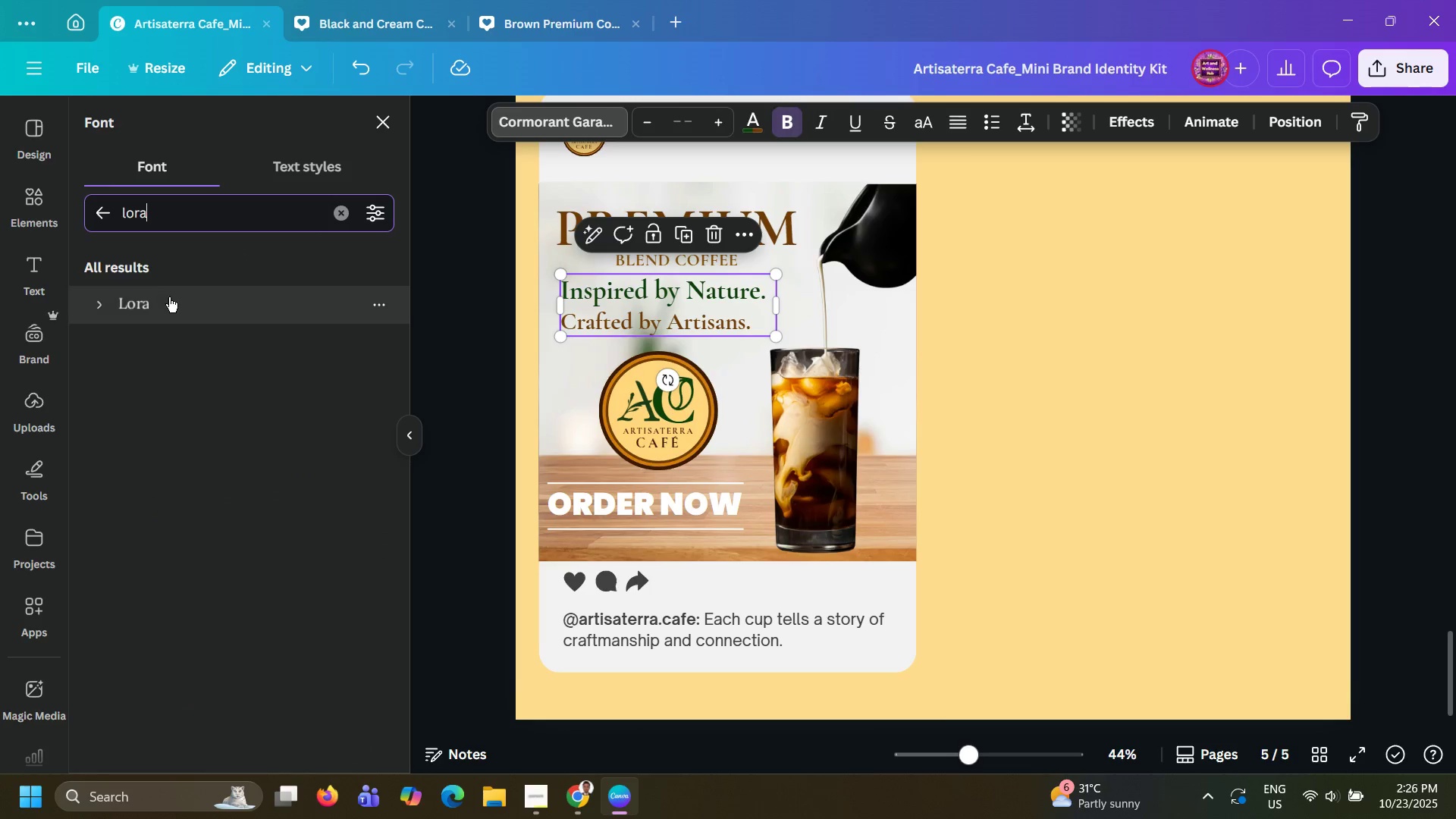 
left_click([171, 303])
 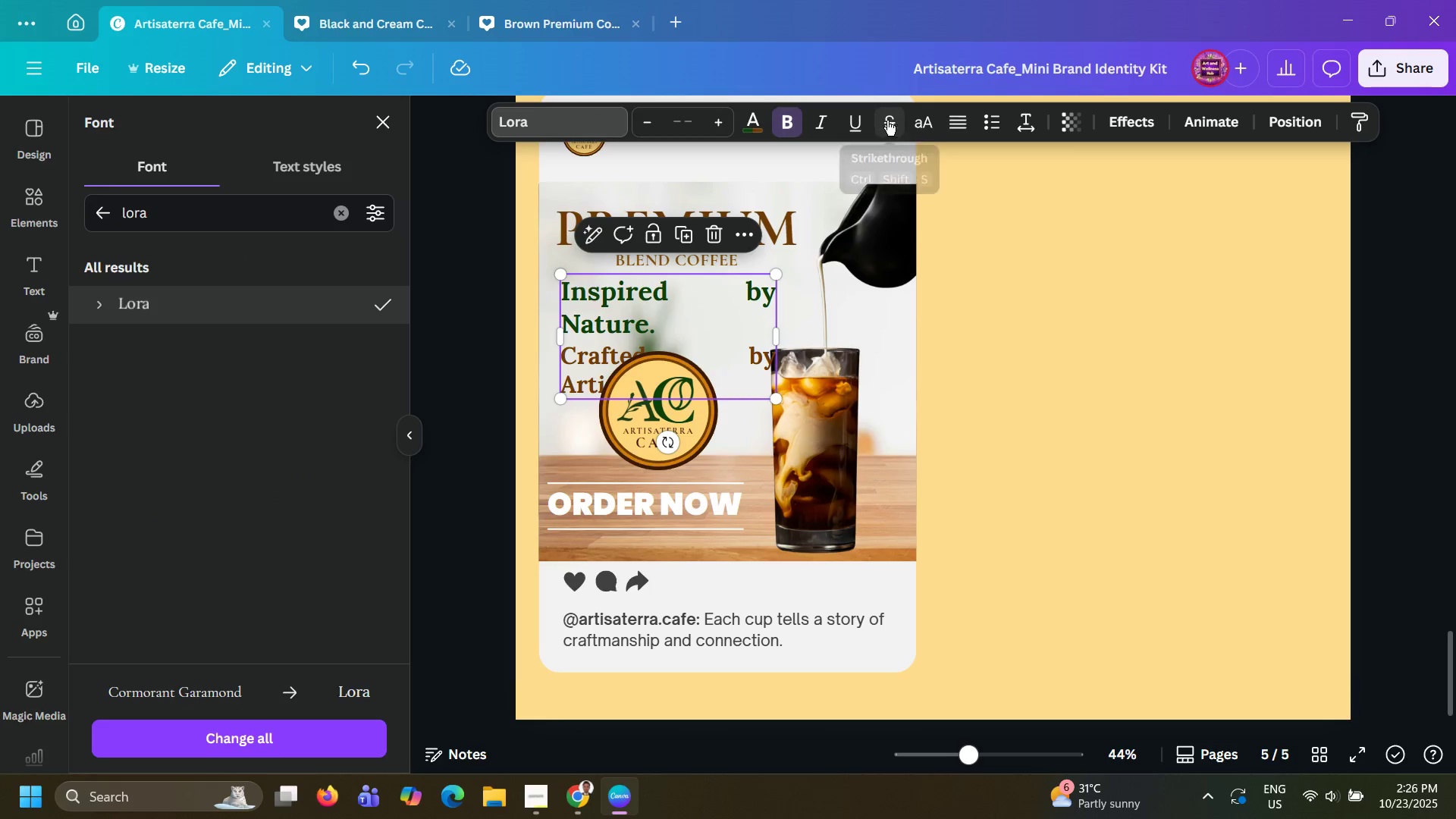 
left_click([954, 121])
 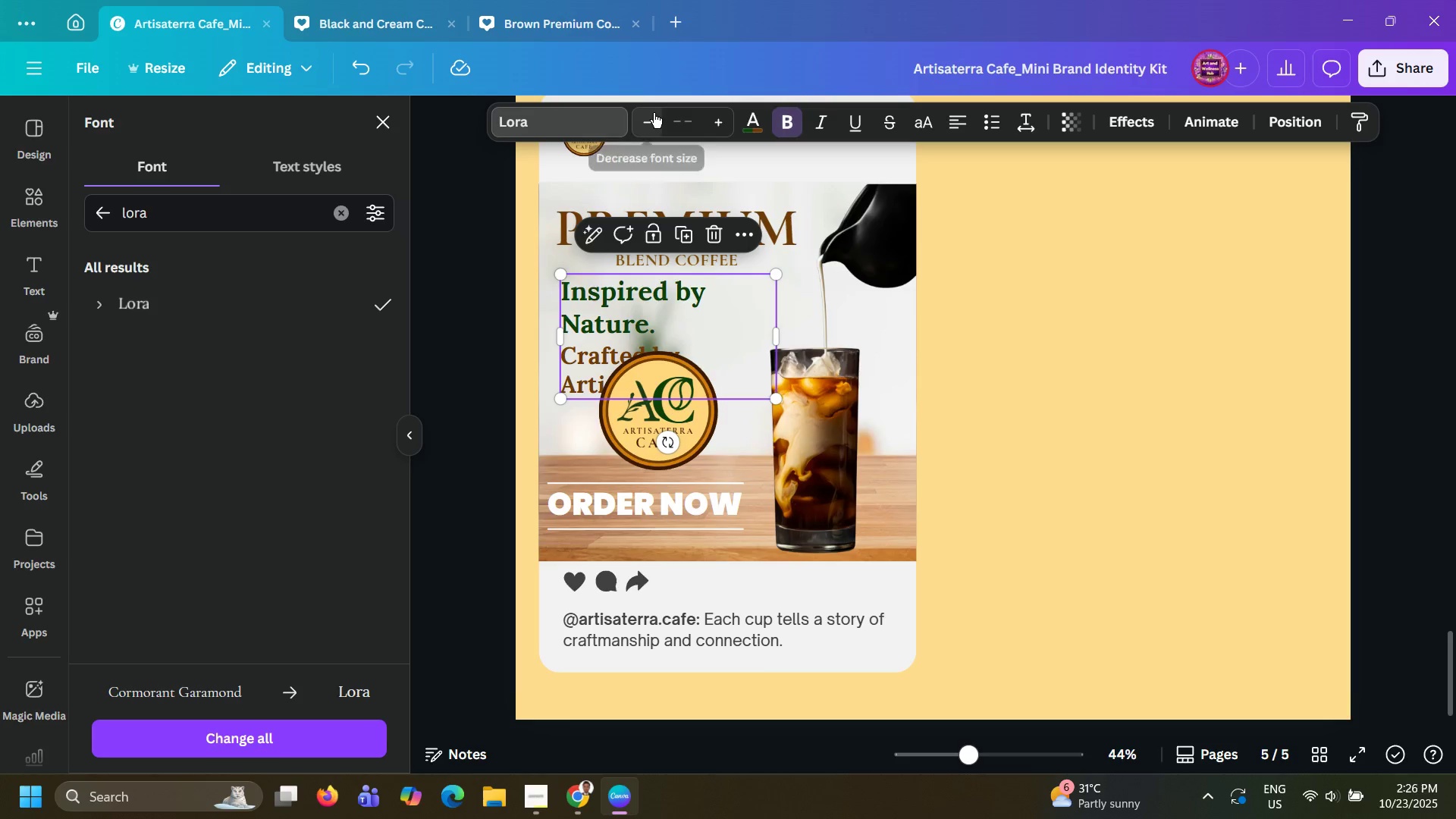 
double_click([654, 113])
 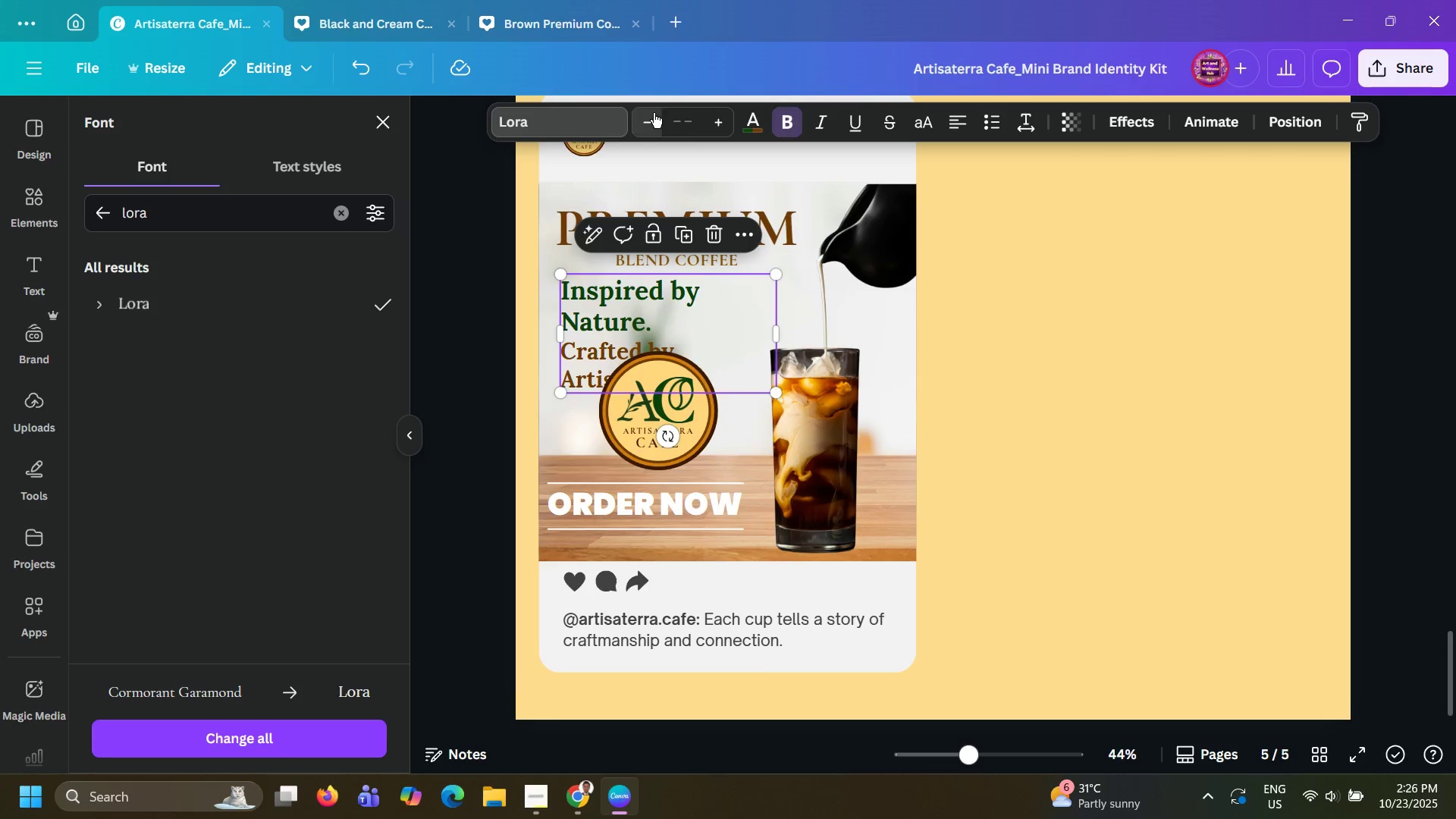 
triple_click([654, 113])
 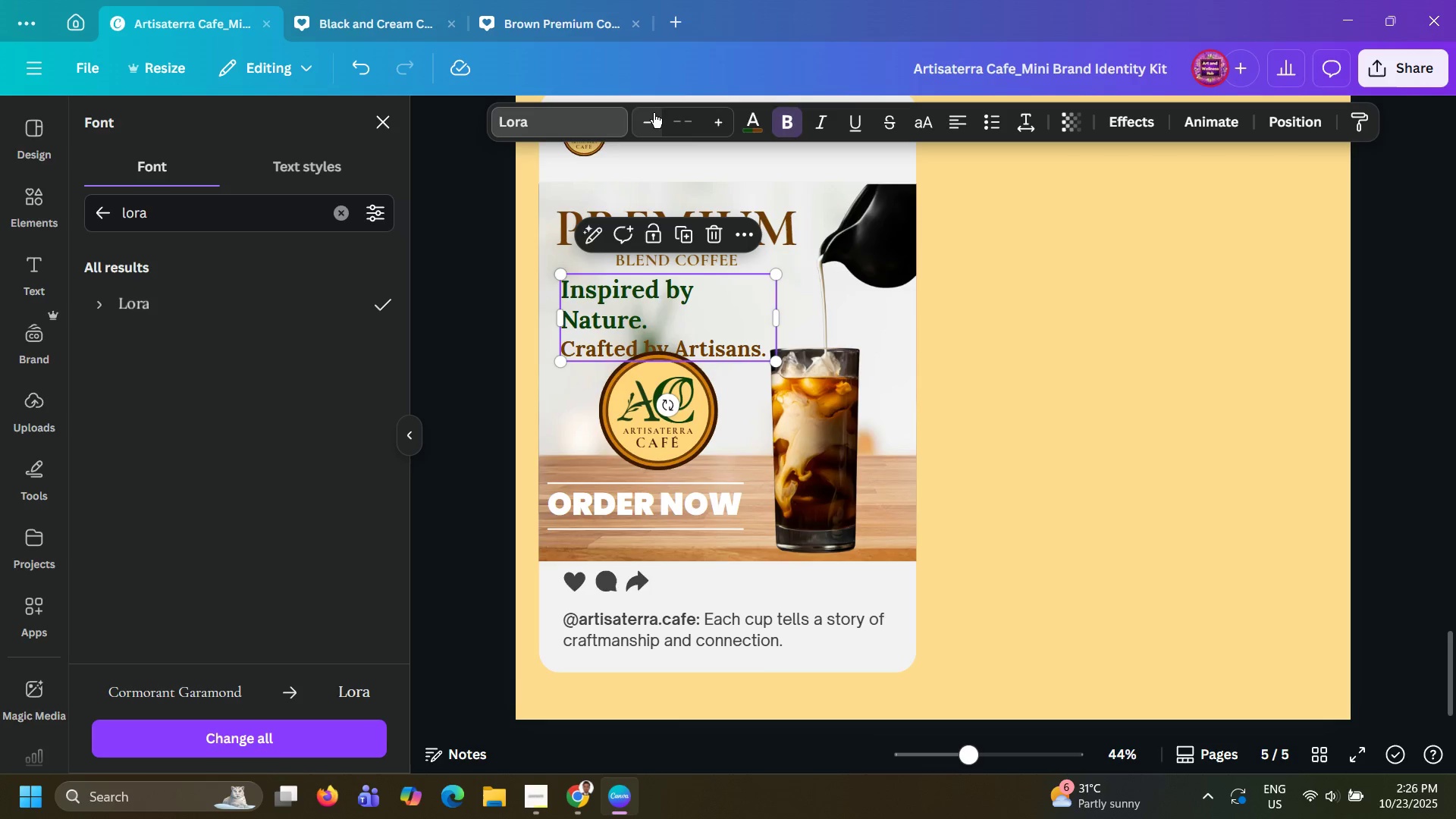 
double_click([654, 113])
 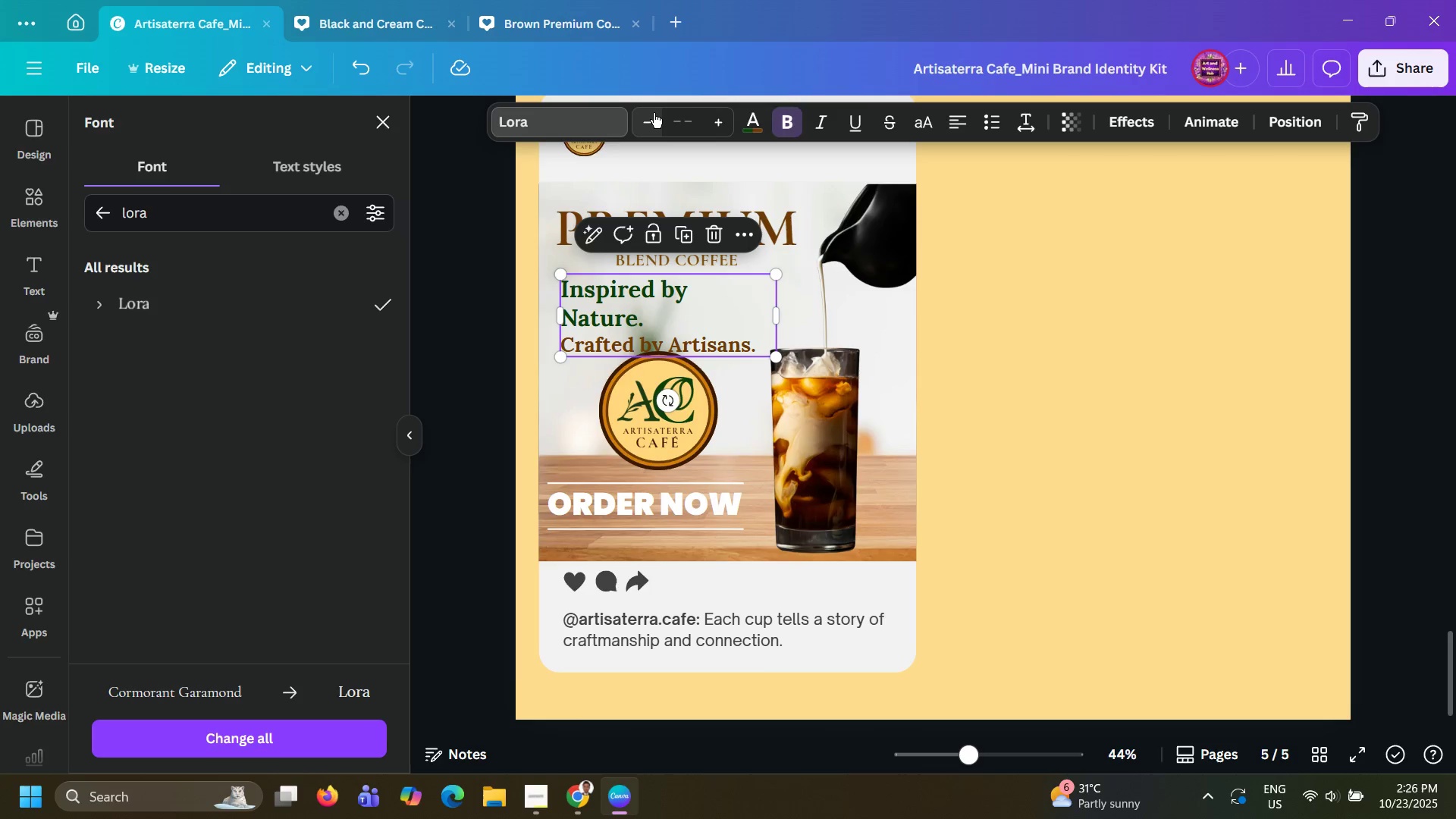 
double_click([654, 113])
 